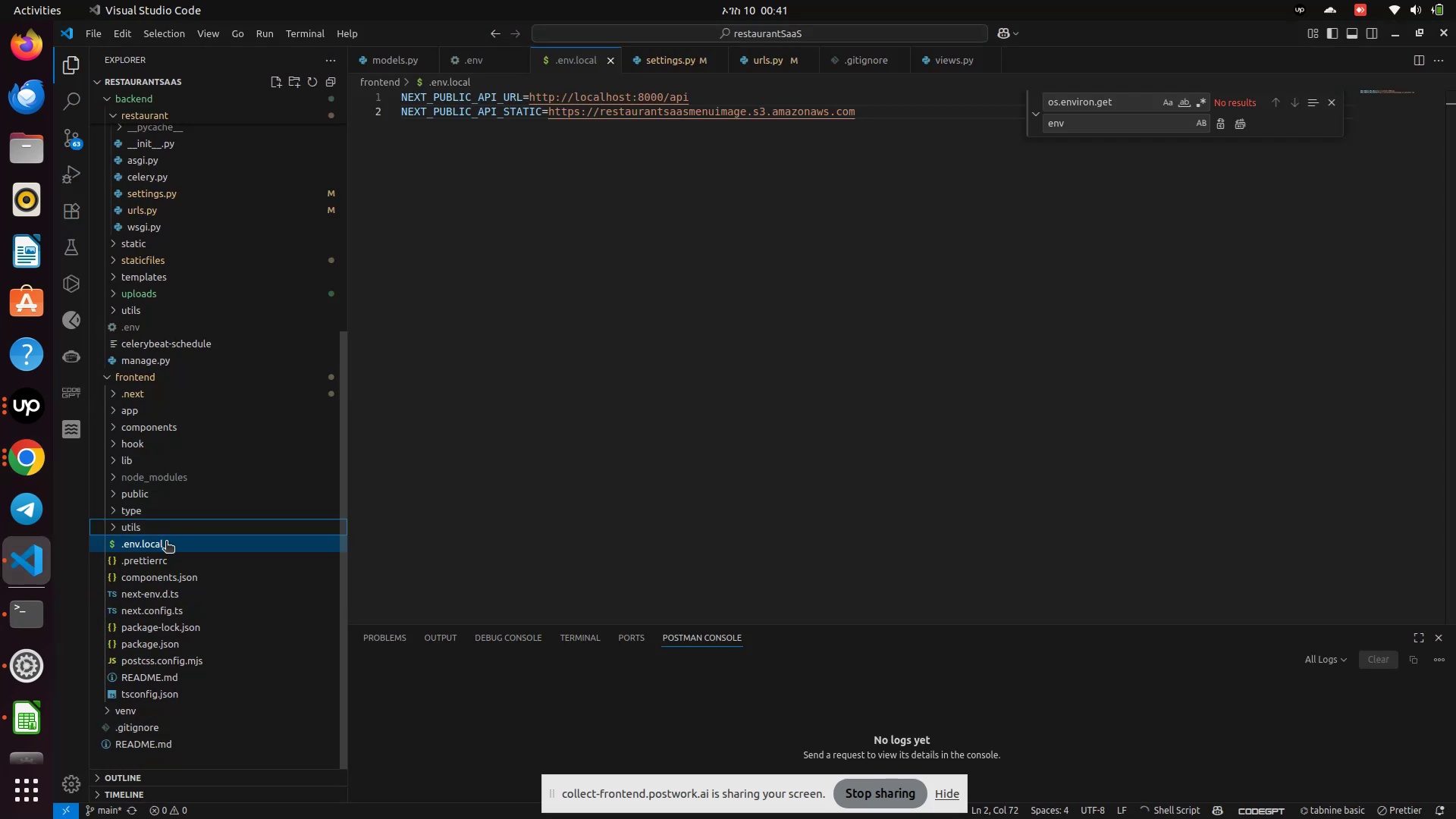 
scroll: coordinate [166, 542], scroll_direction: down, amount: 4.0
 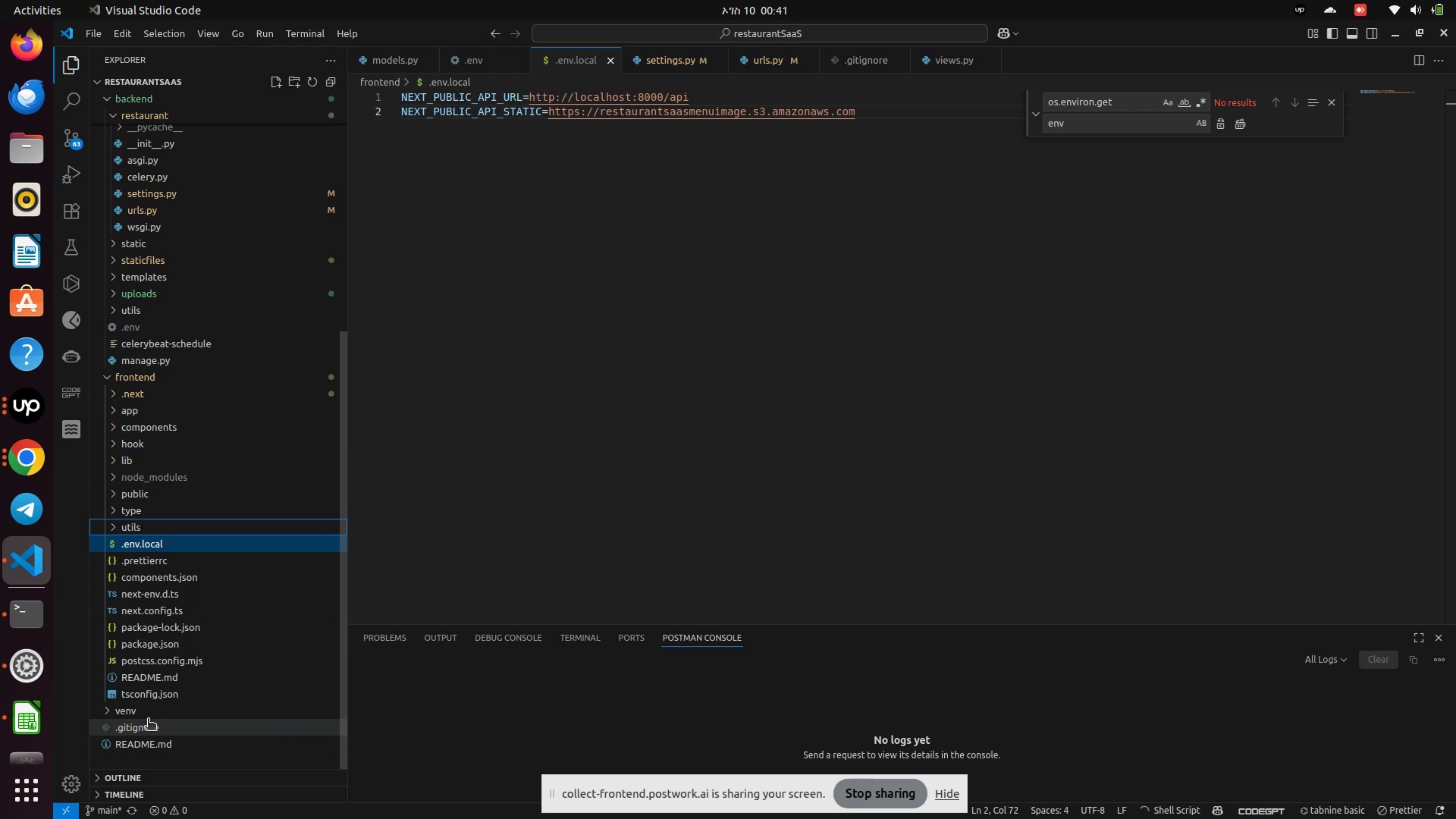 
wait(7.31)
 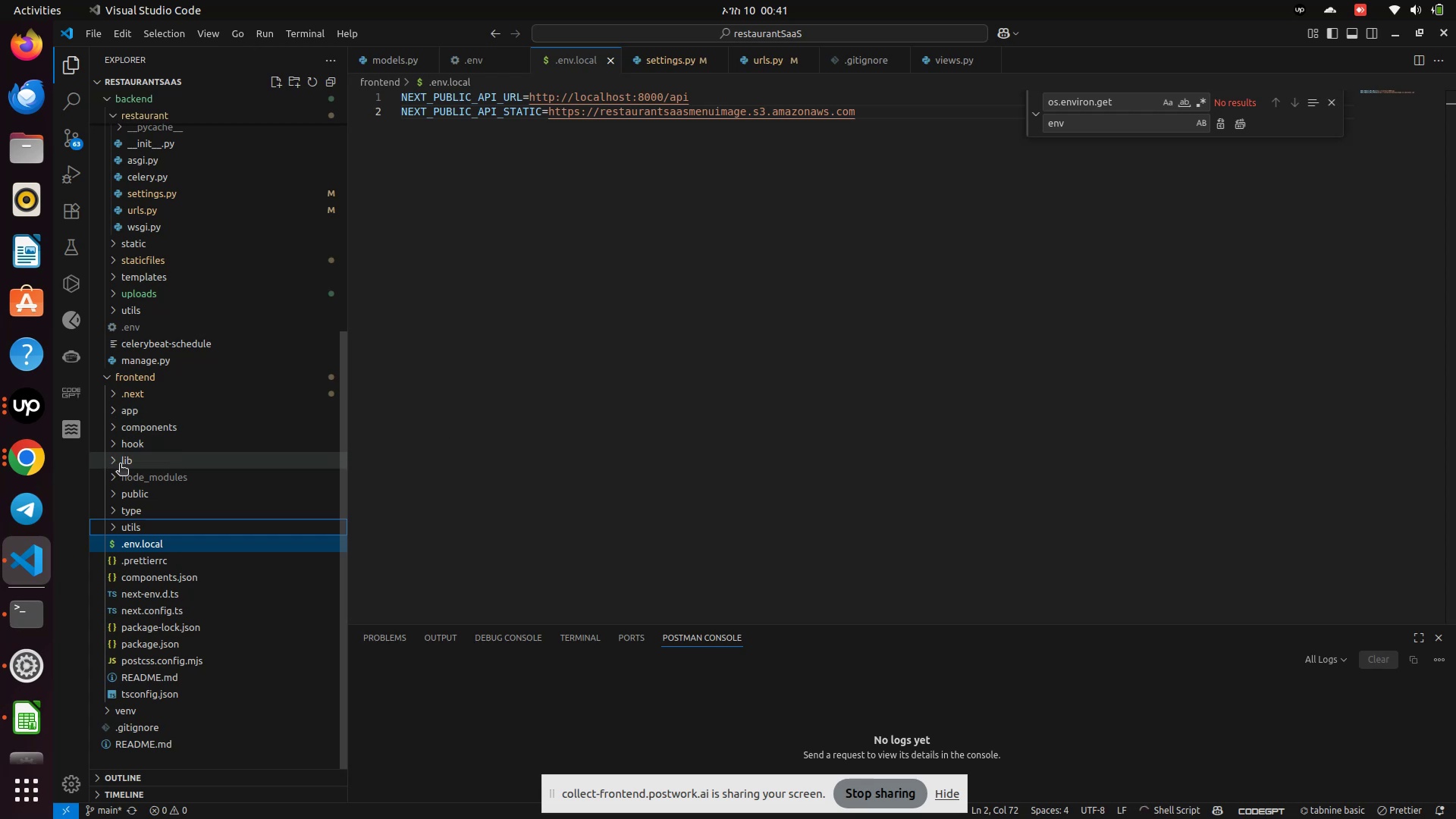 
left_click([151, 617])
 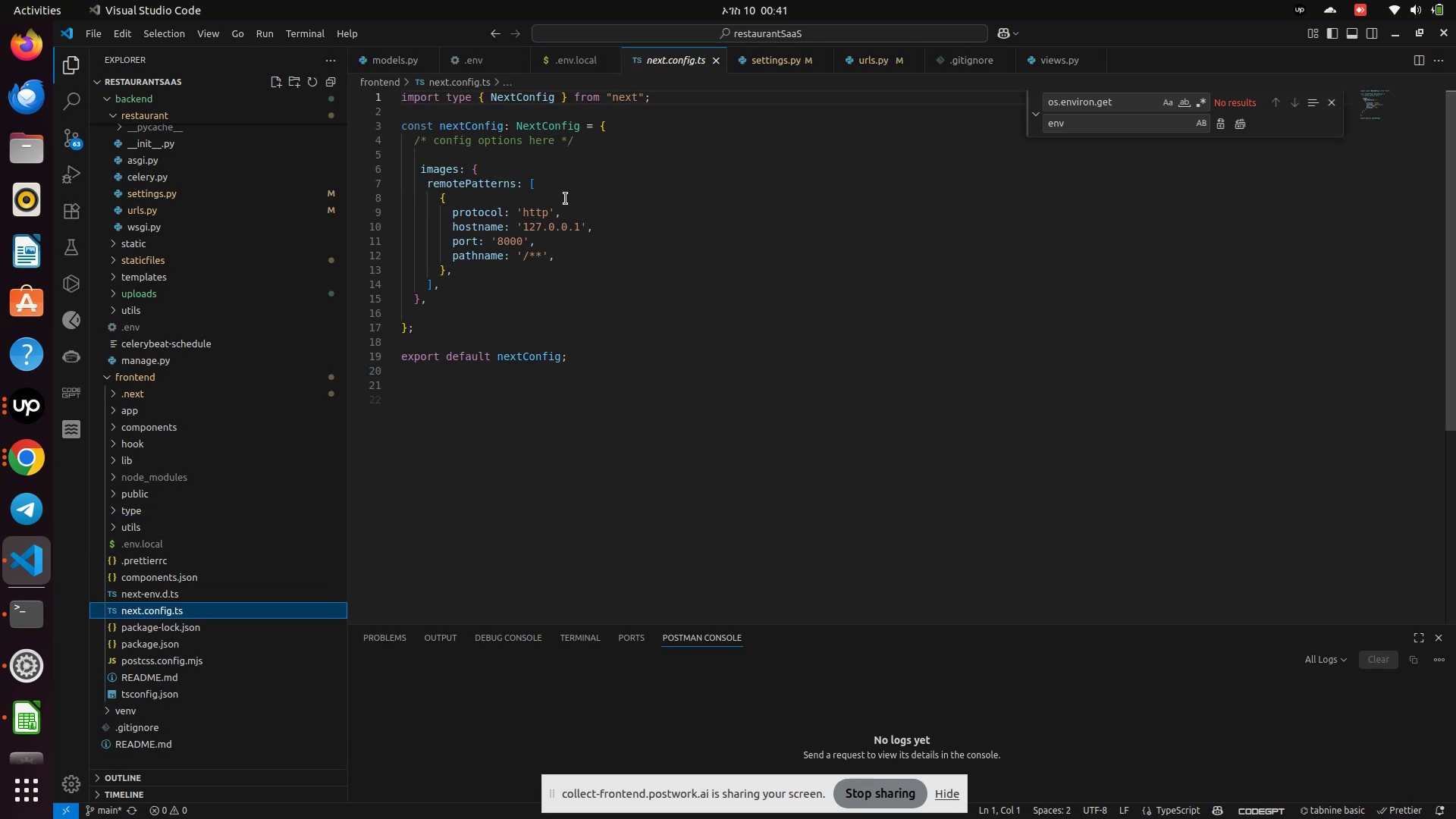 
wait(5.48)
 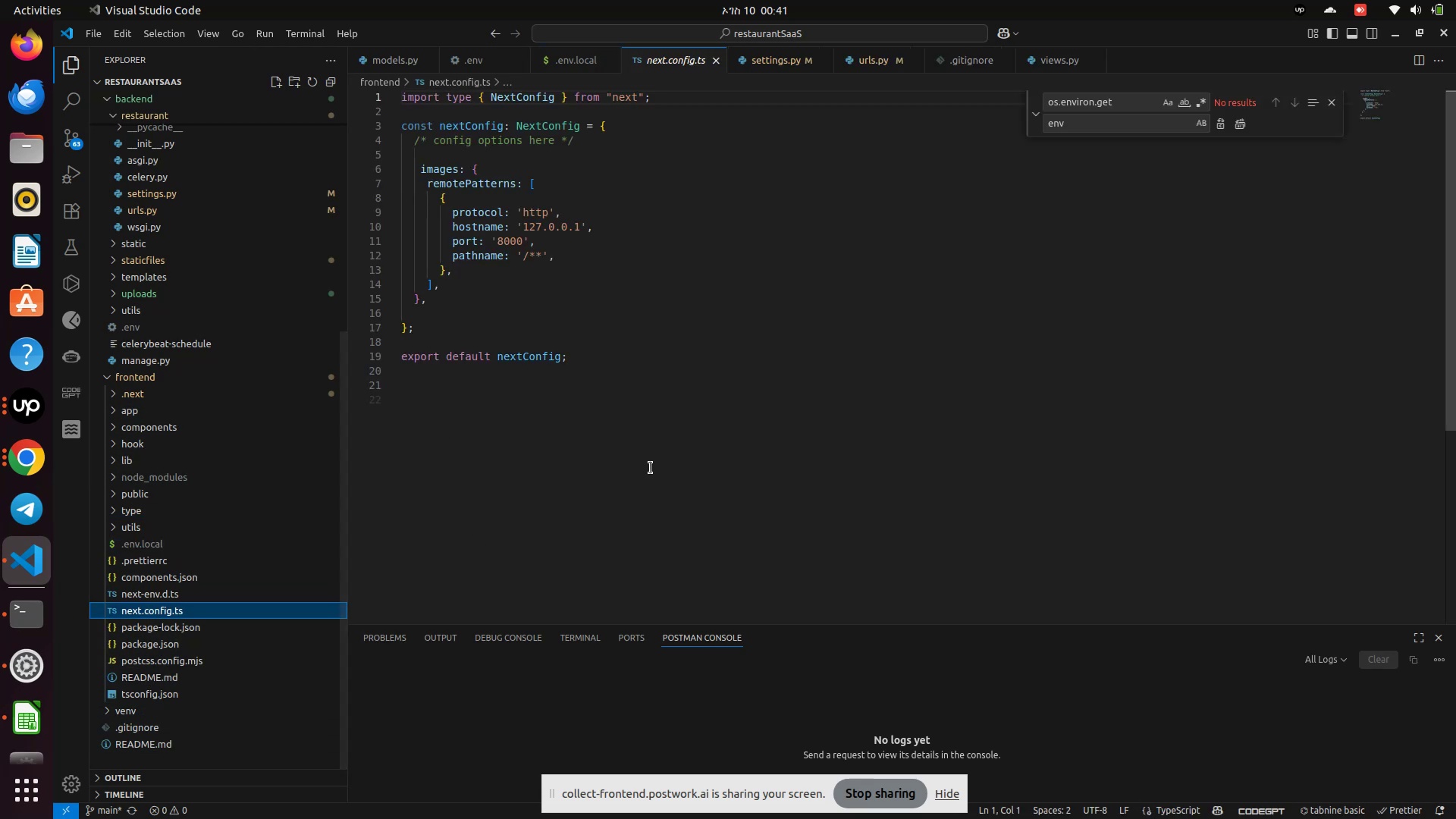 
left_click([551, 208])
 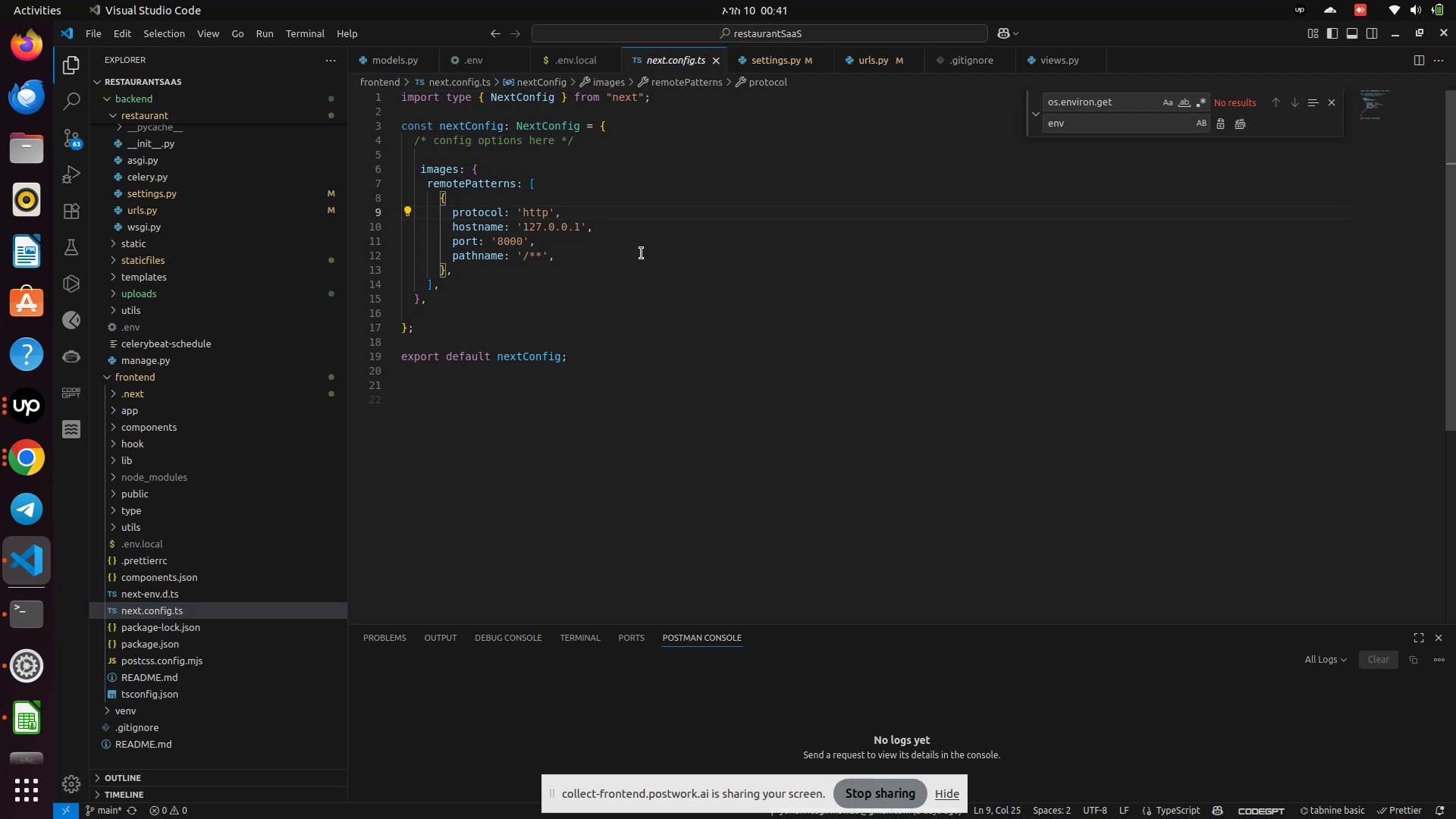 
key(ArrowLeft)
 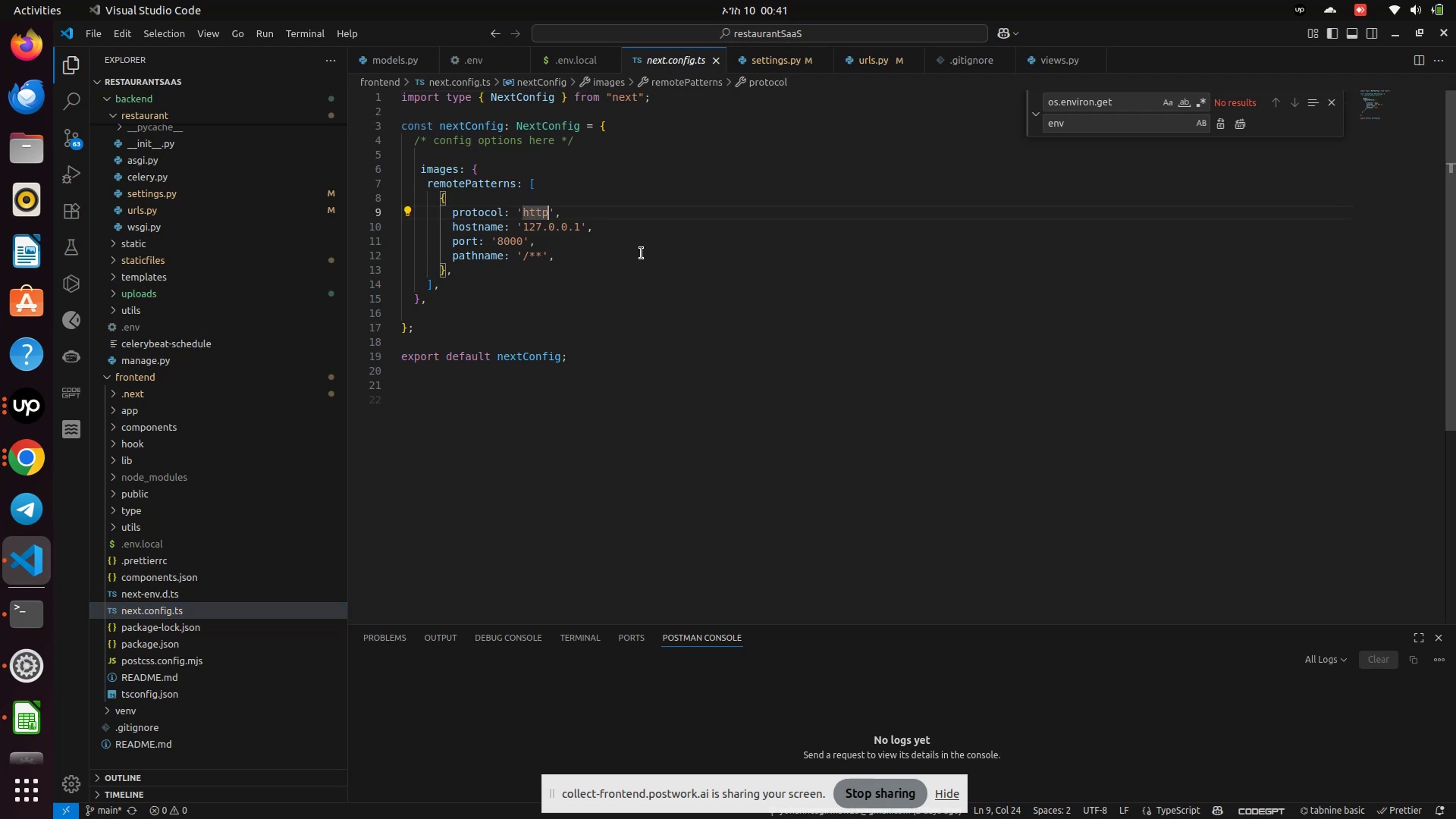 
key(S)
 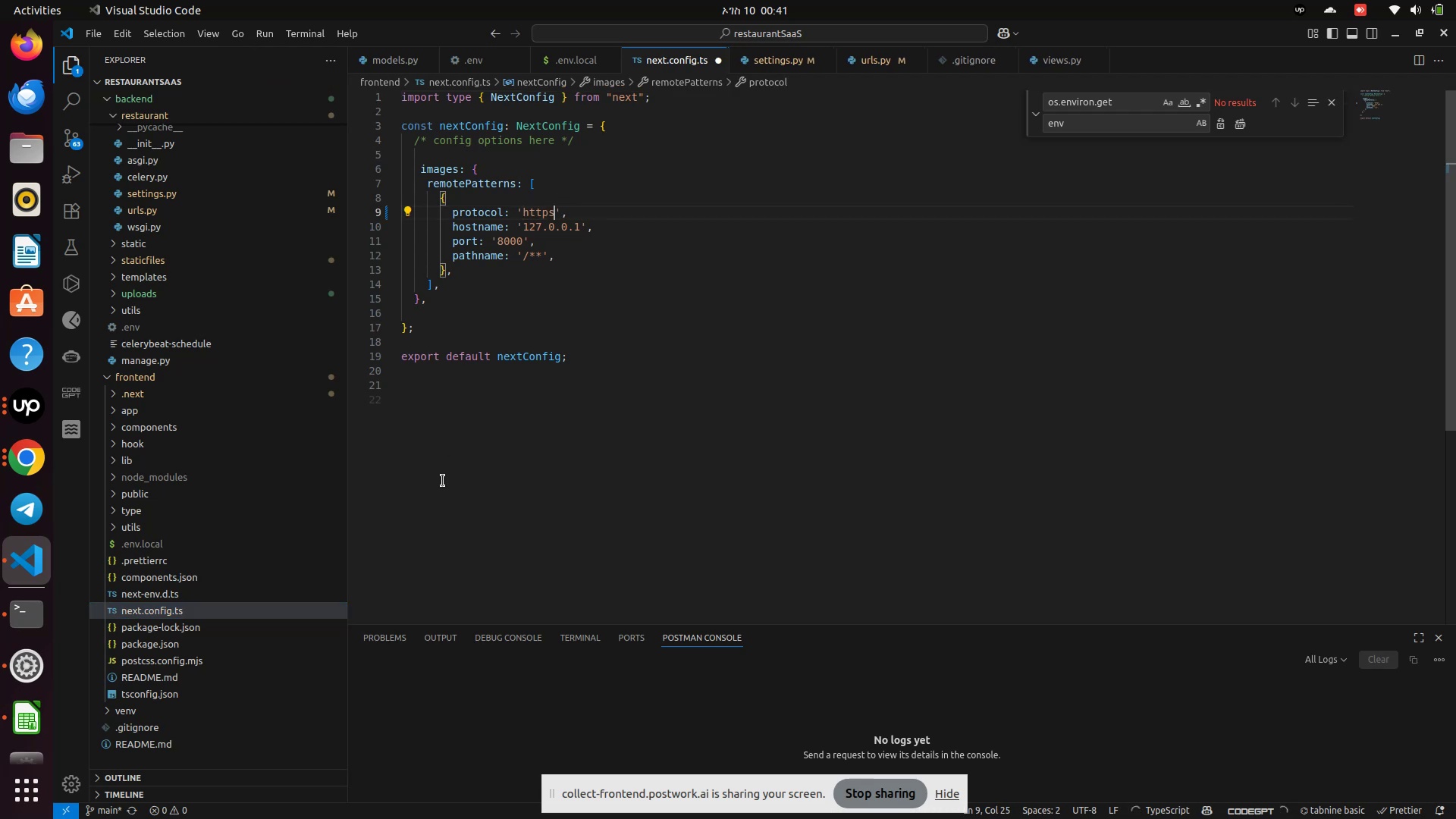 
left_click([443, 482])
 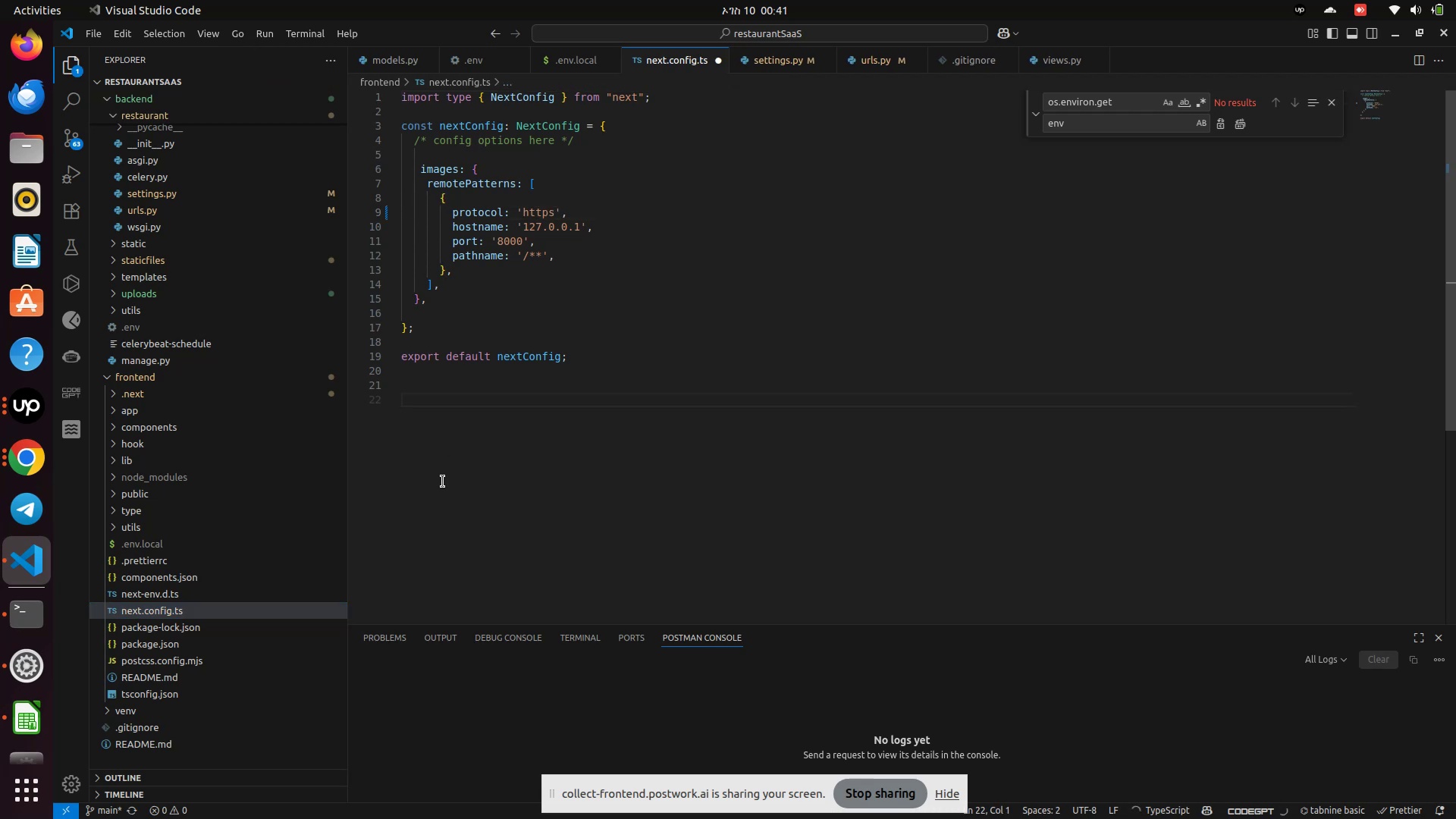 
key(Control+V)
 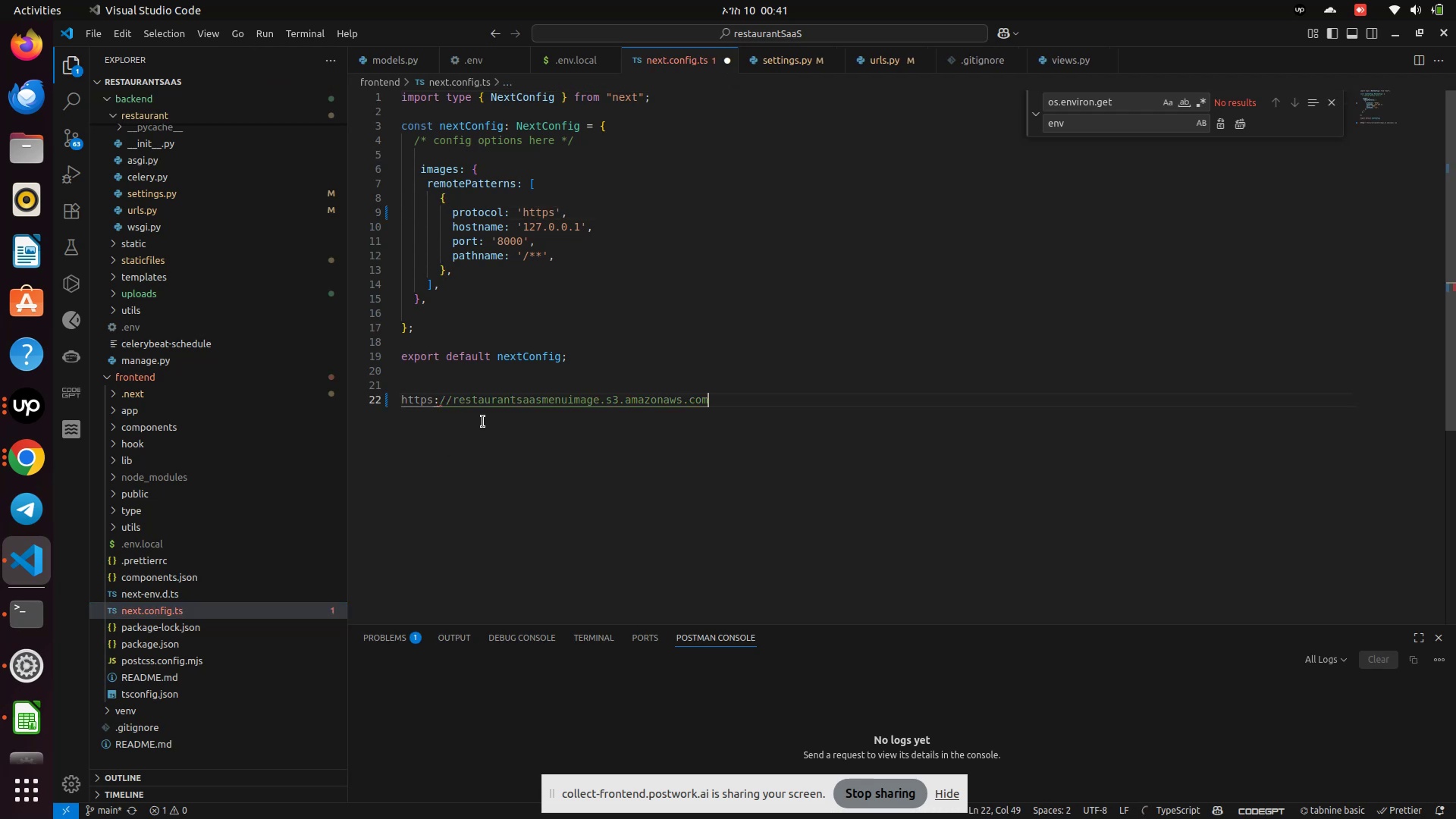 
mouse_move([449, 419])
 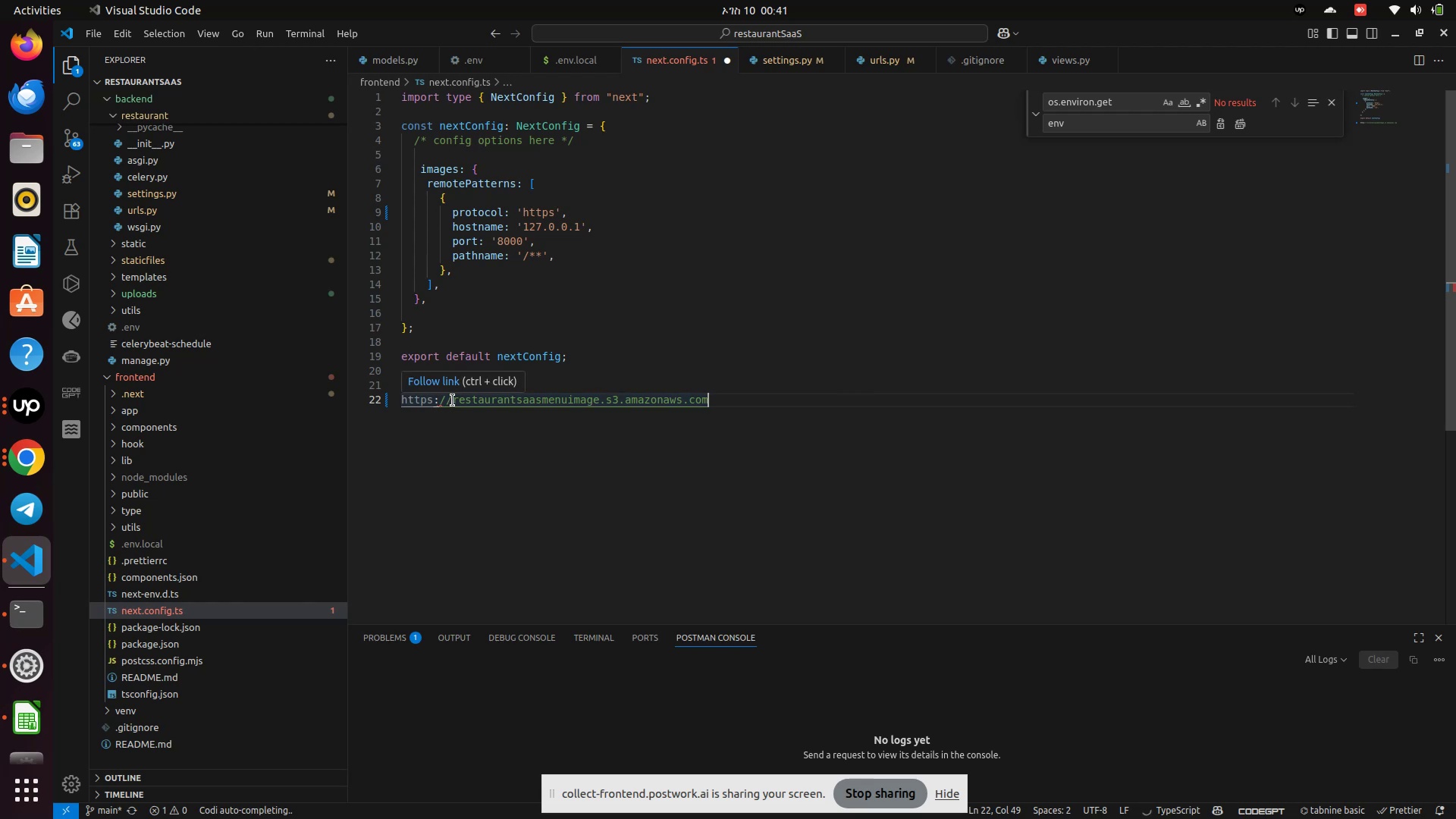 
left_click_drag(start_coordinate=[452, 400], to_coordinate=[714, 399])
 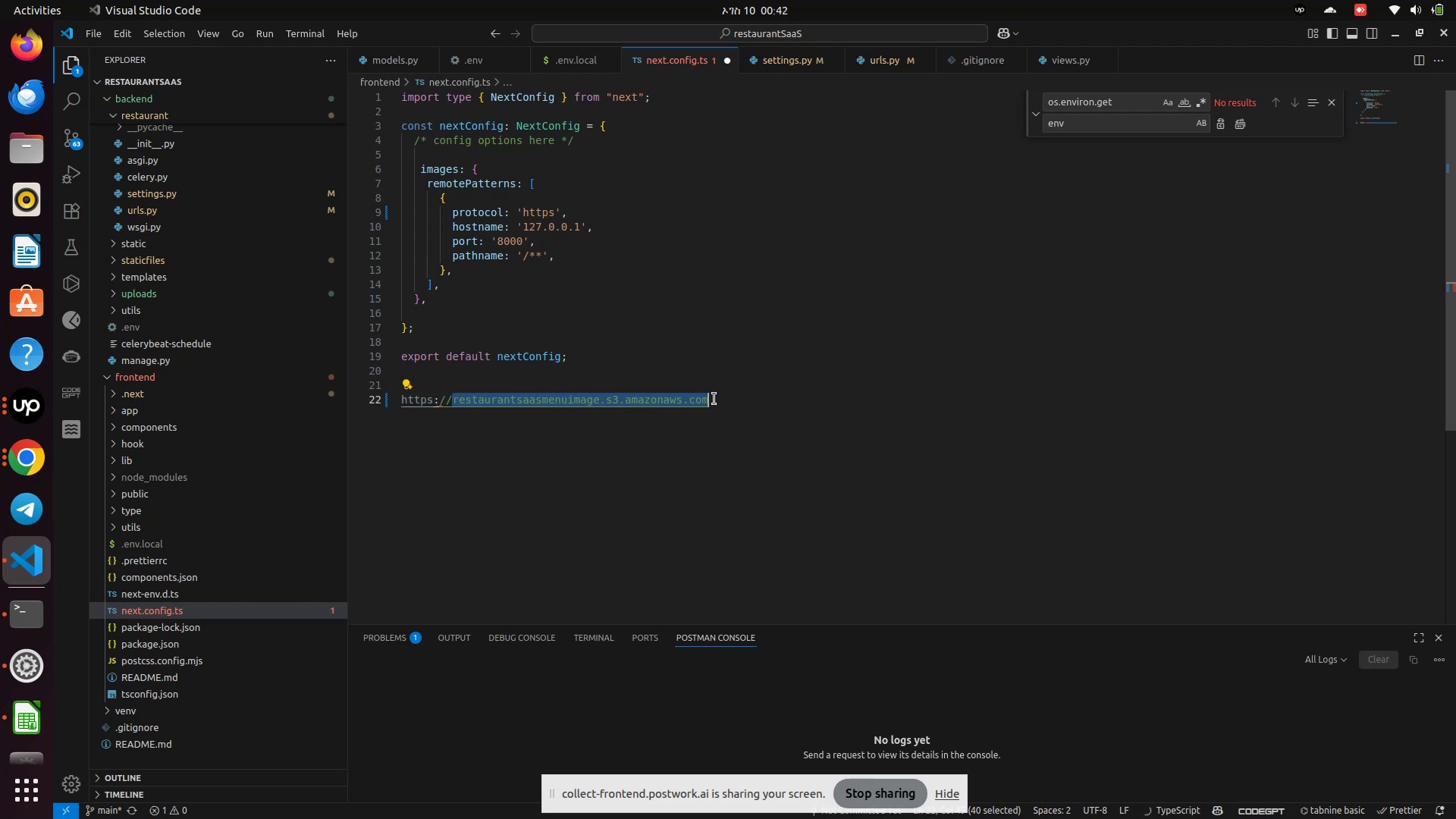 
key(Control+C)
 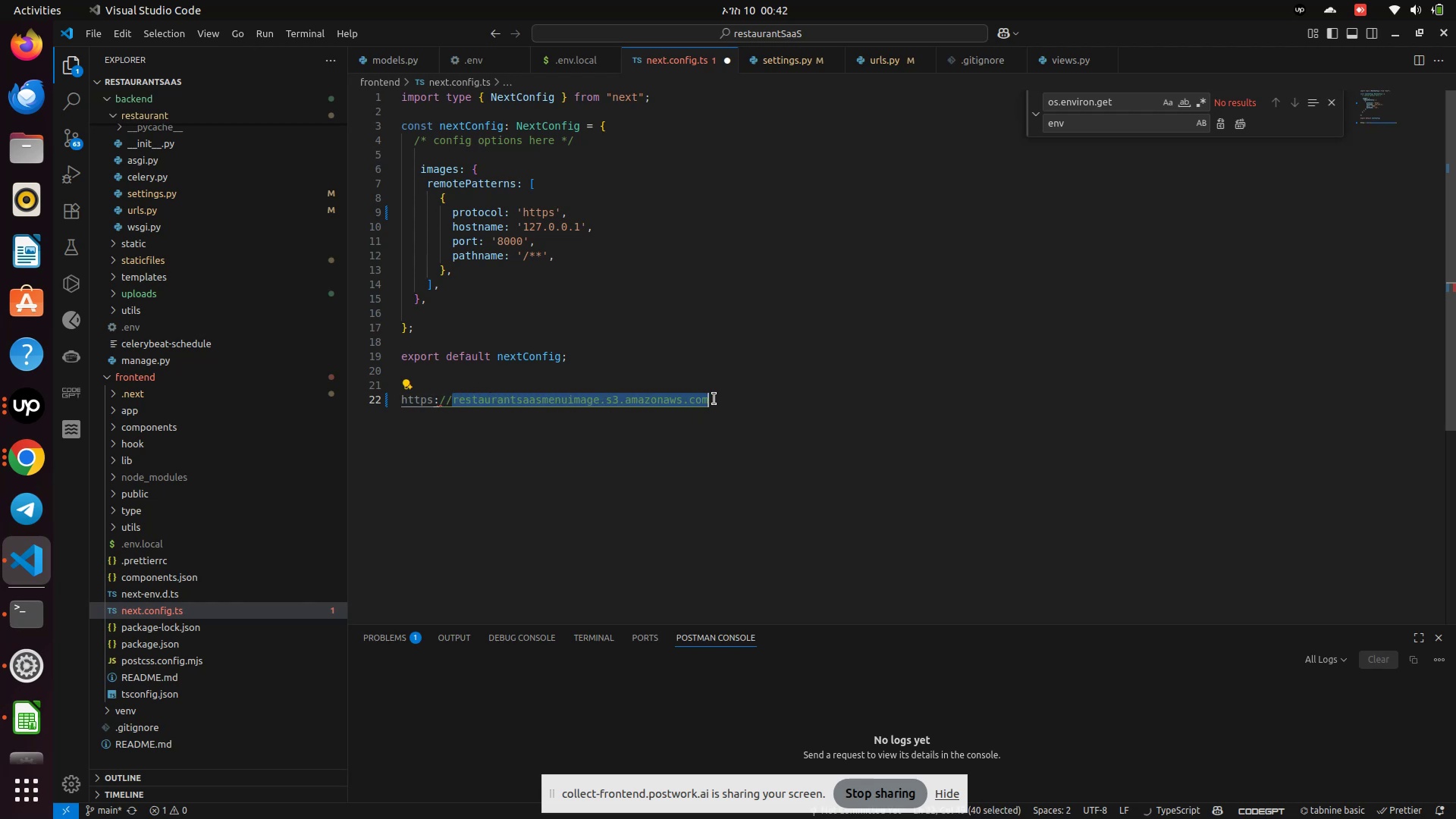 
key(Control+X)
 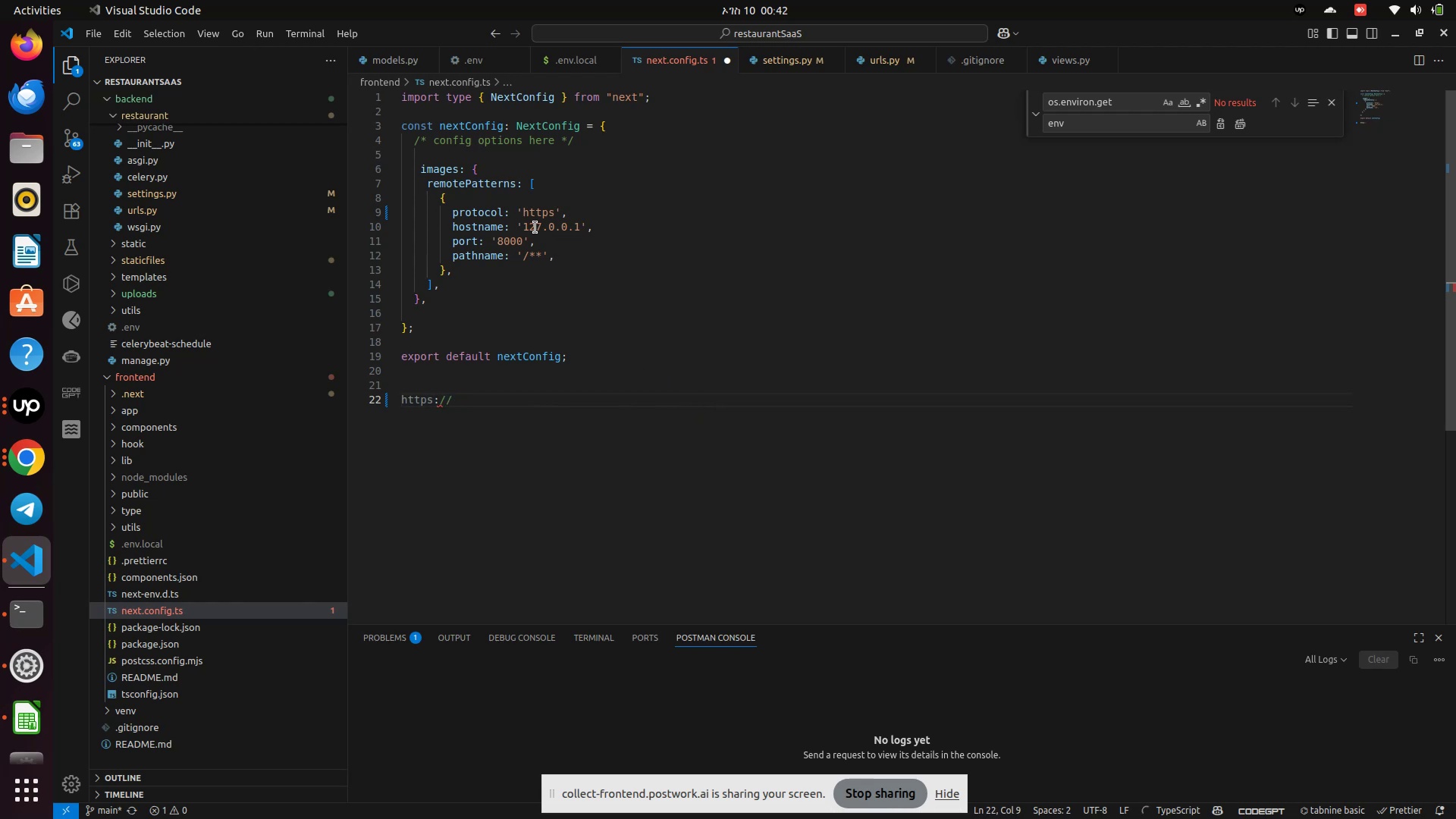 
left_click_drag(start_coordinate=[522, 225], to_coordinate=[579, 230])
 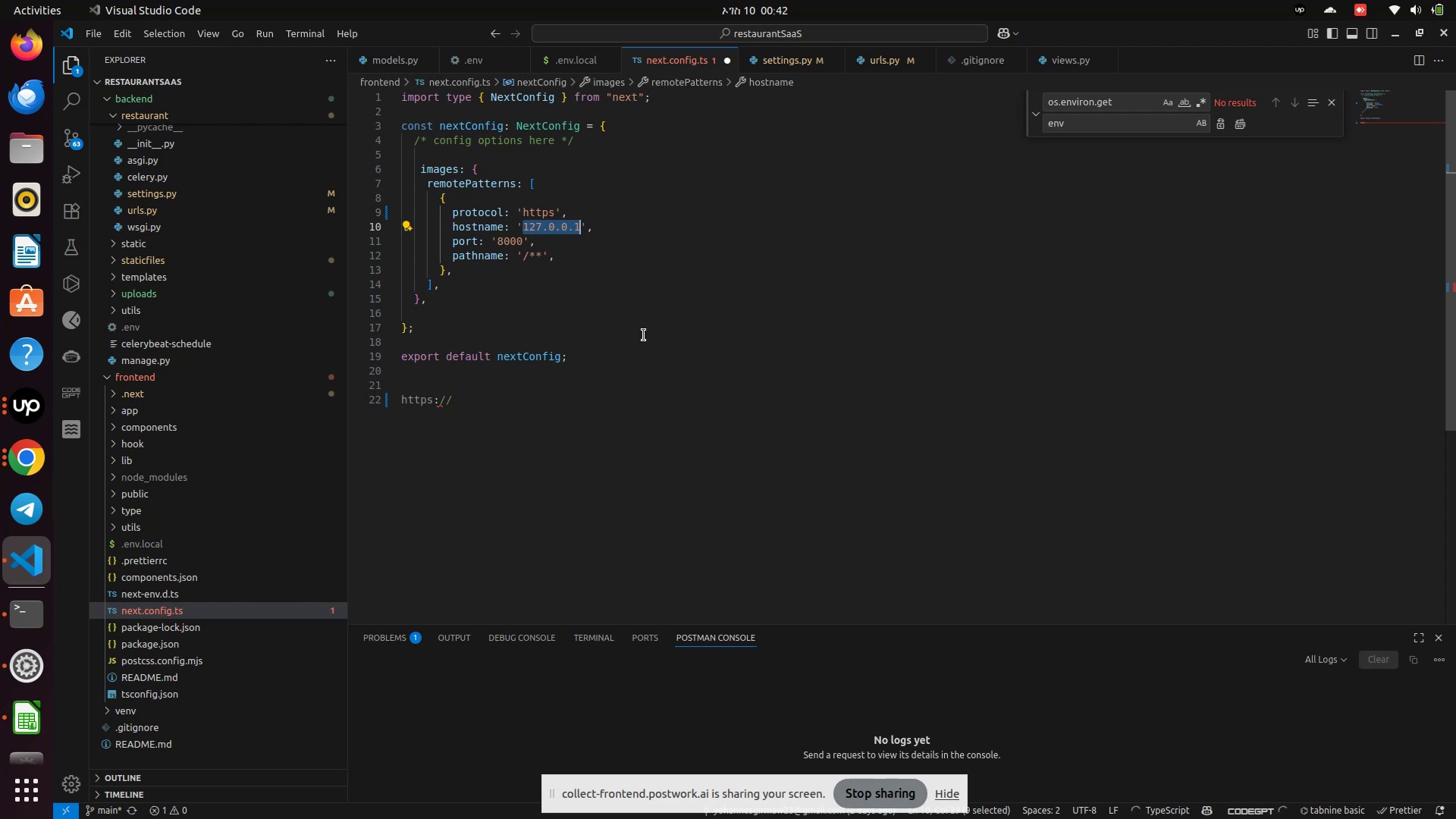 
key(Control+V)
 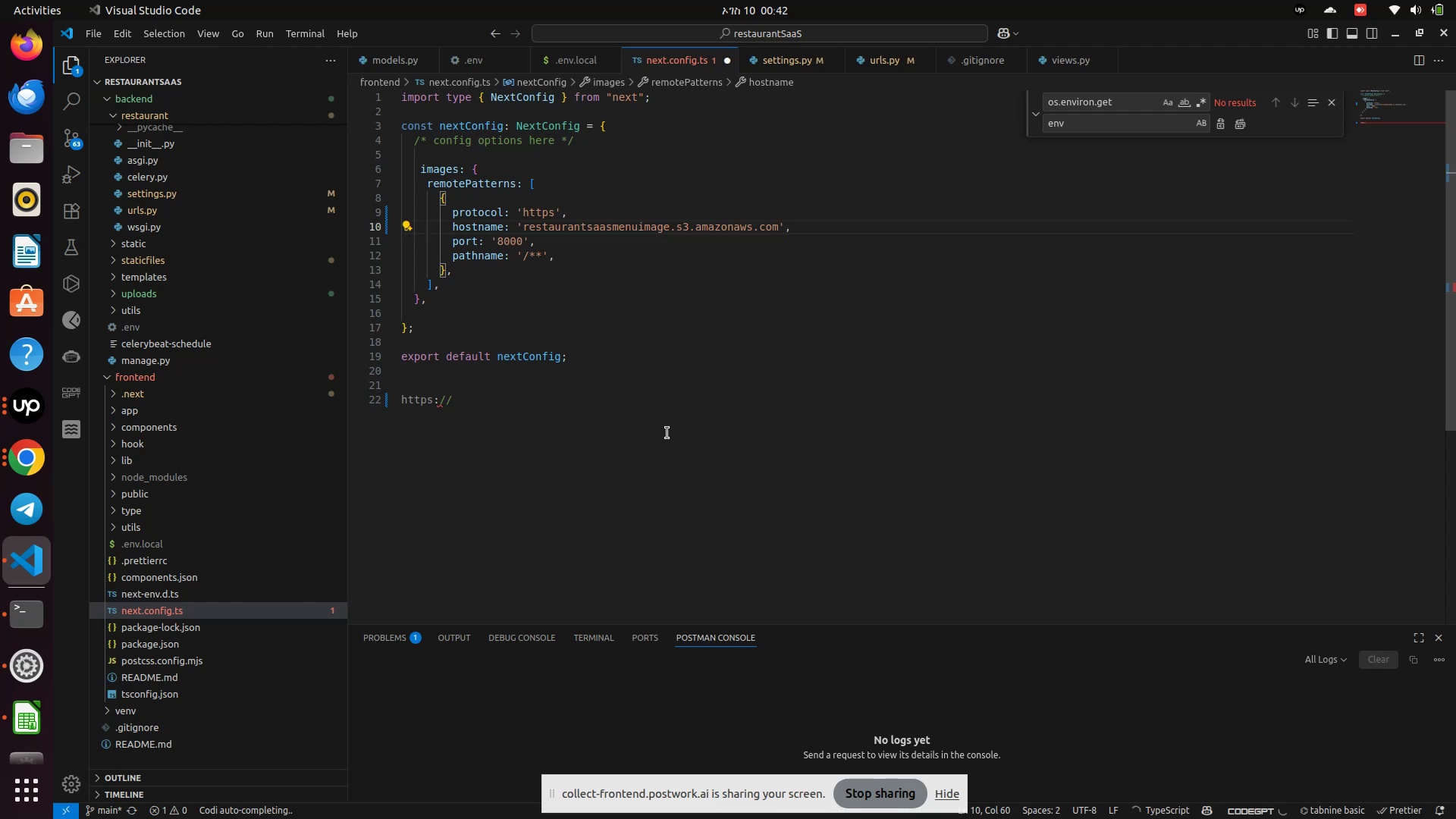 
hold_key(key=ControlLeft, duration=1.33)
 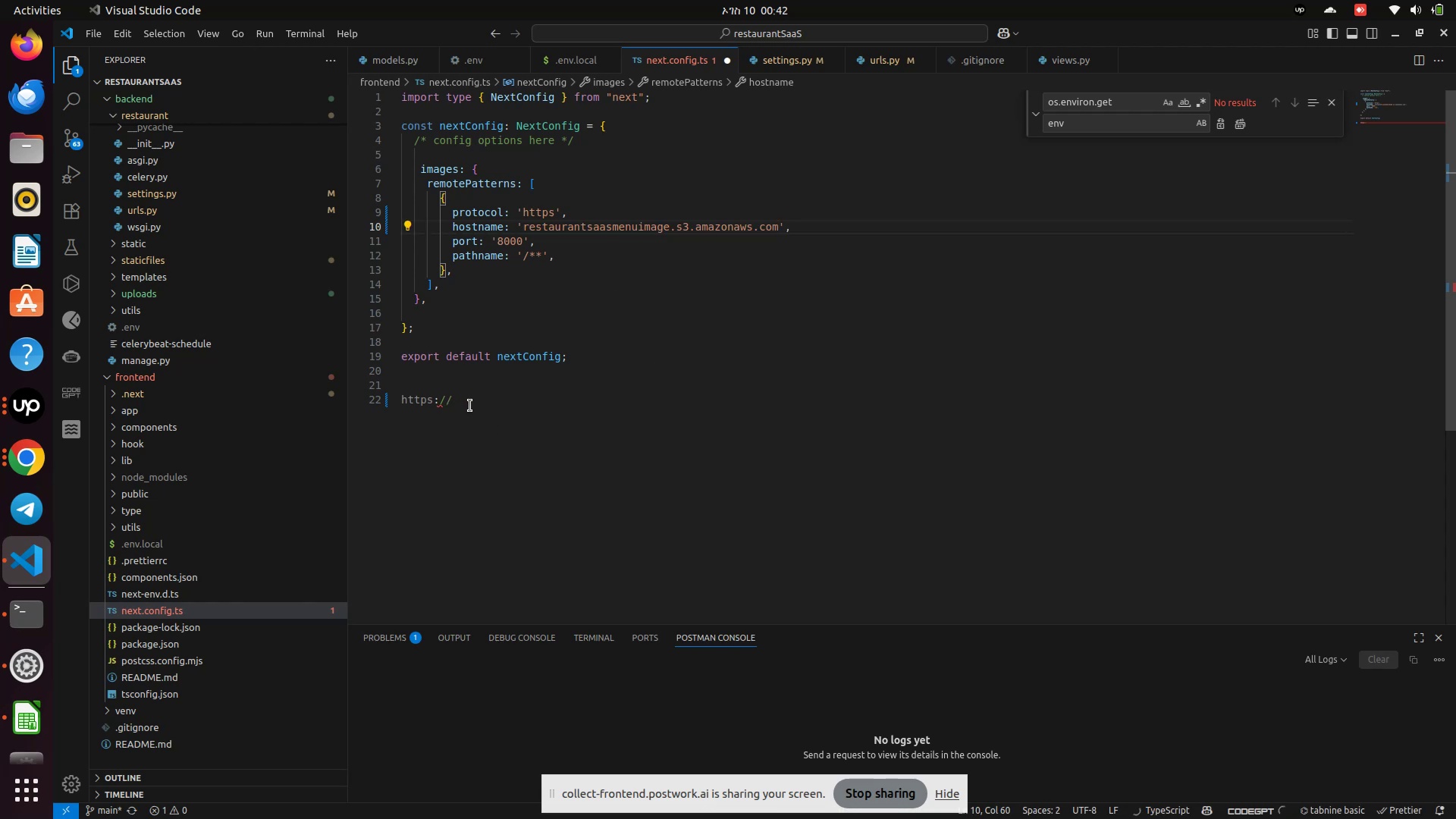 
left_click_drag(start_coordinate=[477, 400], to_coordinate=[387, 394])
 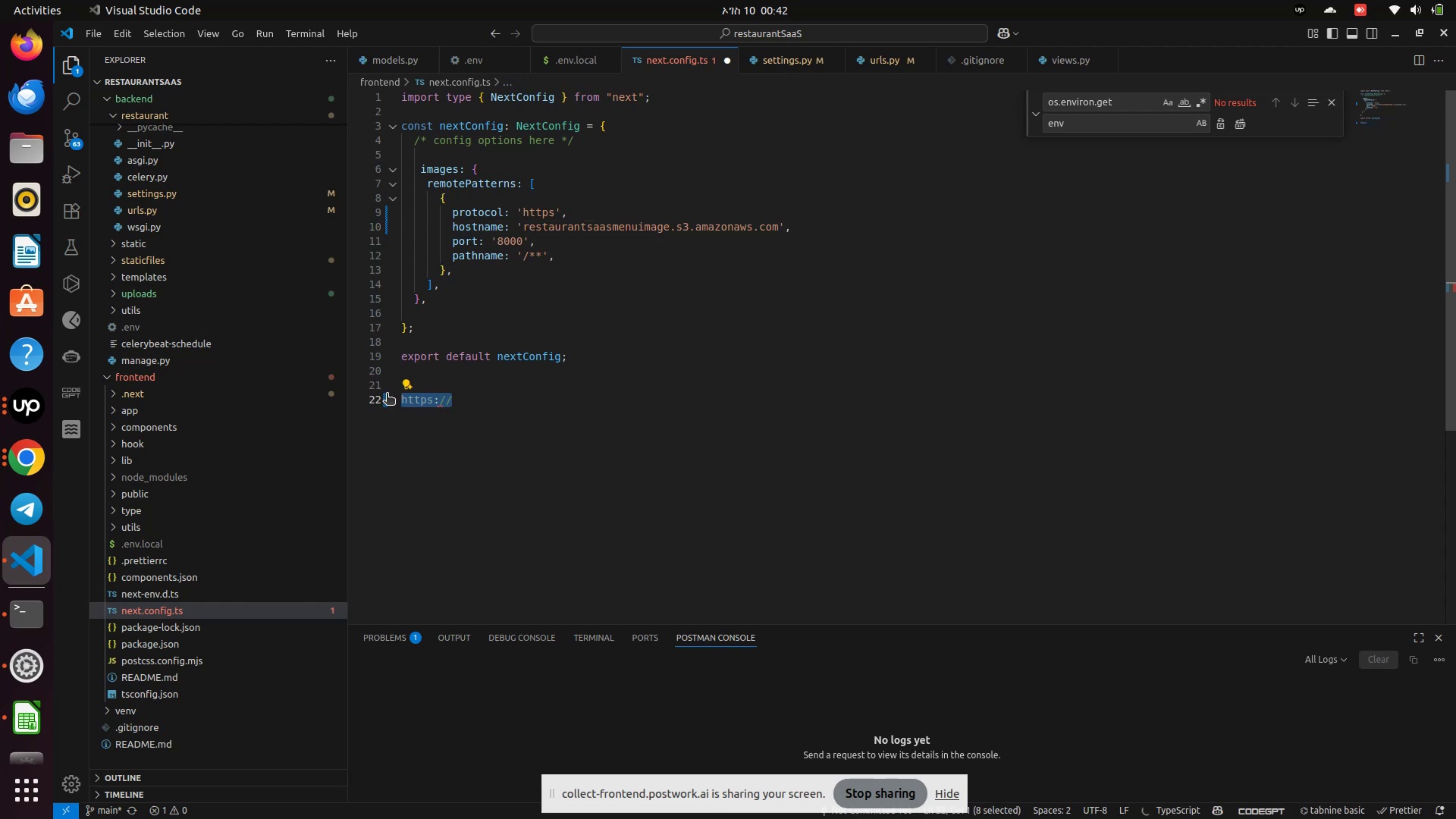 
key(Backspace)
 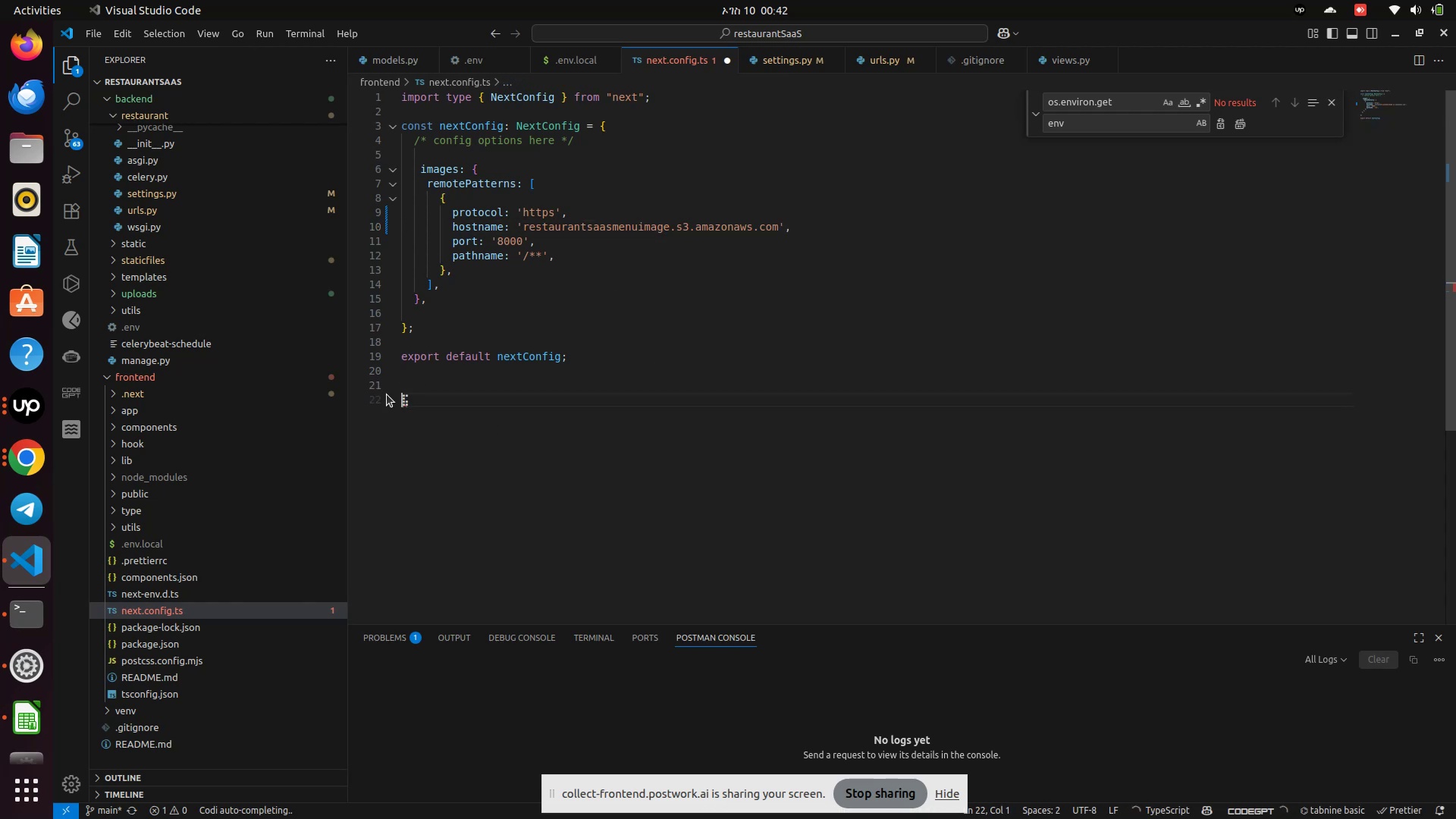 
key(Control+S)
 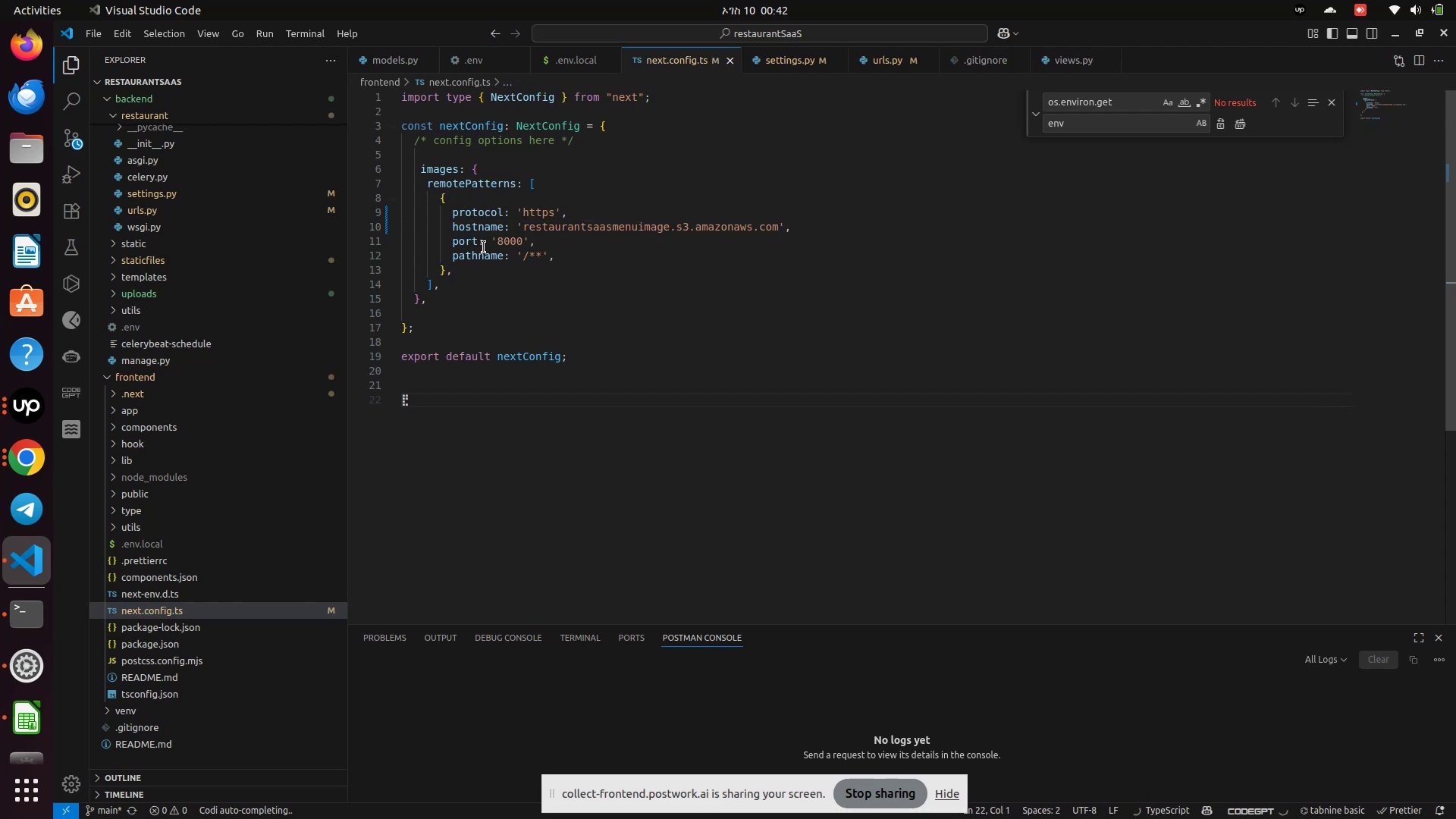 
left_click([447, 243])
 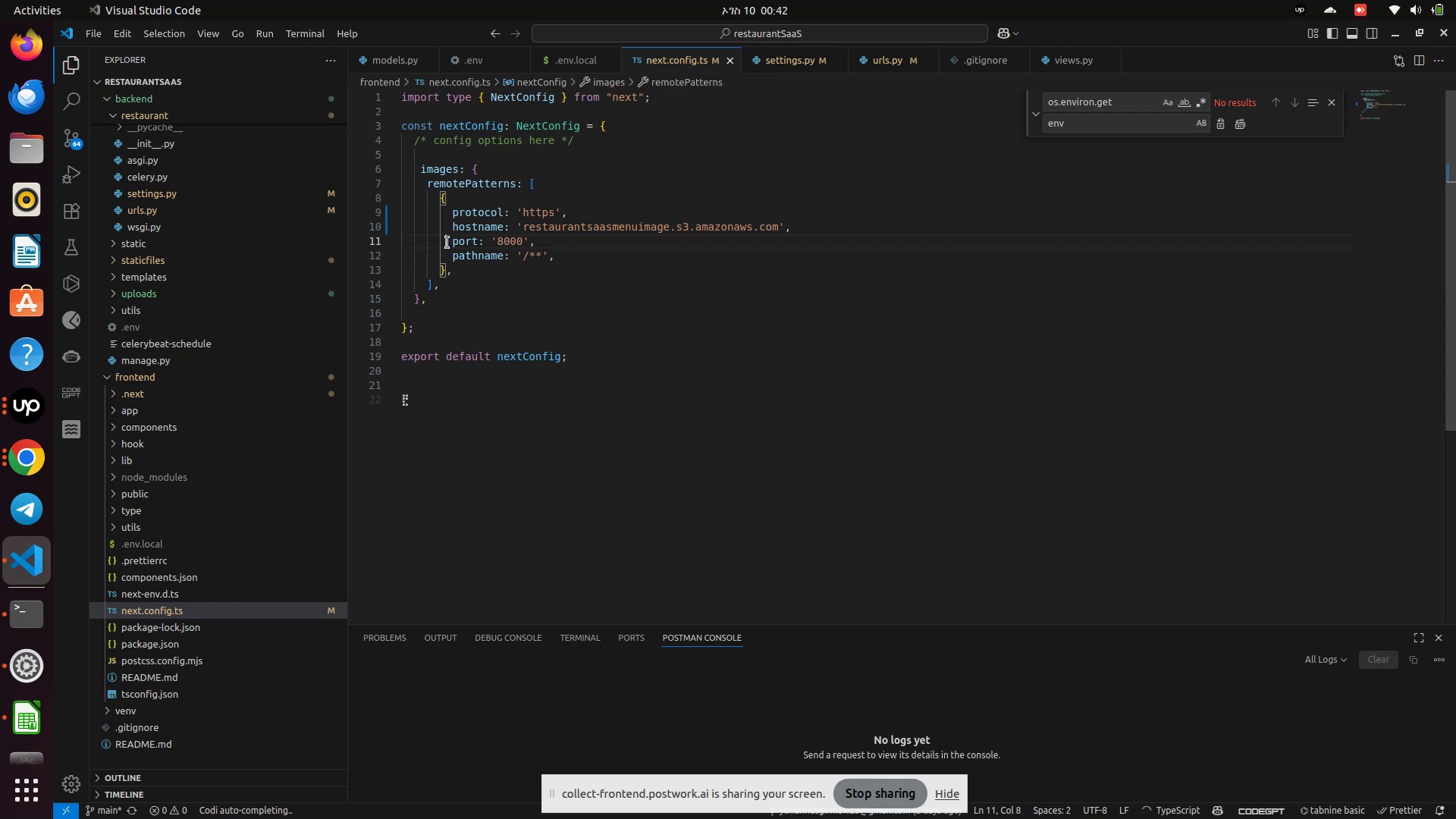 
key(Control+Slash)
 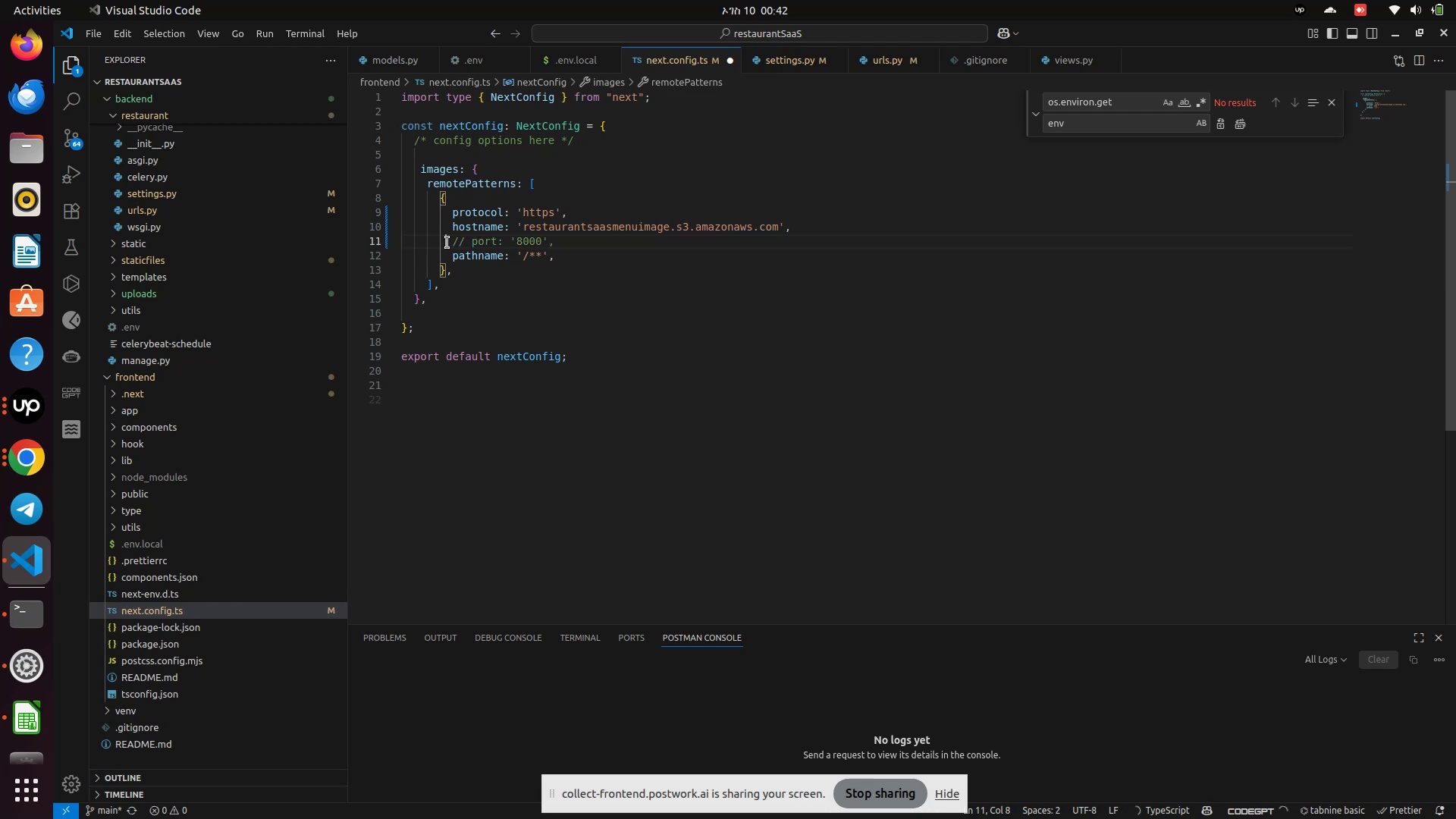 
key(Control+Z)
 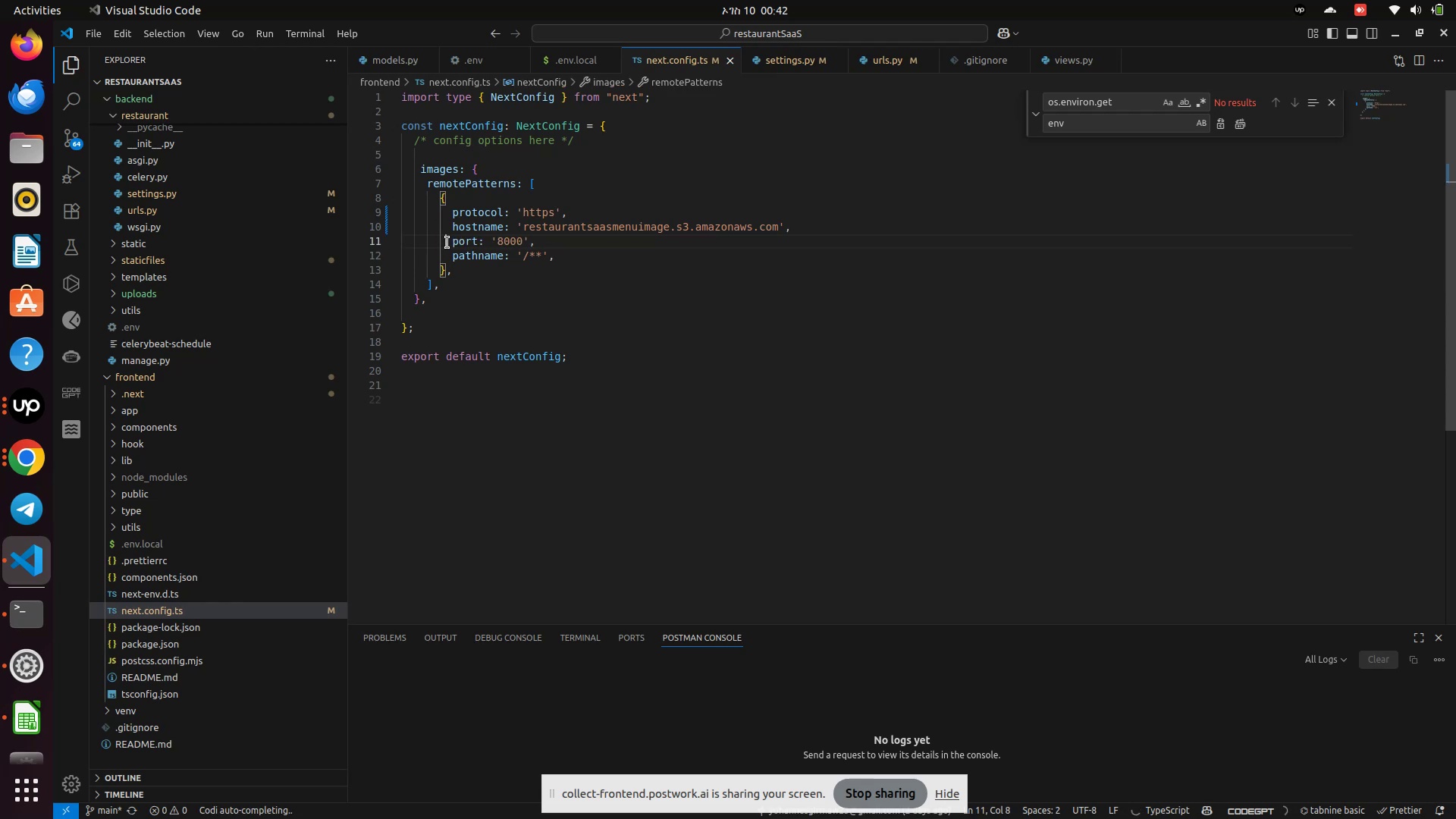 
key(Control+Z)
 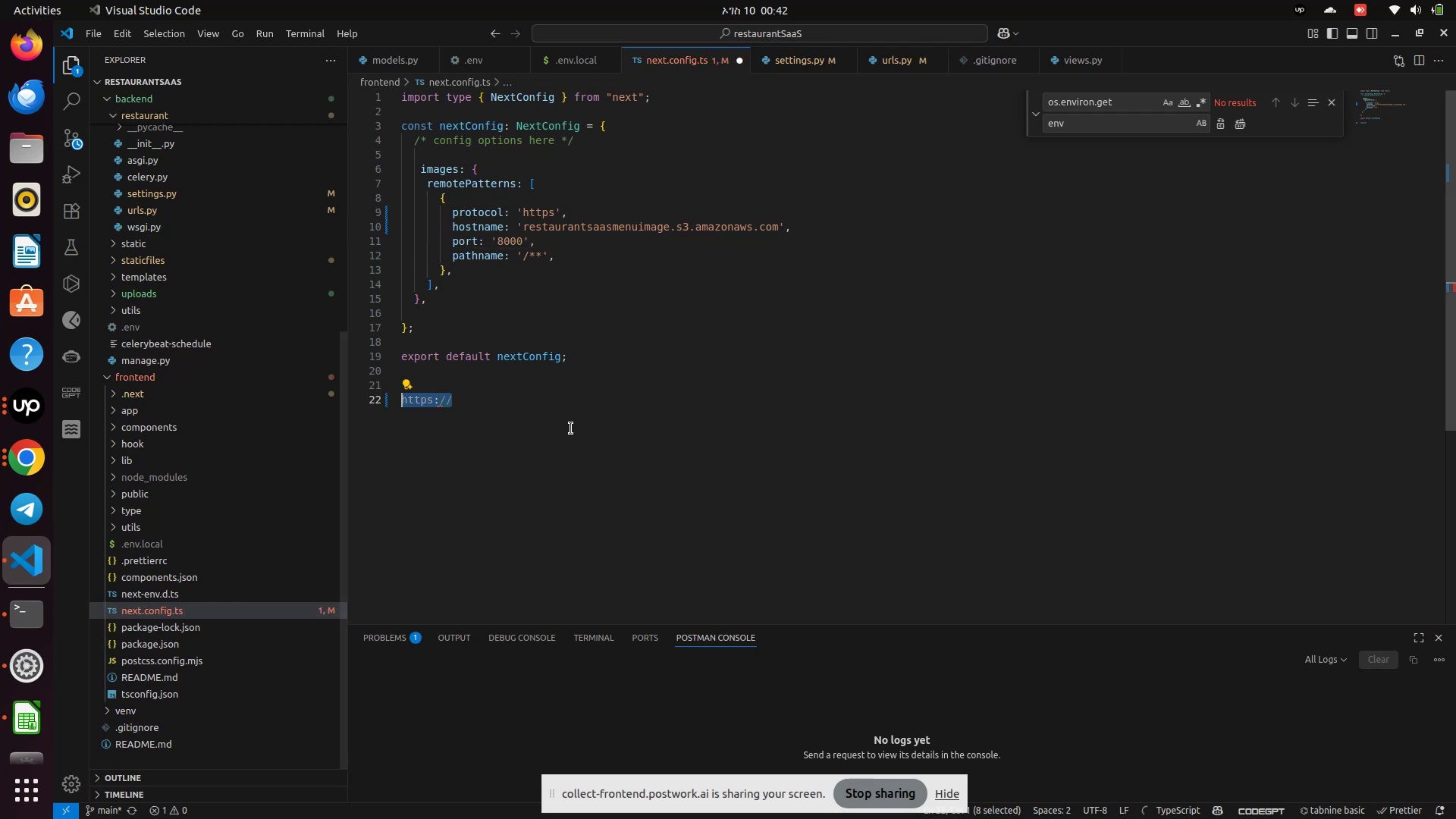 
key(Control+Z)
 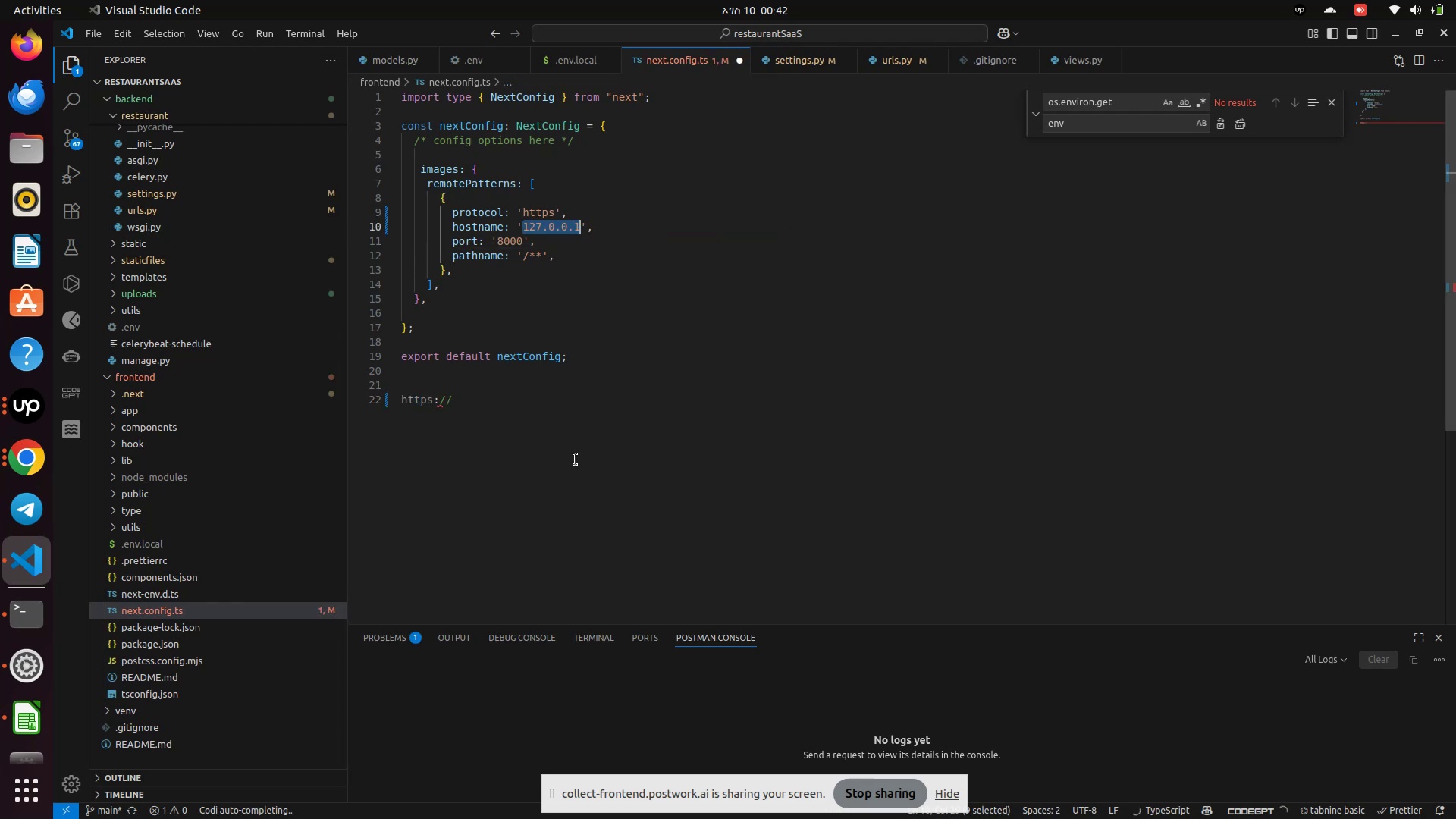 
key(Control+Z)
 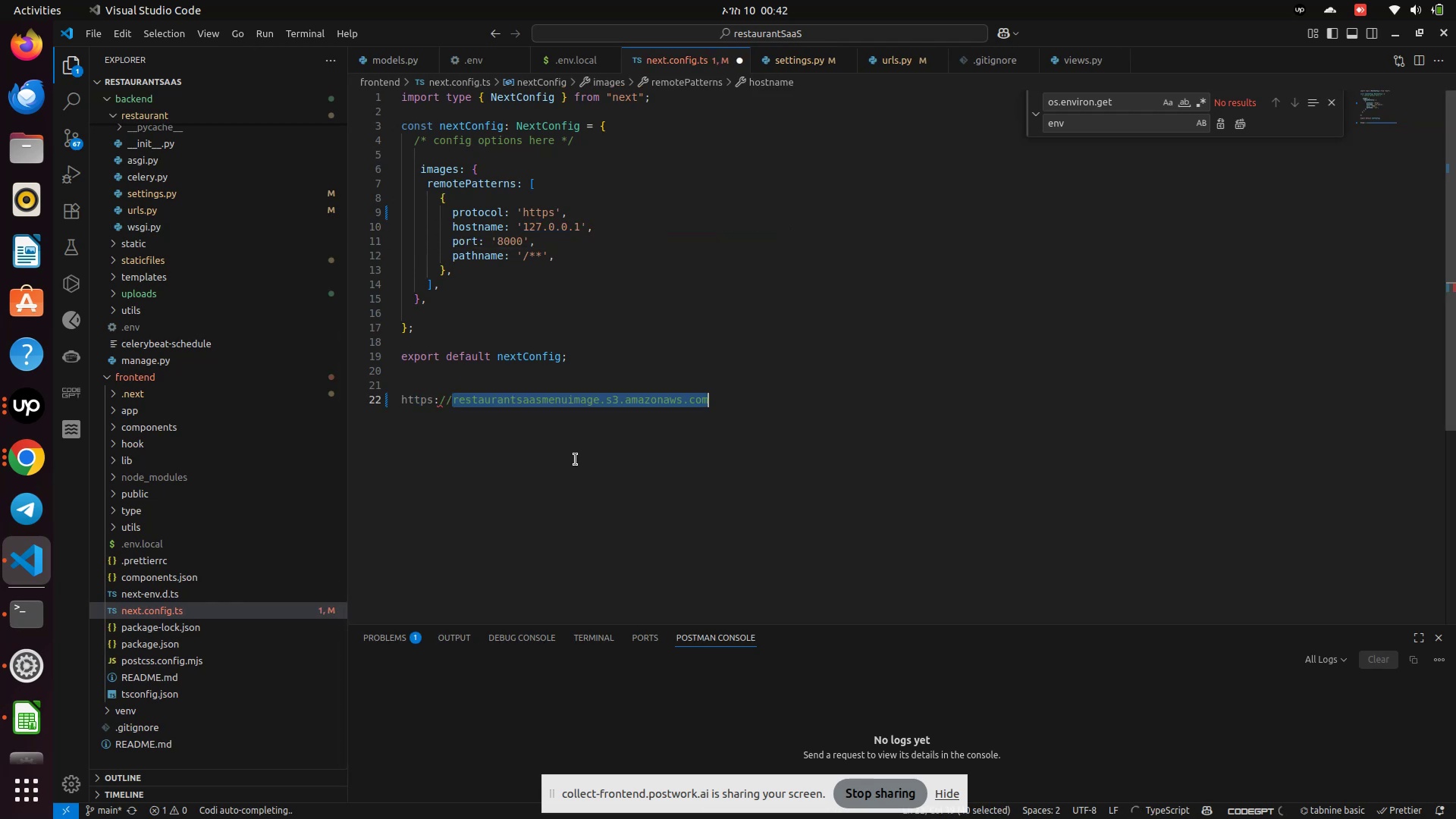 
key(Control+Z)
 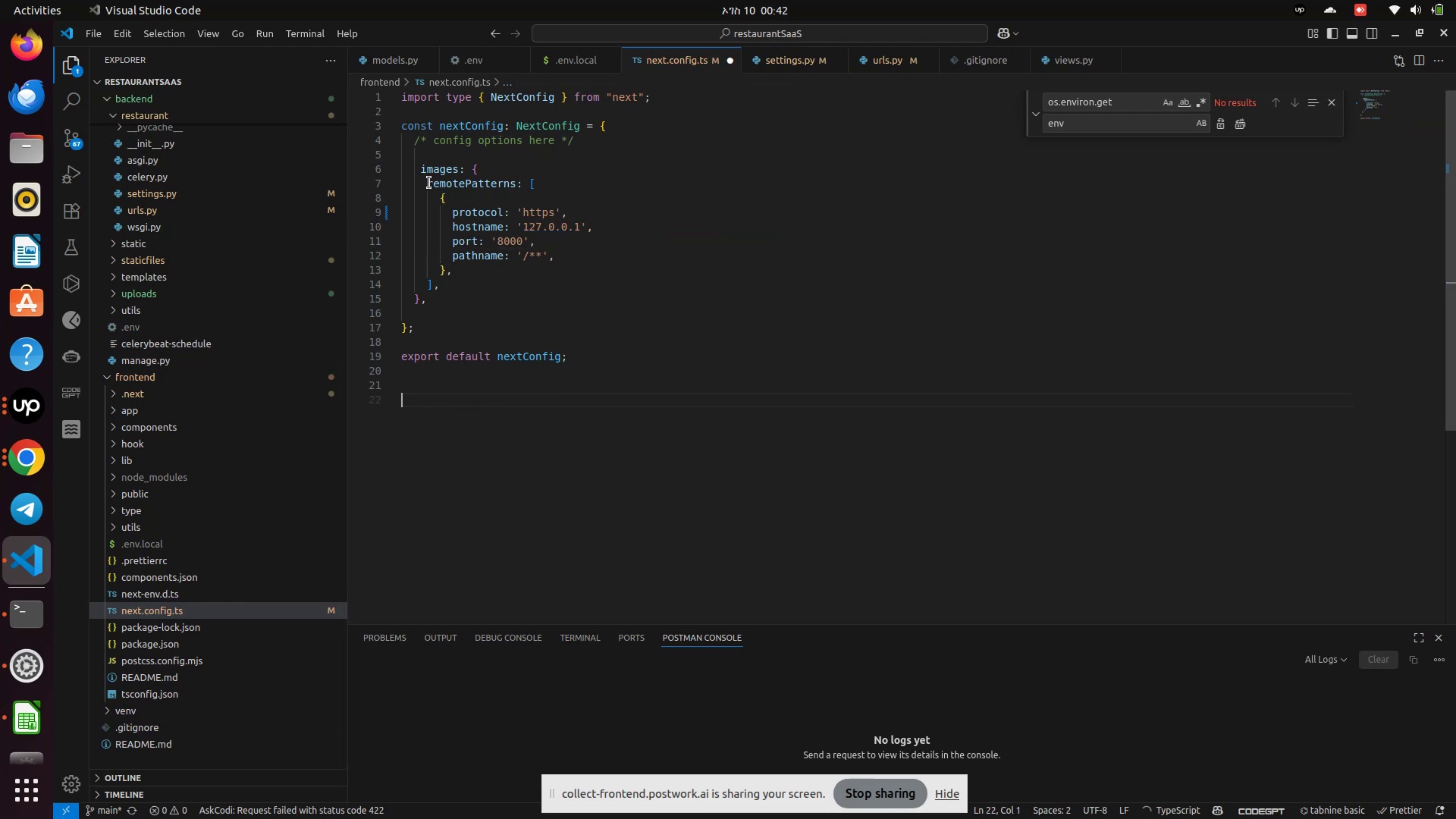 
left_click_drag(start_coordinate=[416, 168], to_coordinate=[459, 281])
 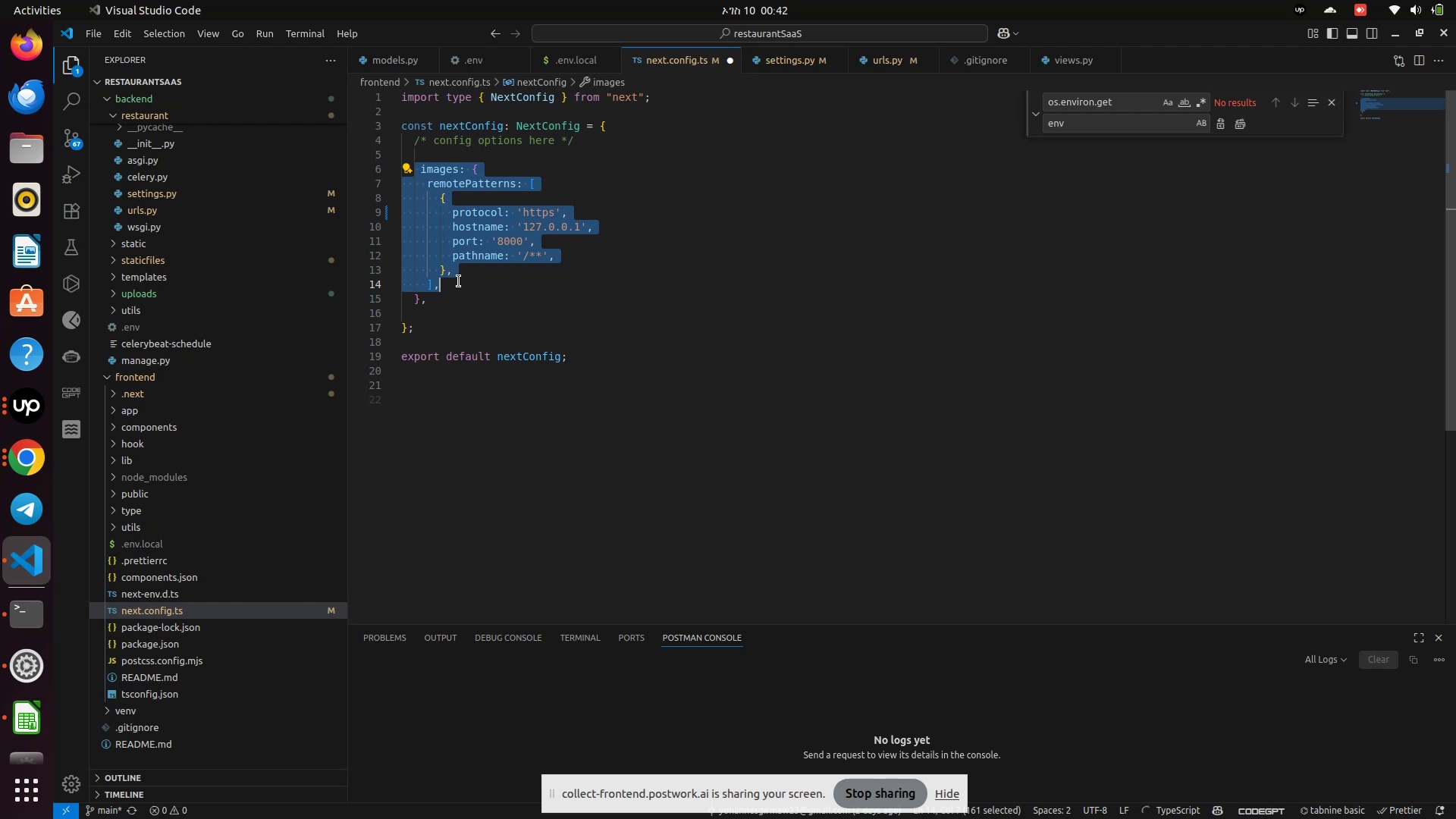 
key(Control+C)
 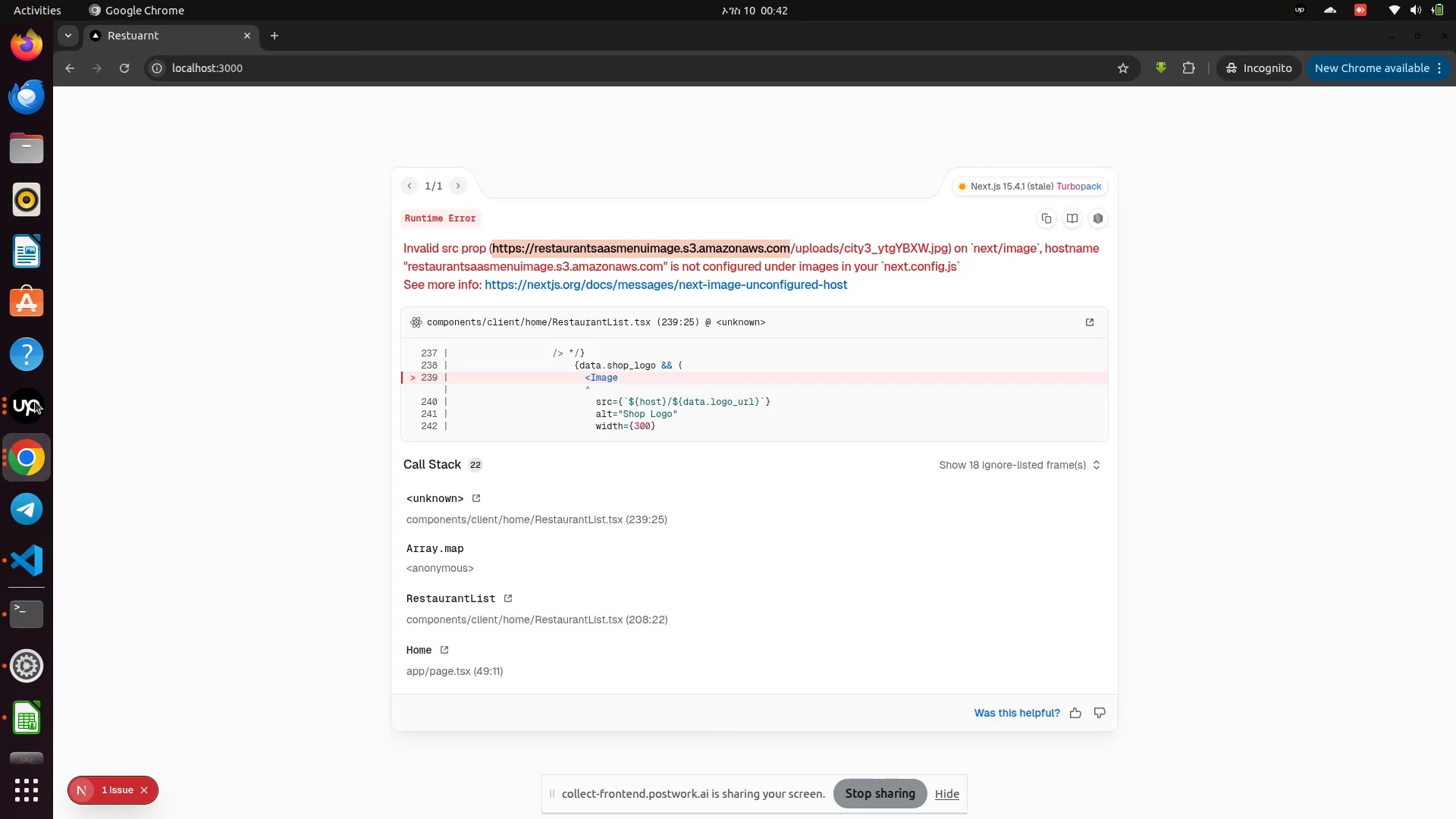 
left_click([15, 467])
 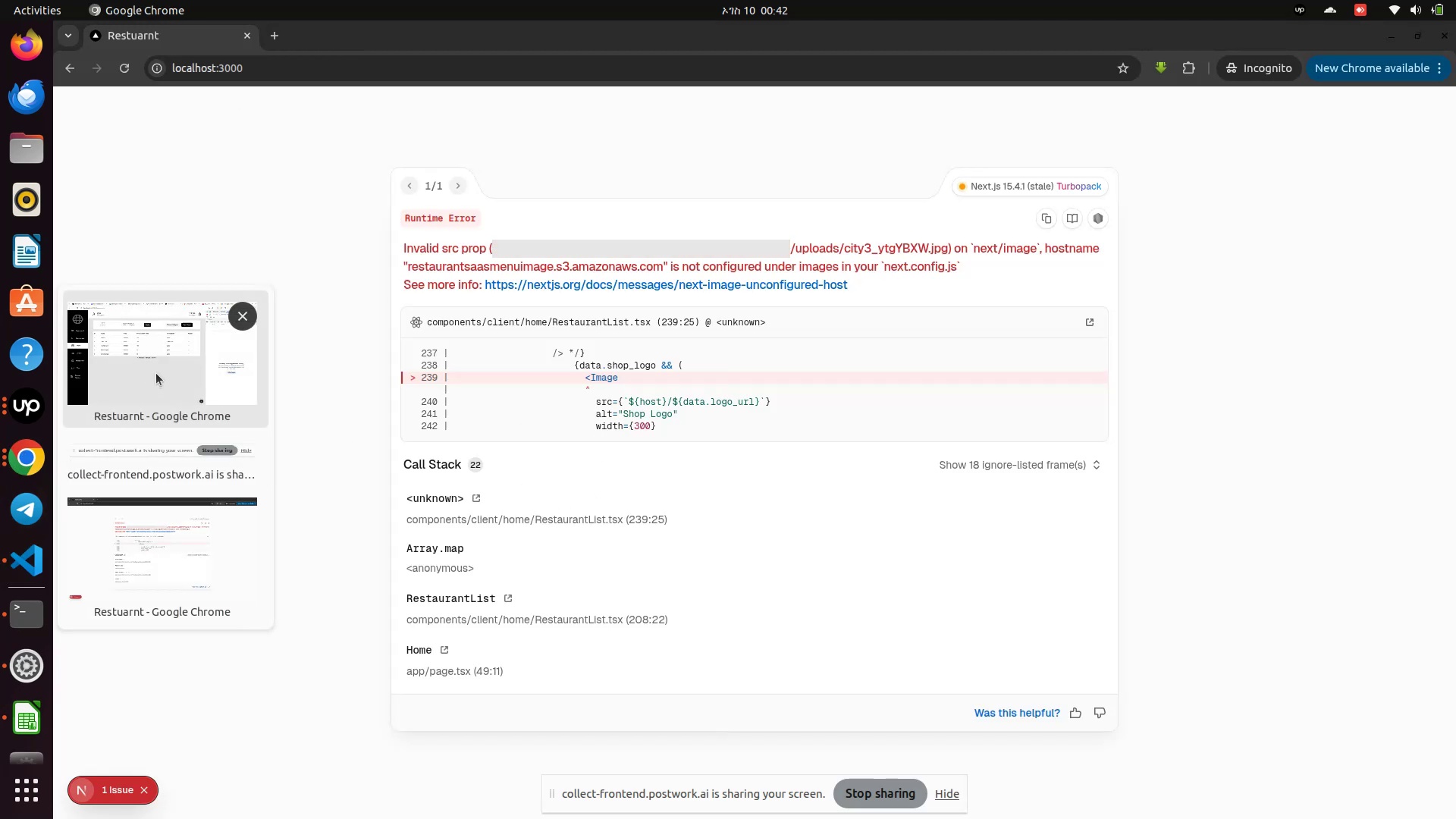 
left_click([156, 373])
 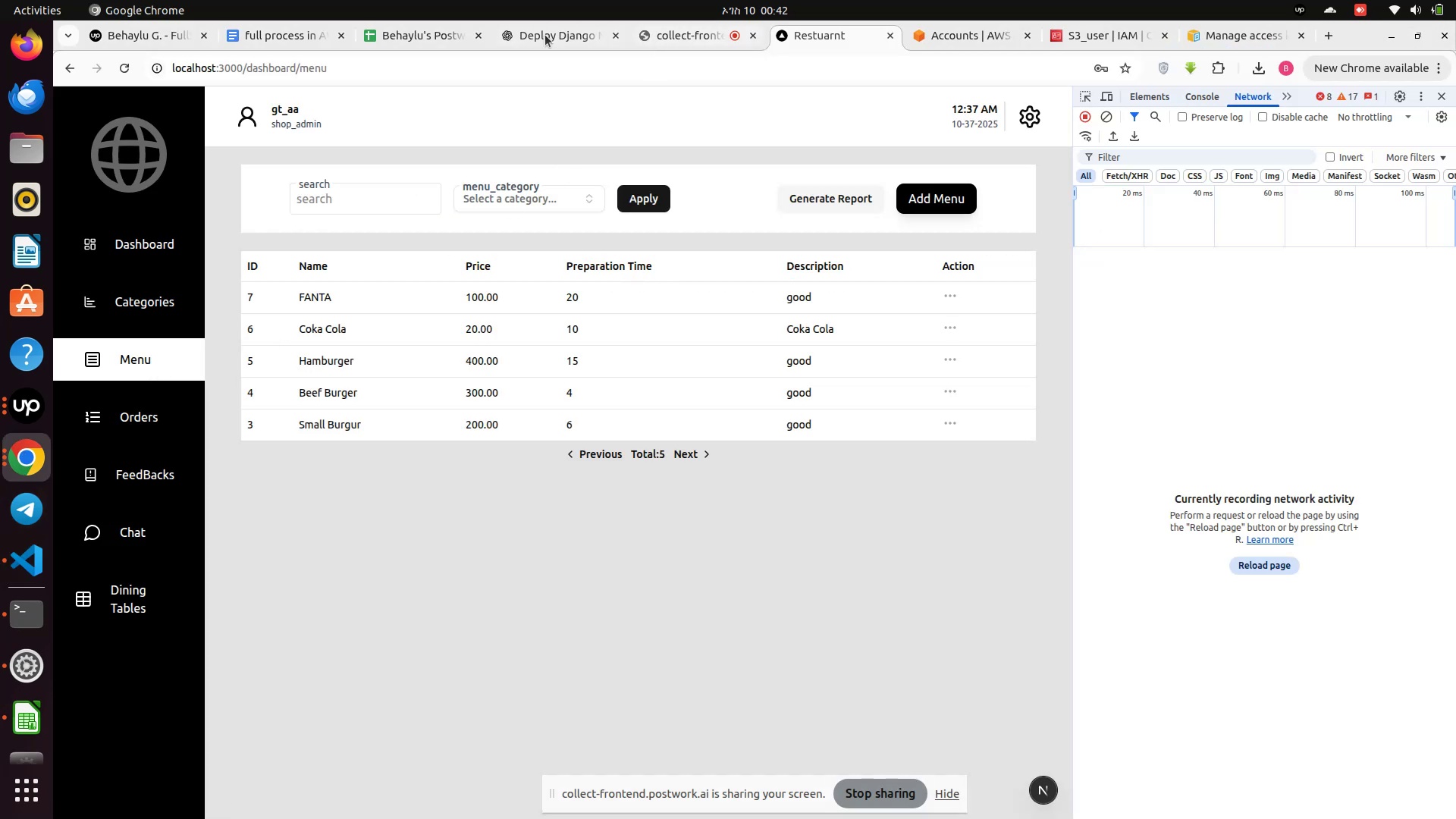 
left_click([513, 38])
 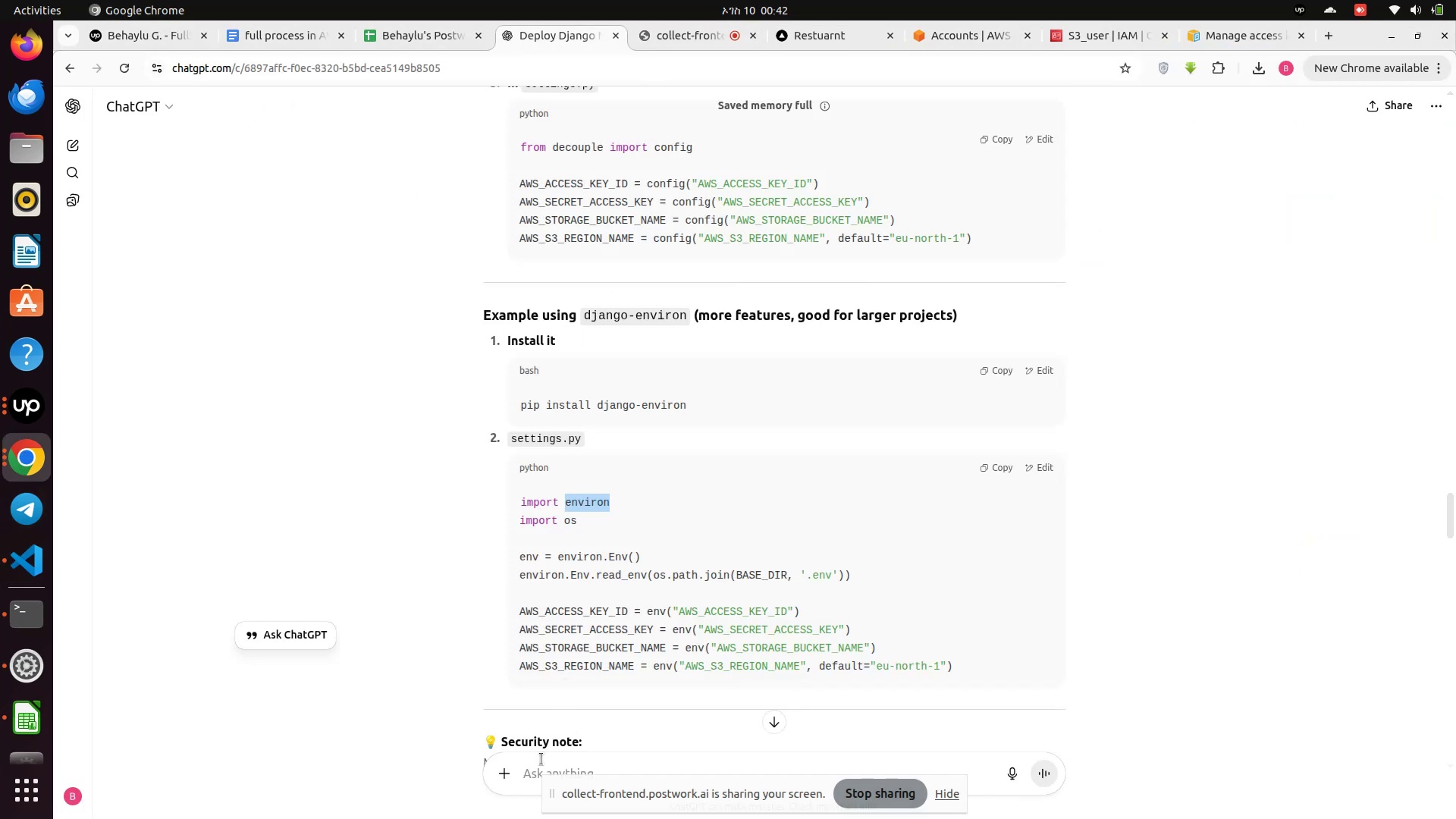 
left_click([536, 776])
 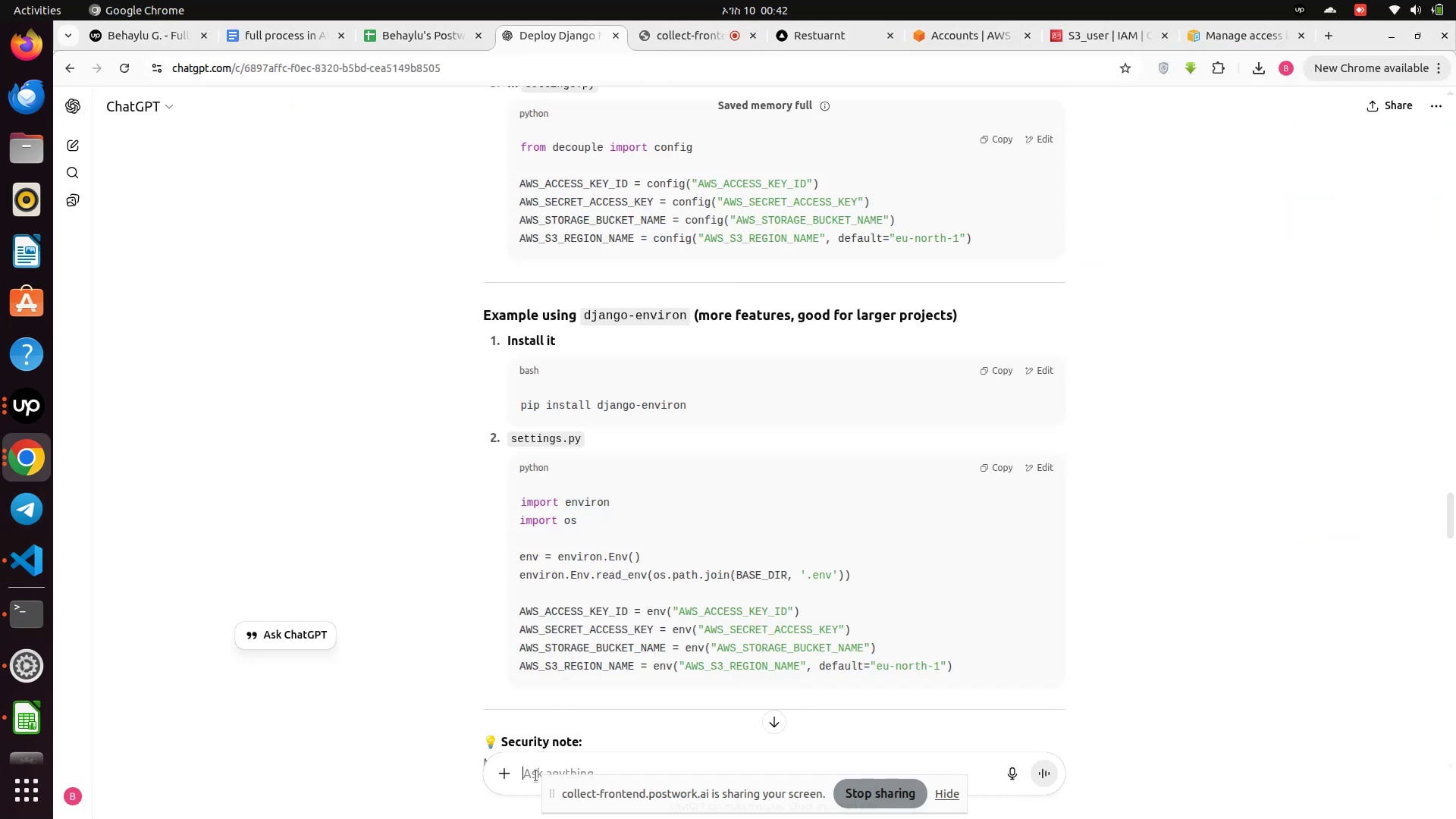 
key(Control+V)
 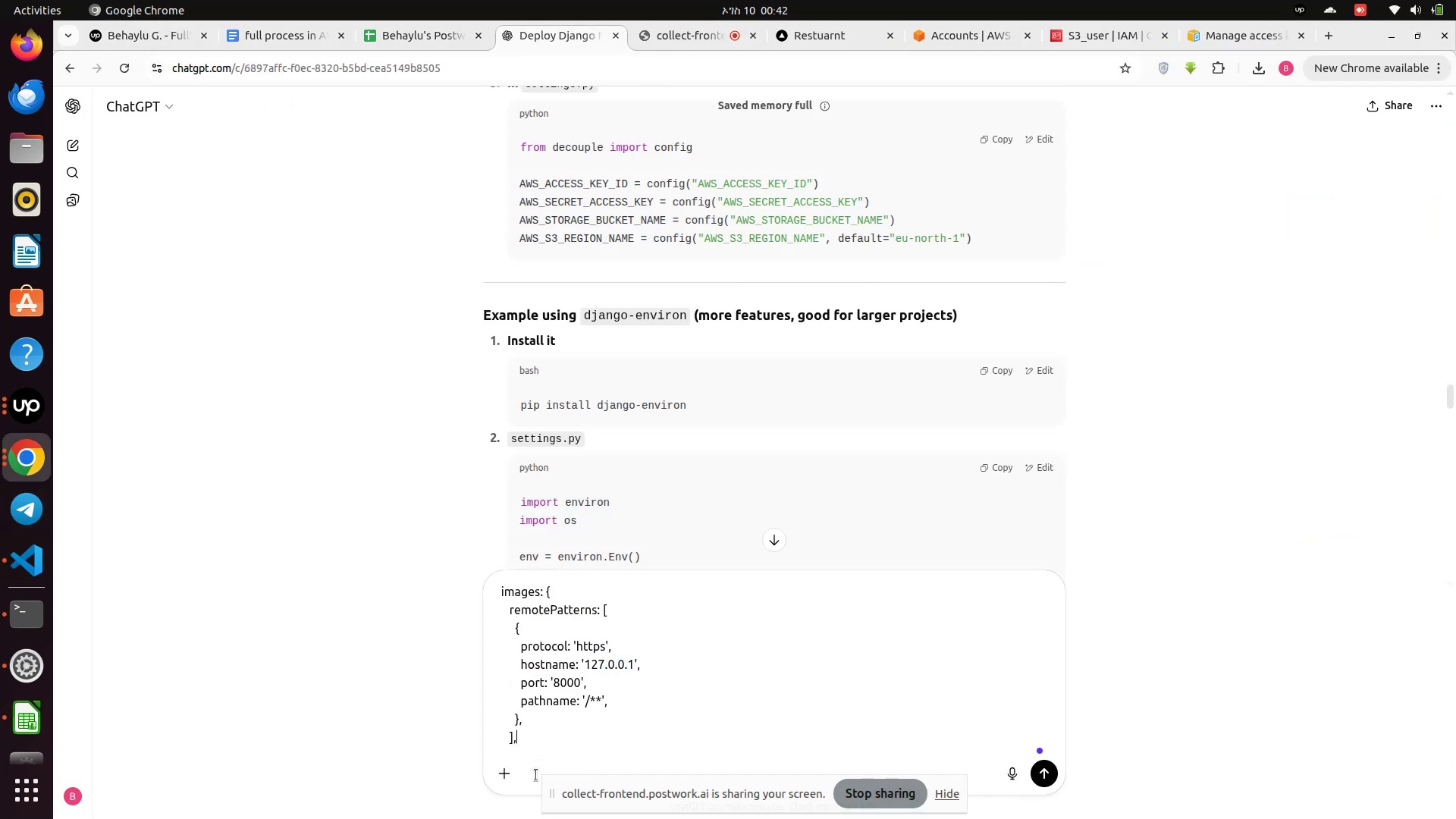 
type( i want add to )
 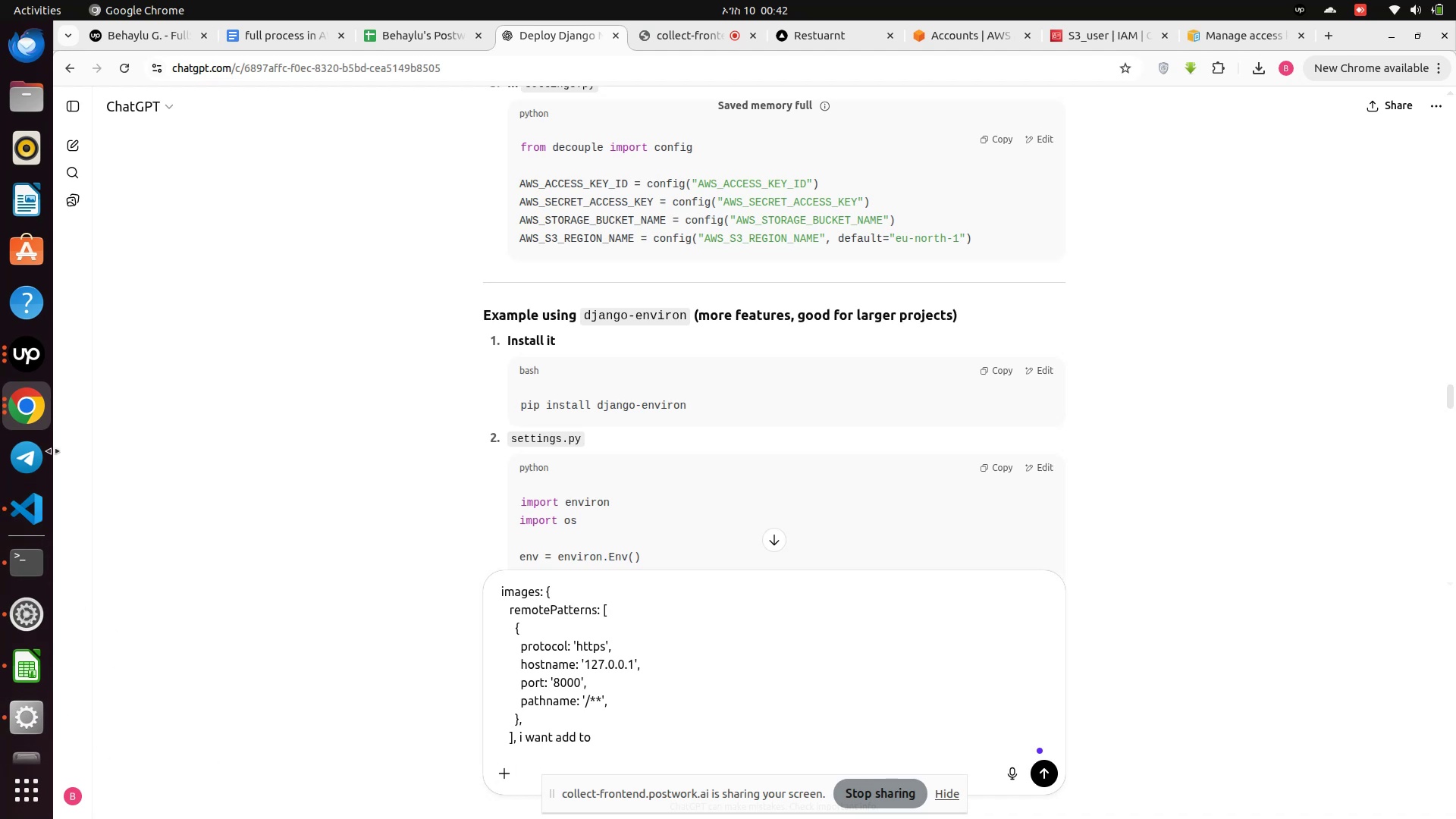 
left_click([36, 409])
 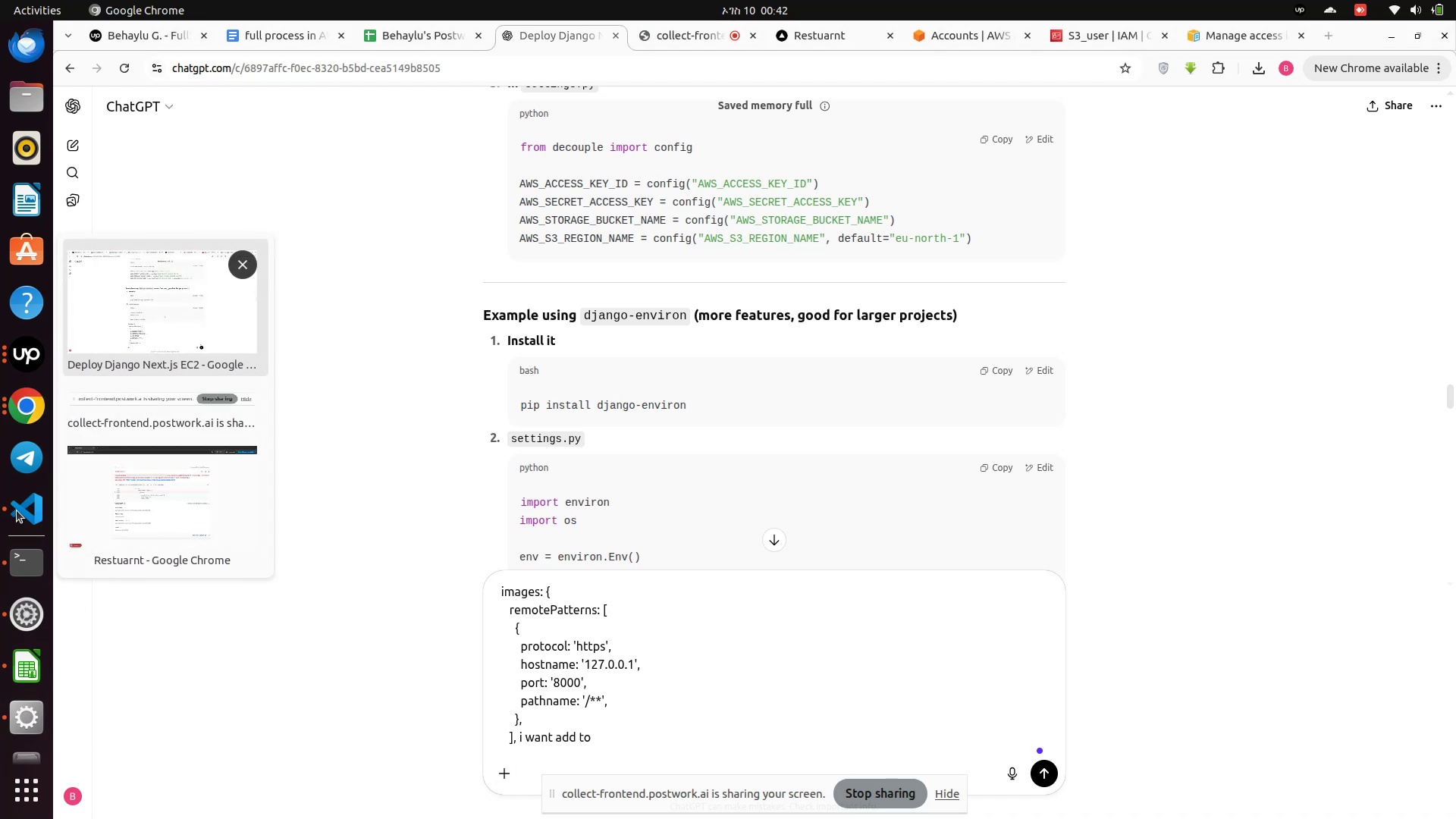 
left_click([17, 511])
 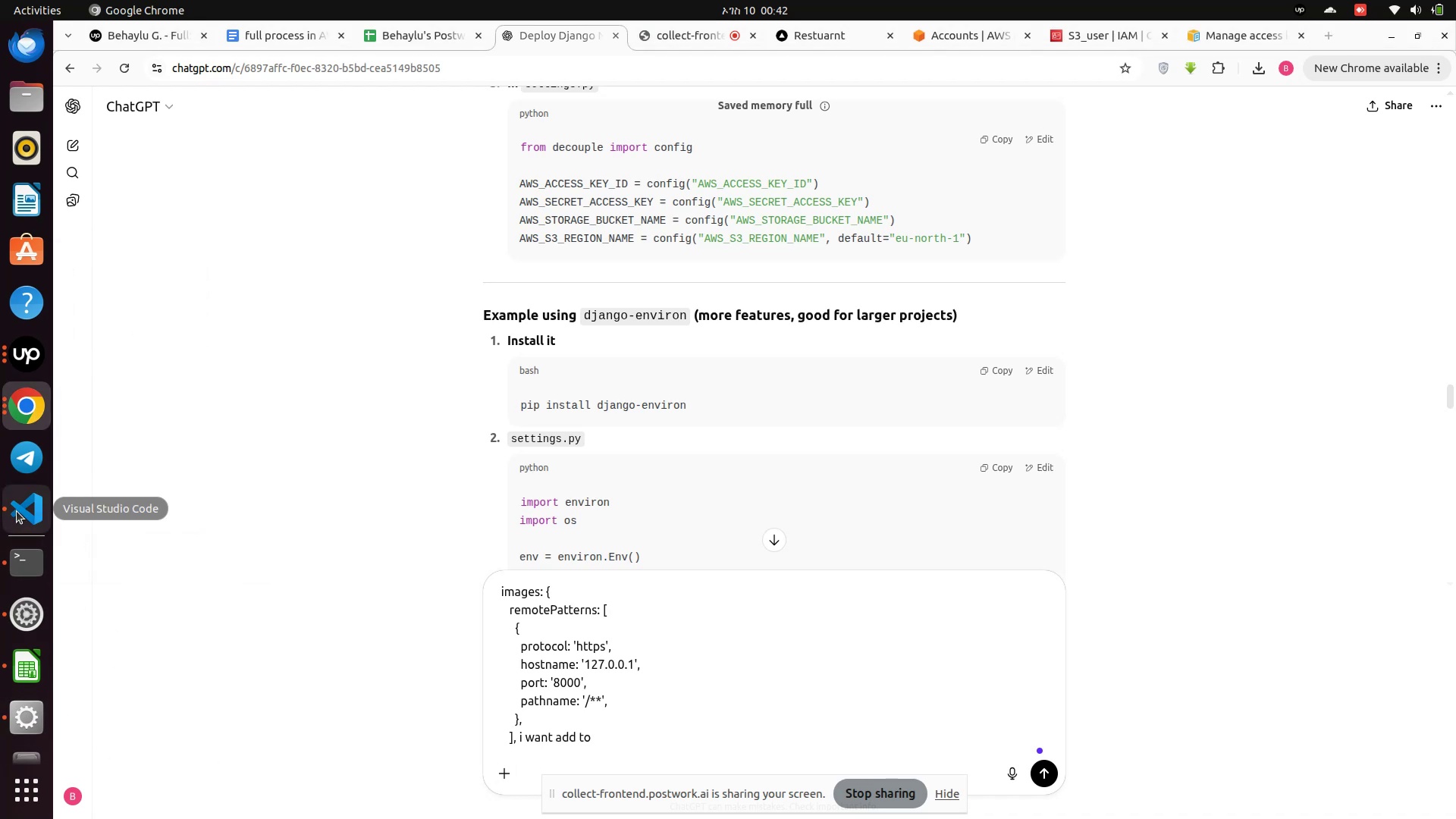 
left_click([17, 511])
 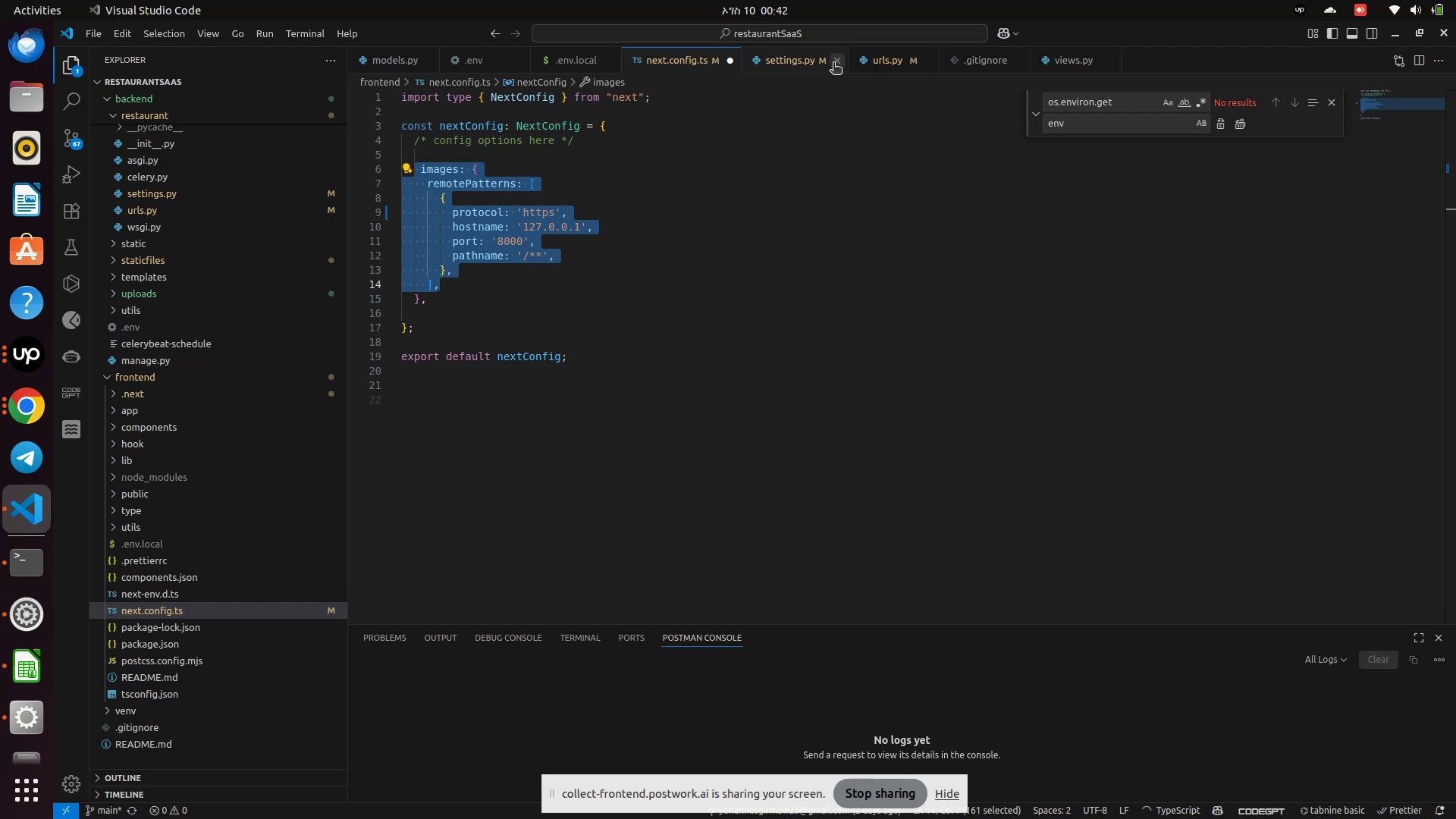 
left_click([899, 66])
 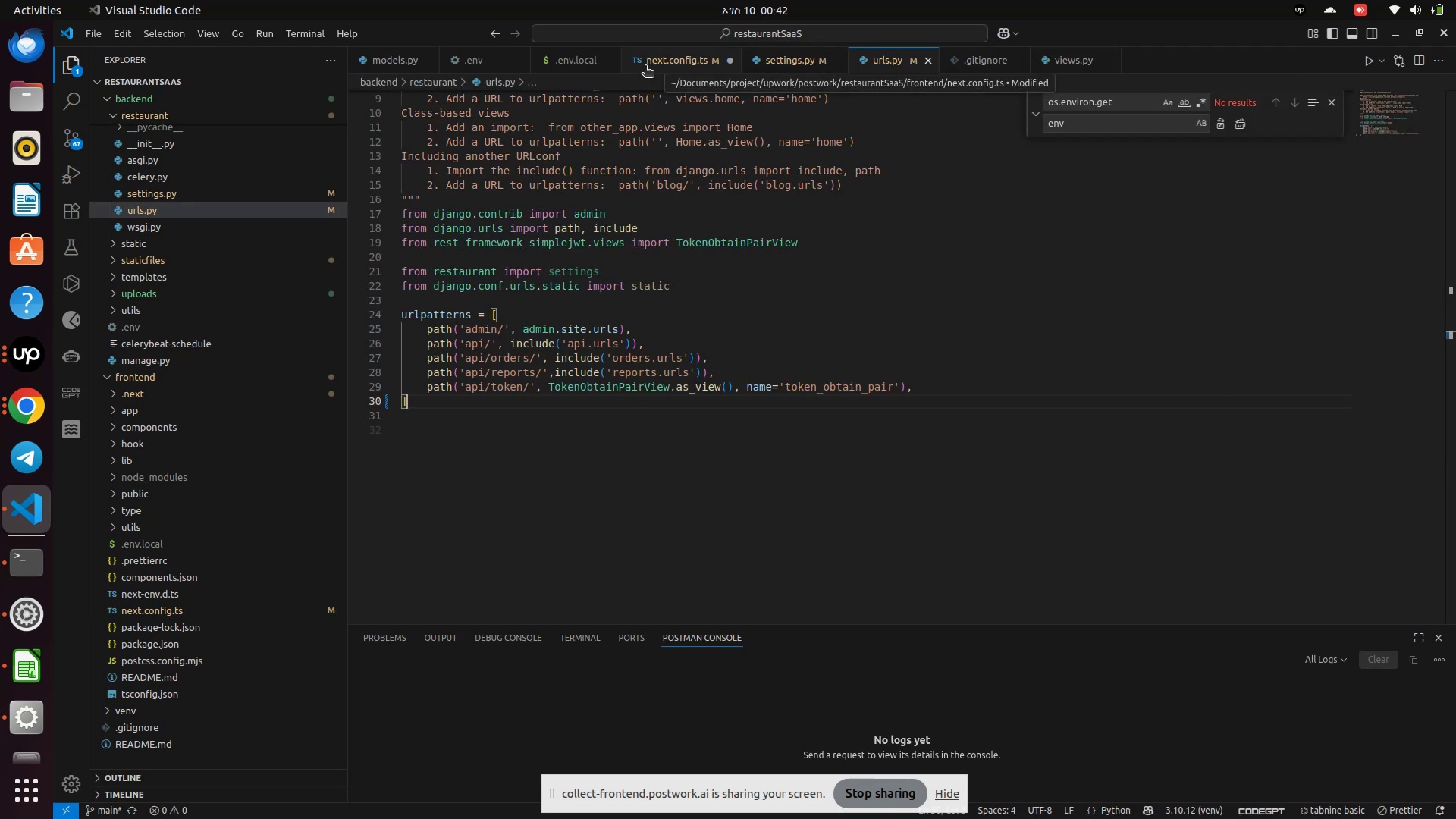 
wait(5.54)
 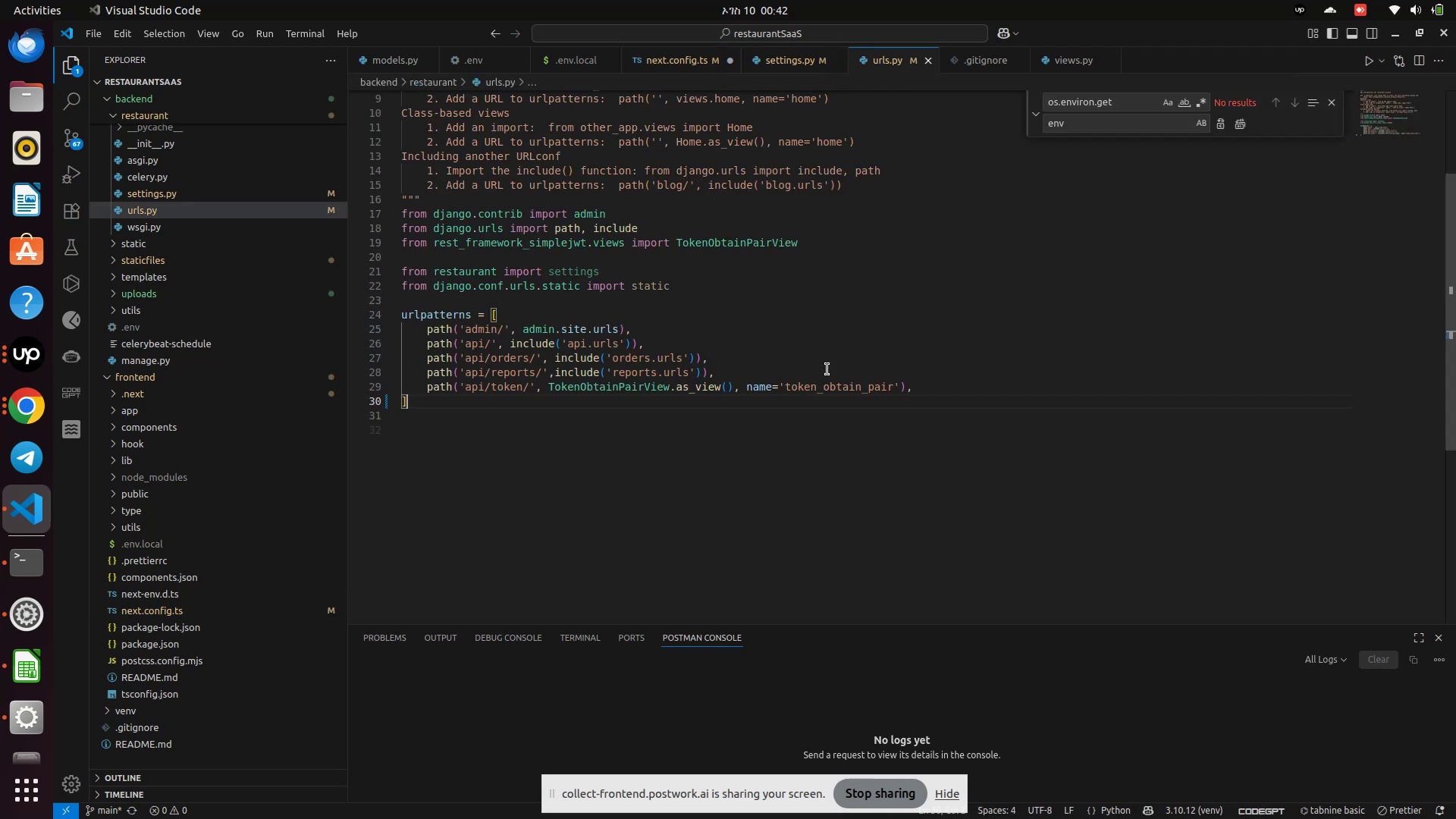 
left_click([568, 64])
 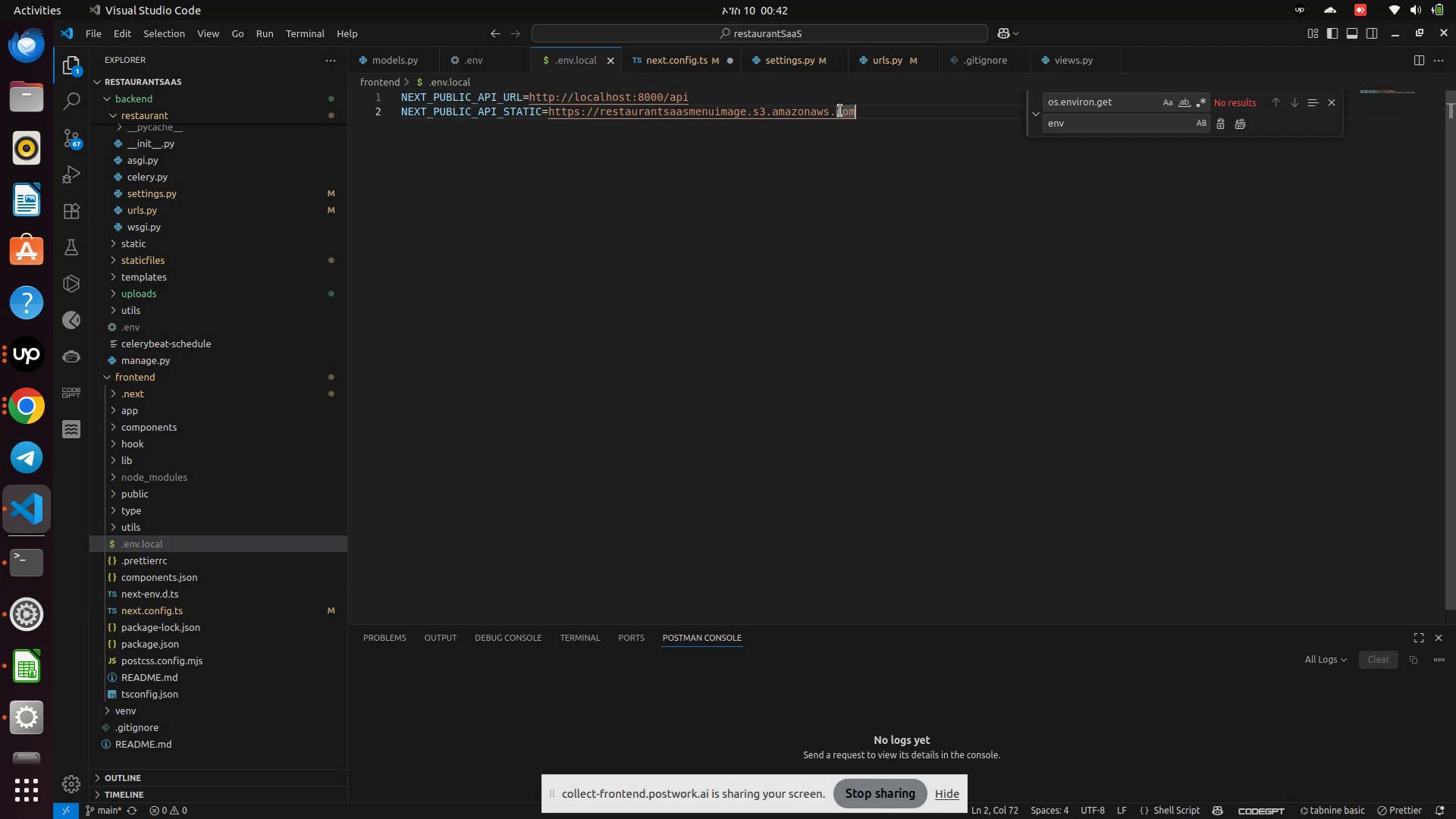 
left_click([868, 110])
 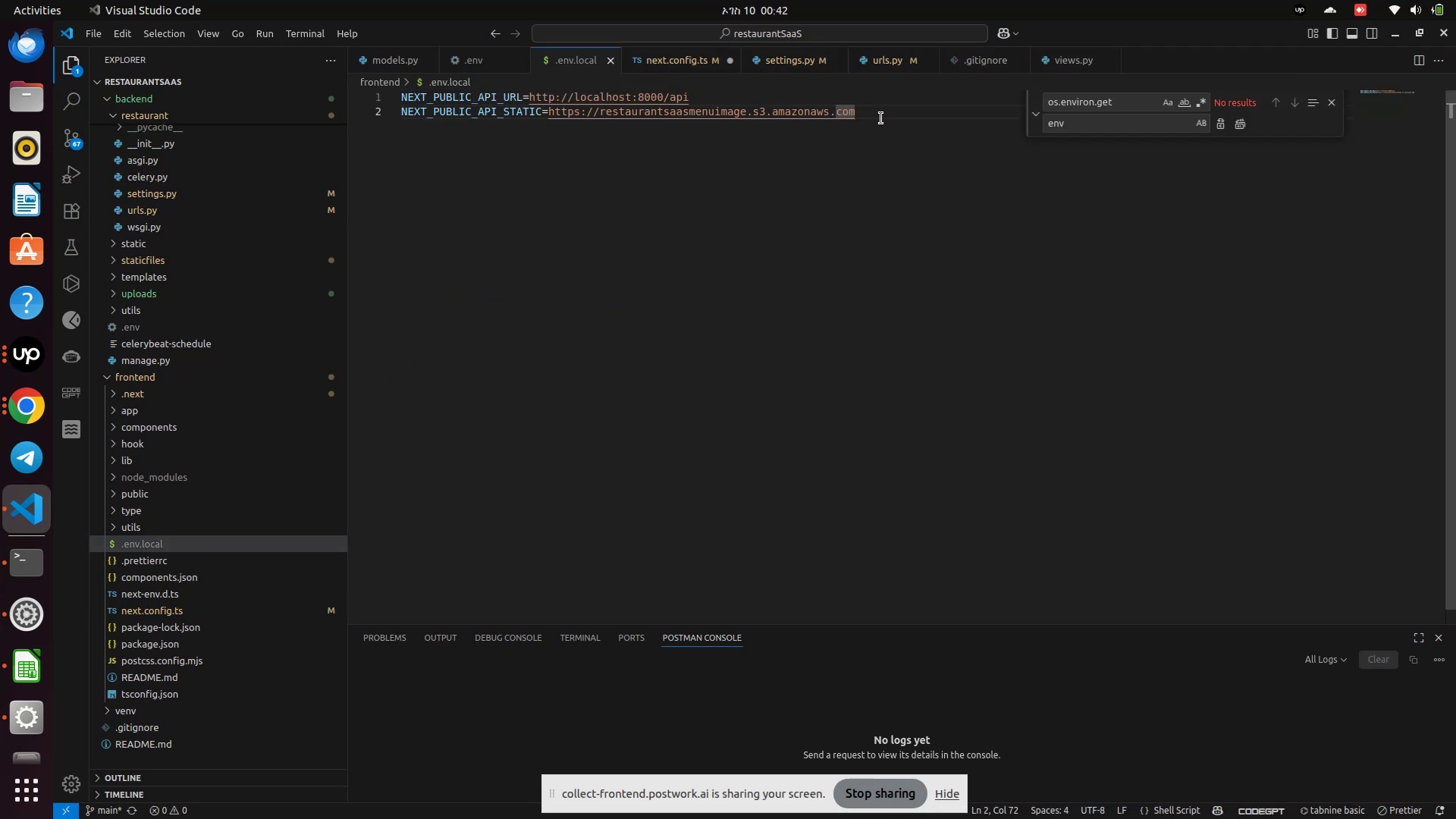 
left_click_drag(start_coordinate=[881, 118], to_coordinate=[541, 114])
 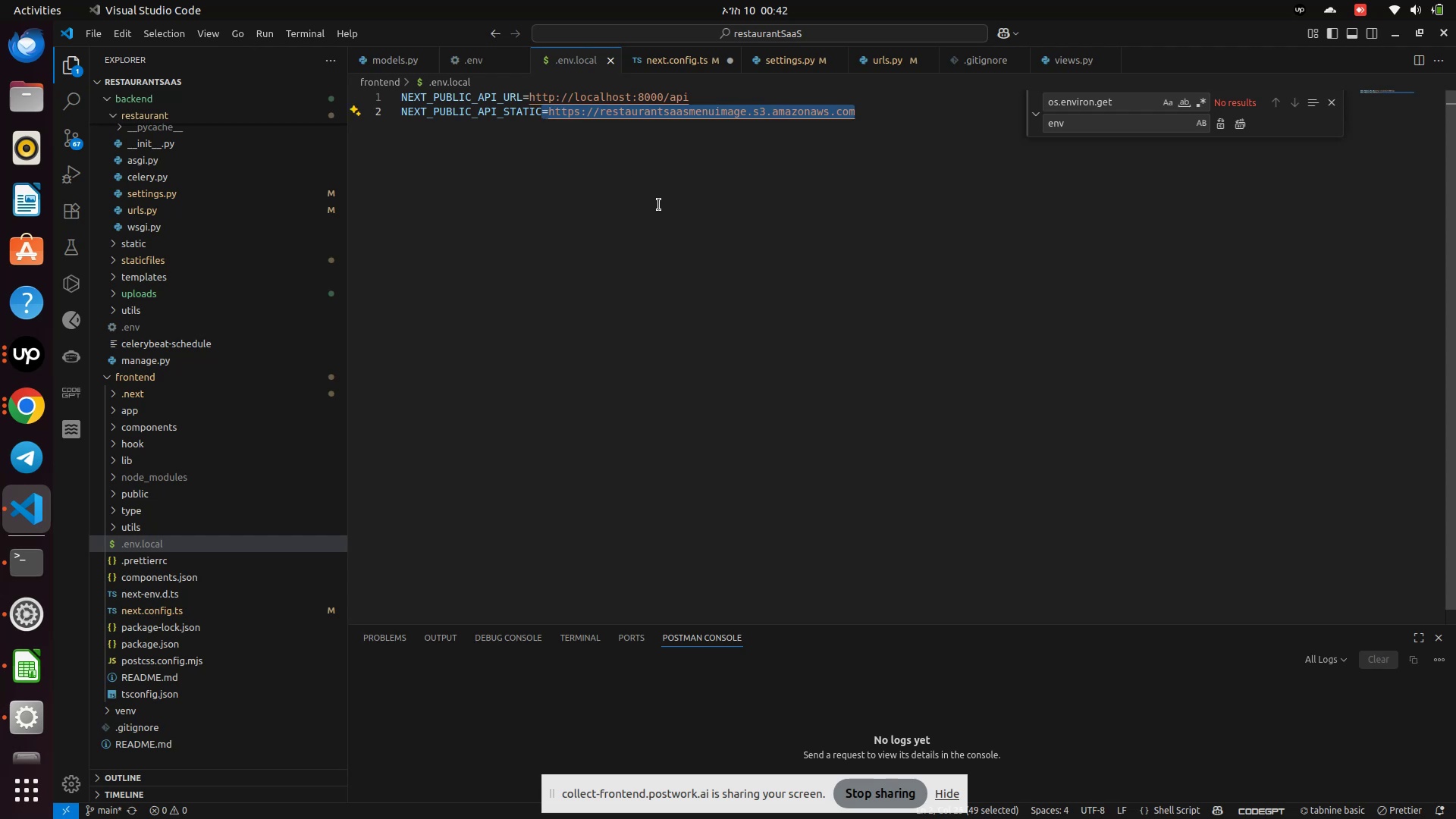 
key(Control+C)
 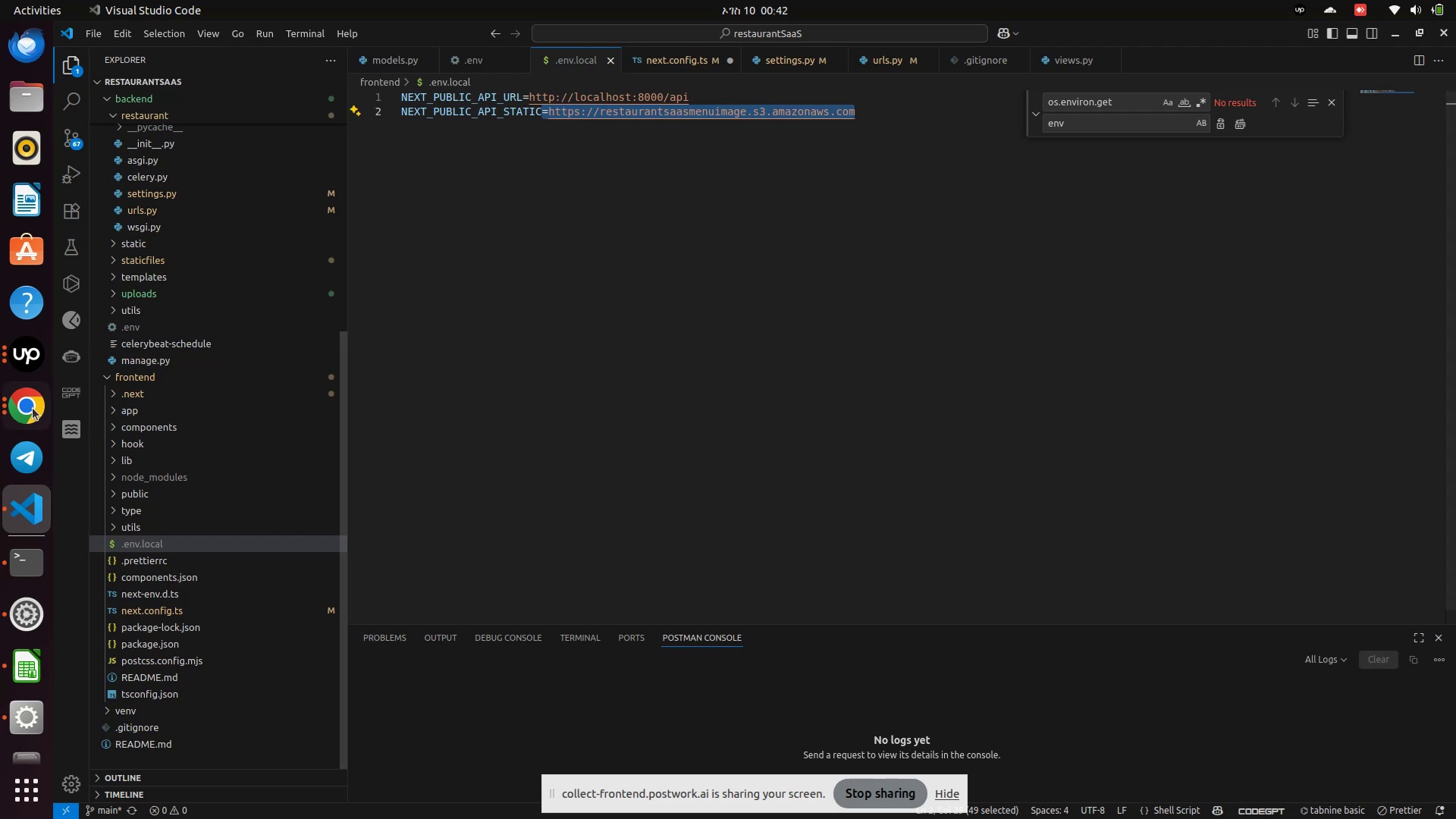 
left_click([27, 406])
 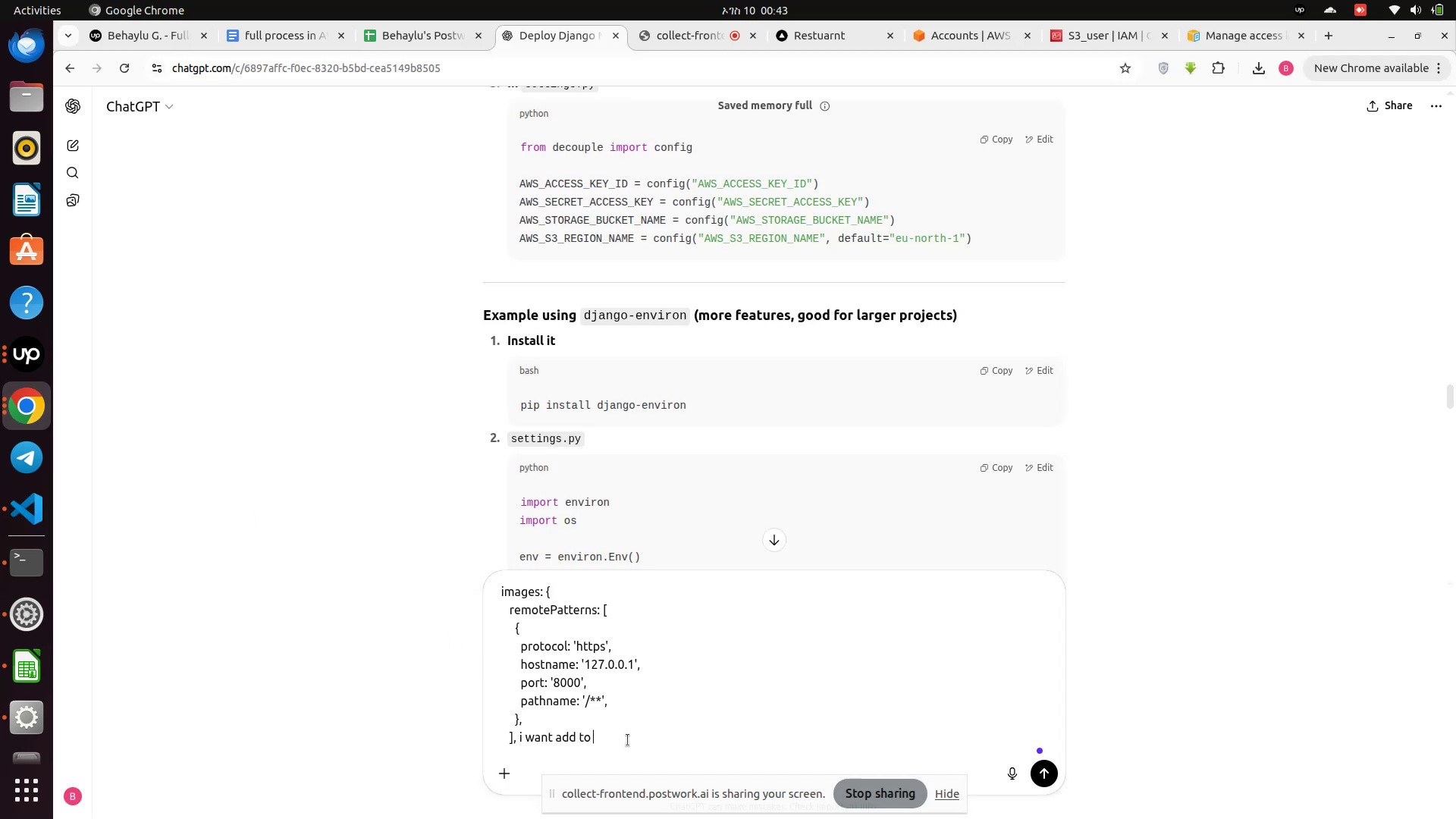 
key(Control+V)
 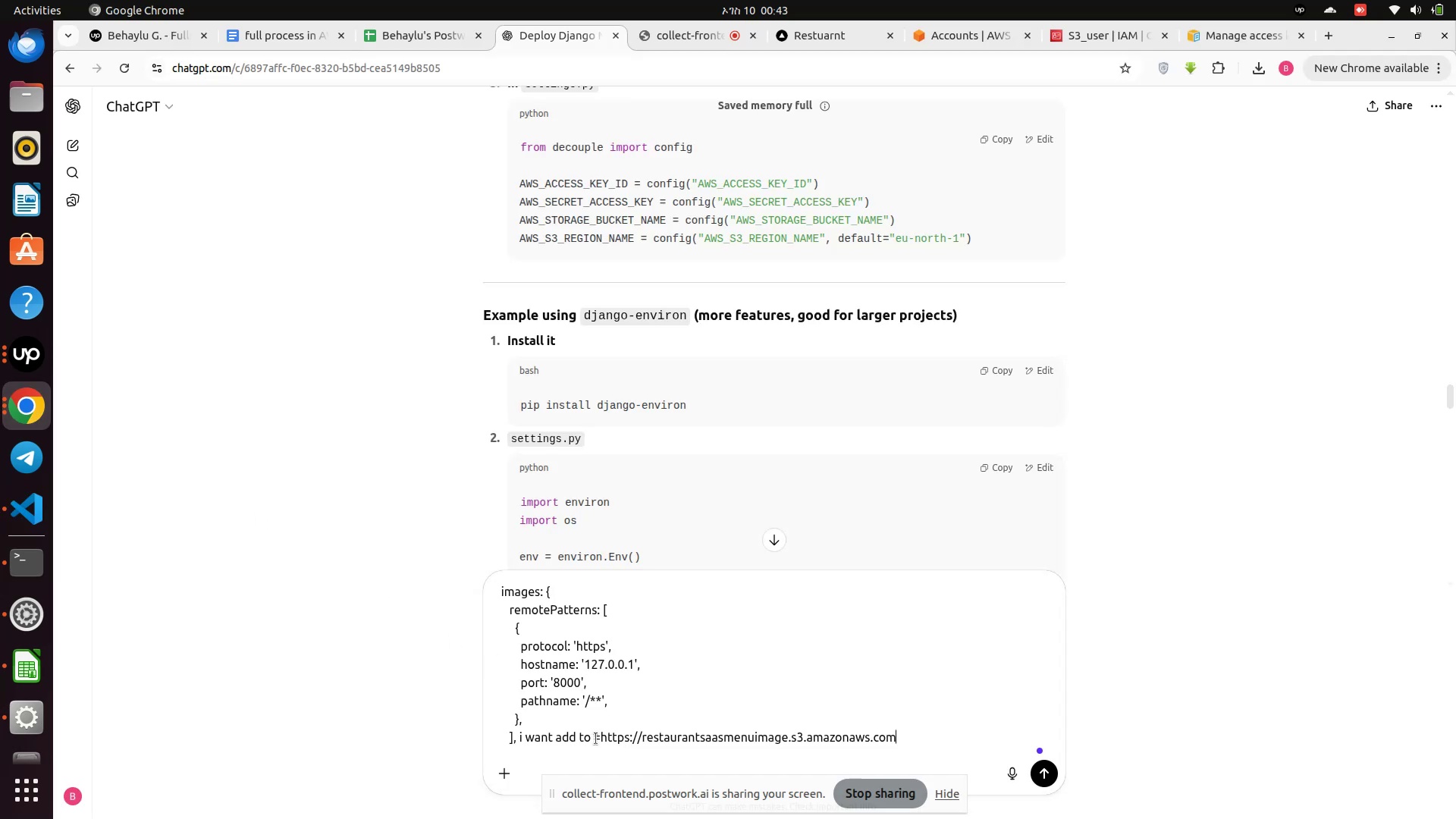 
left_click([607, 734])
 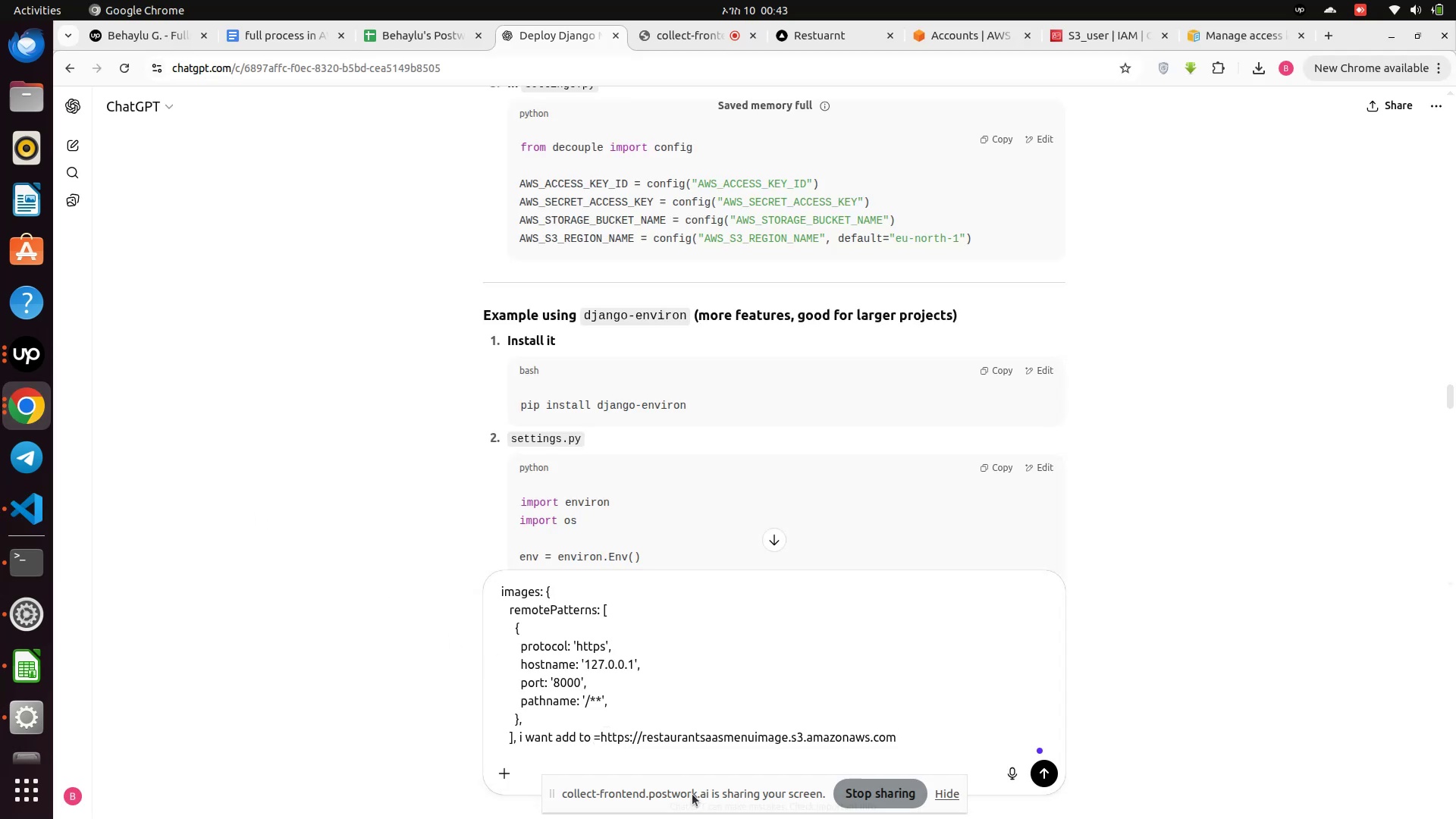 
key(ArrowLeft)
 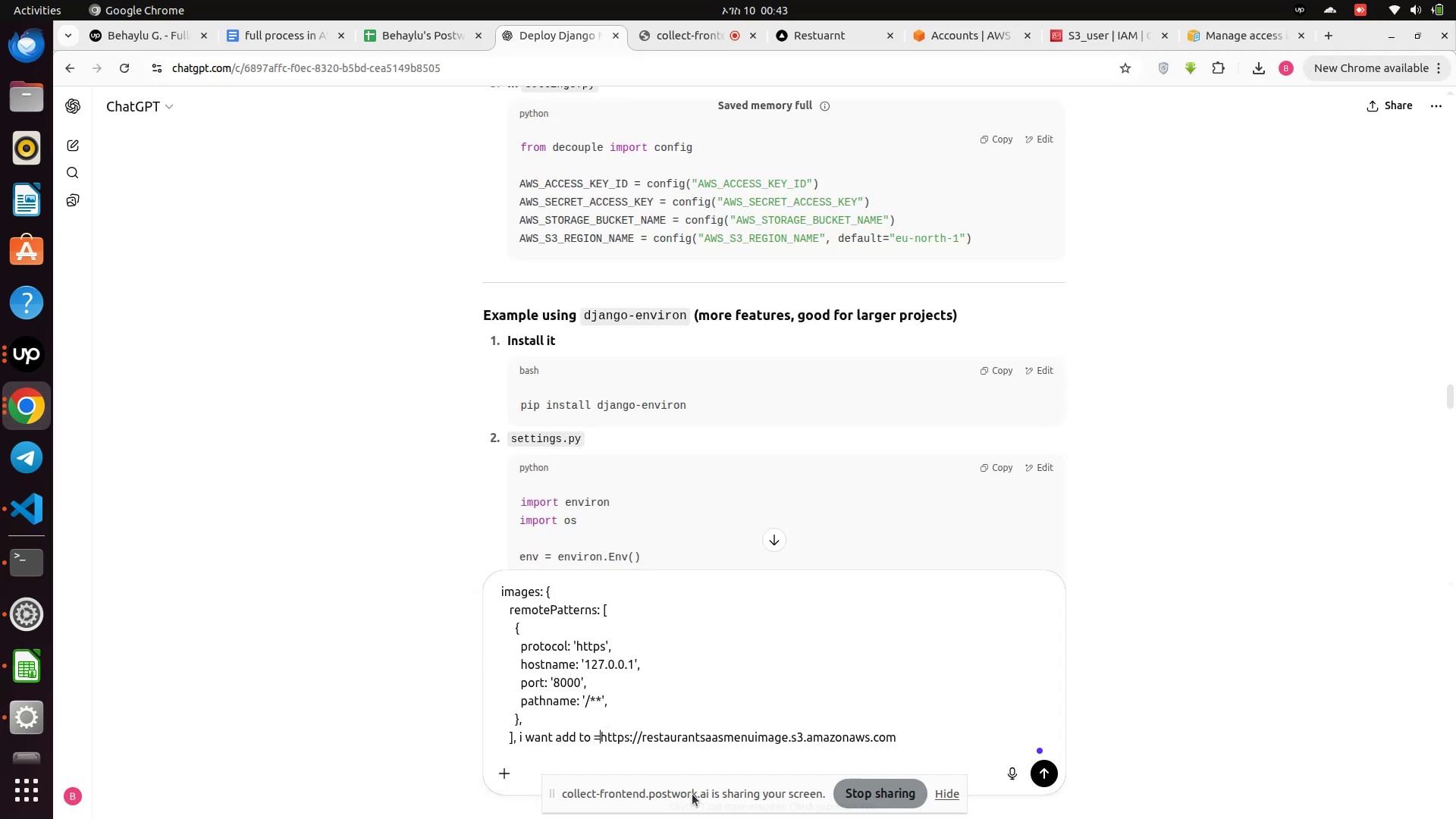 
key(Backspace)
 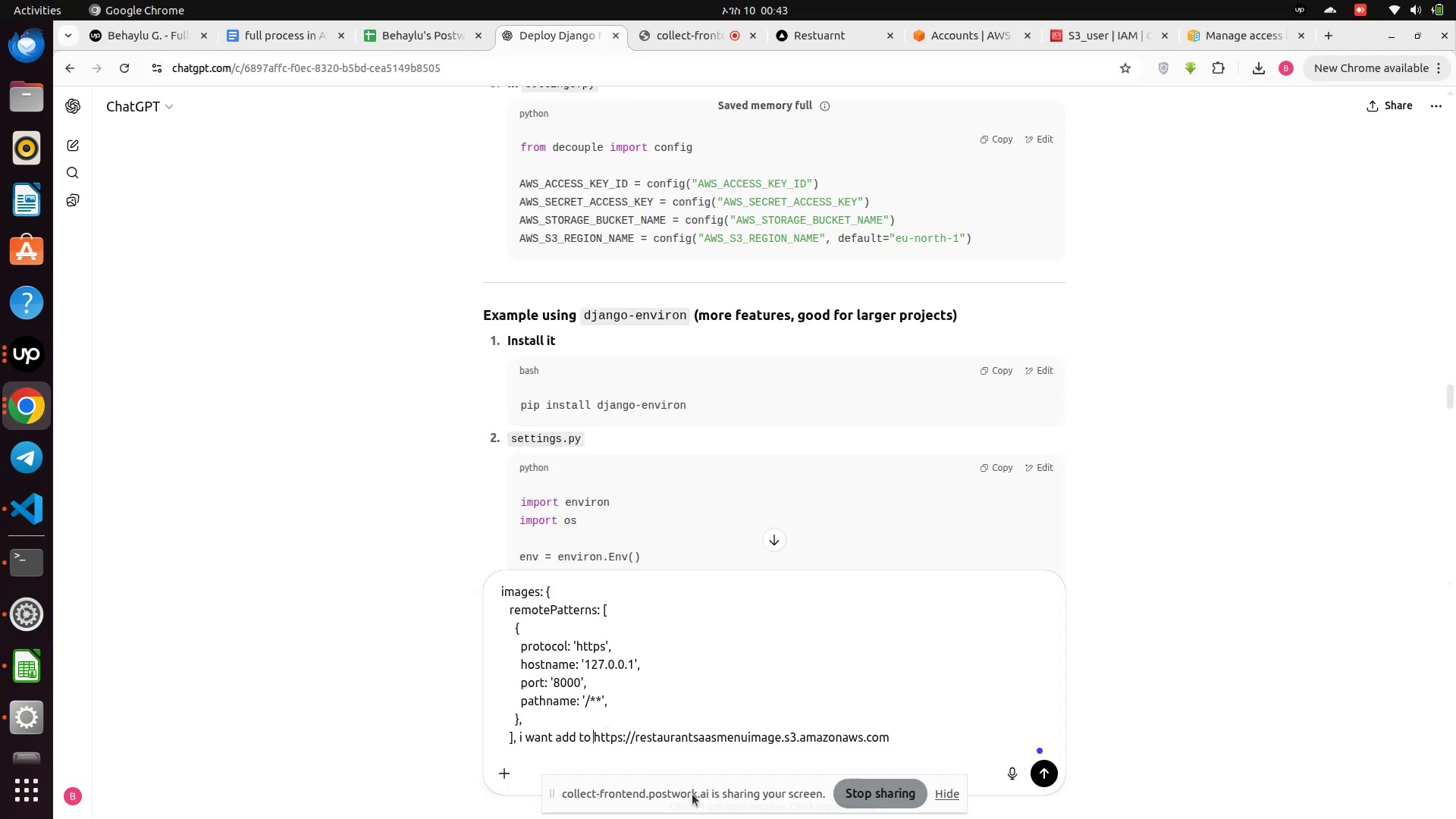 
key(Space)
 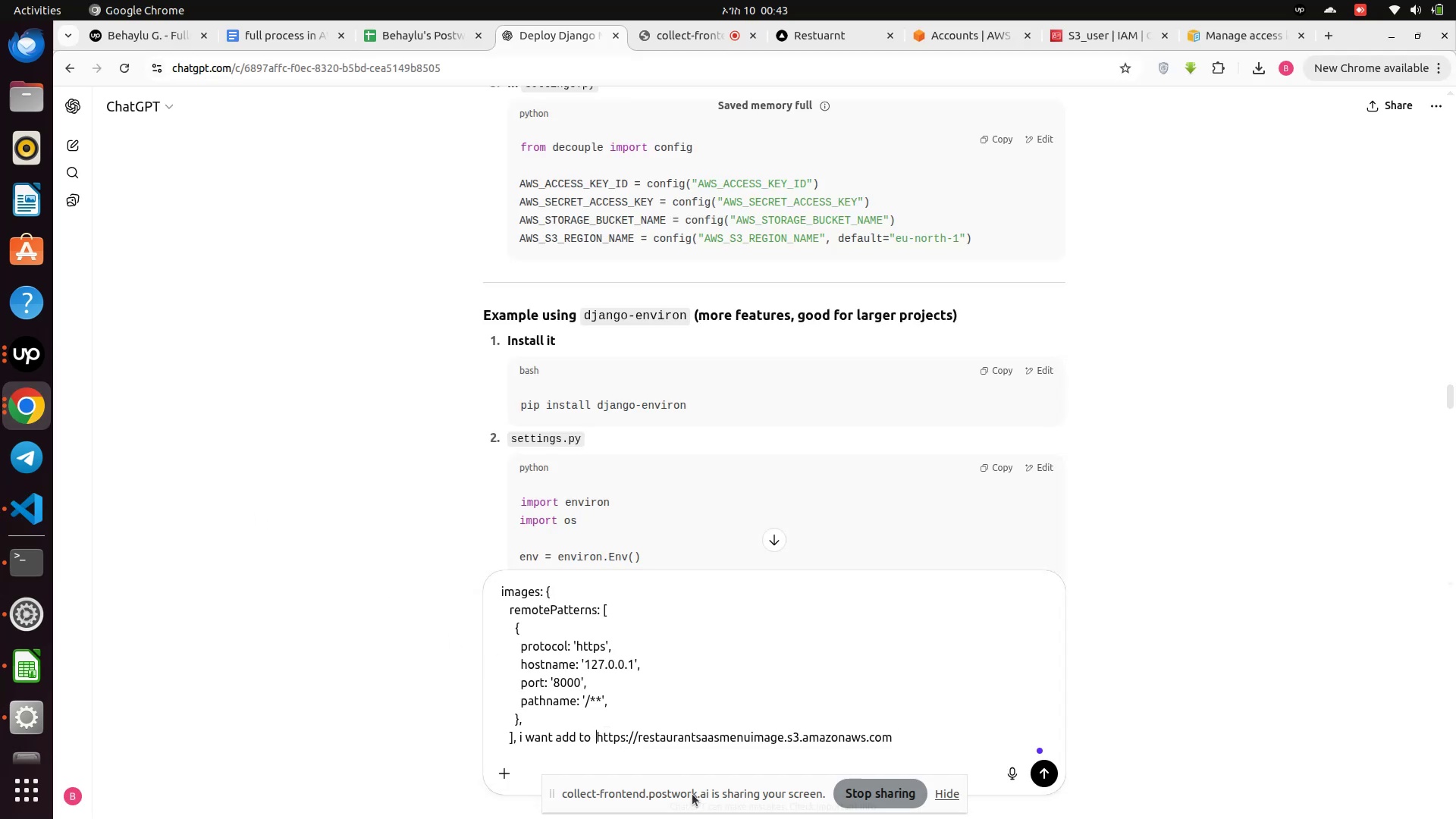 
key(Enter)
 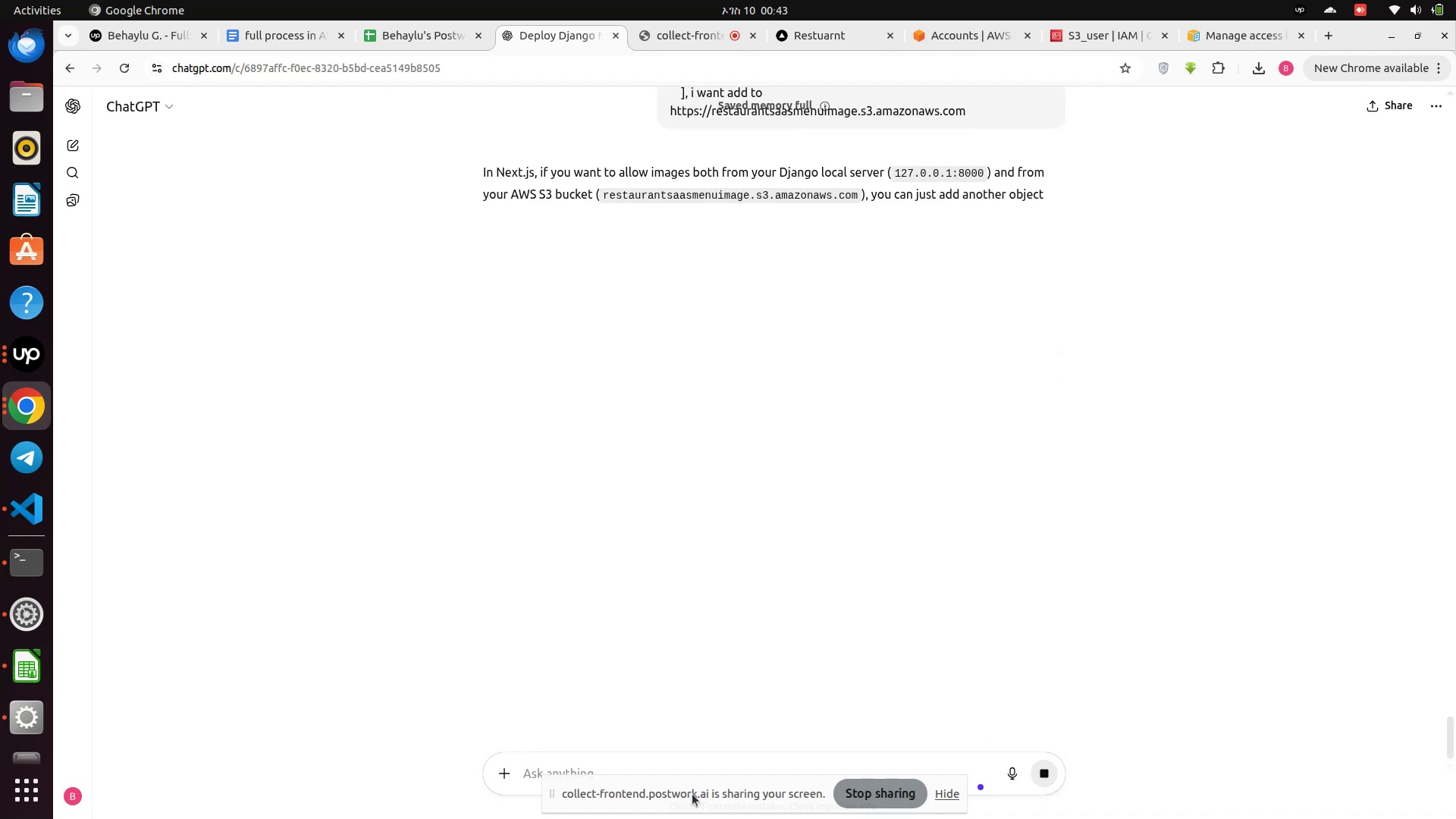 
wait(8.6)
 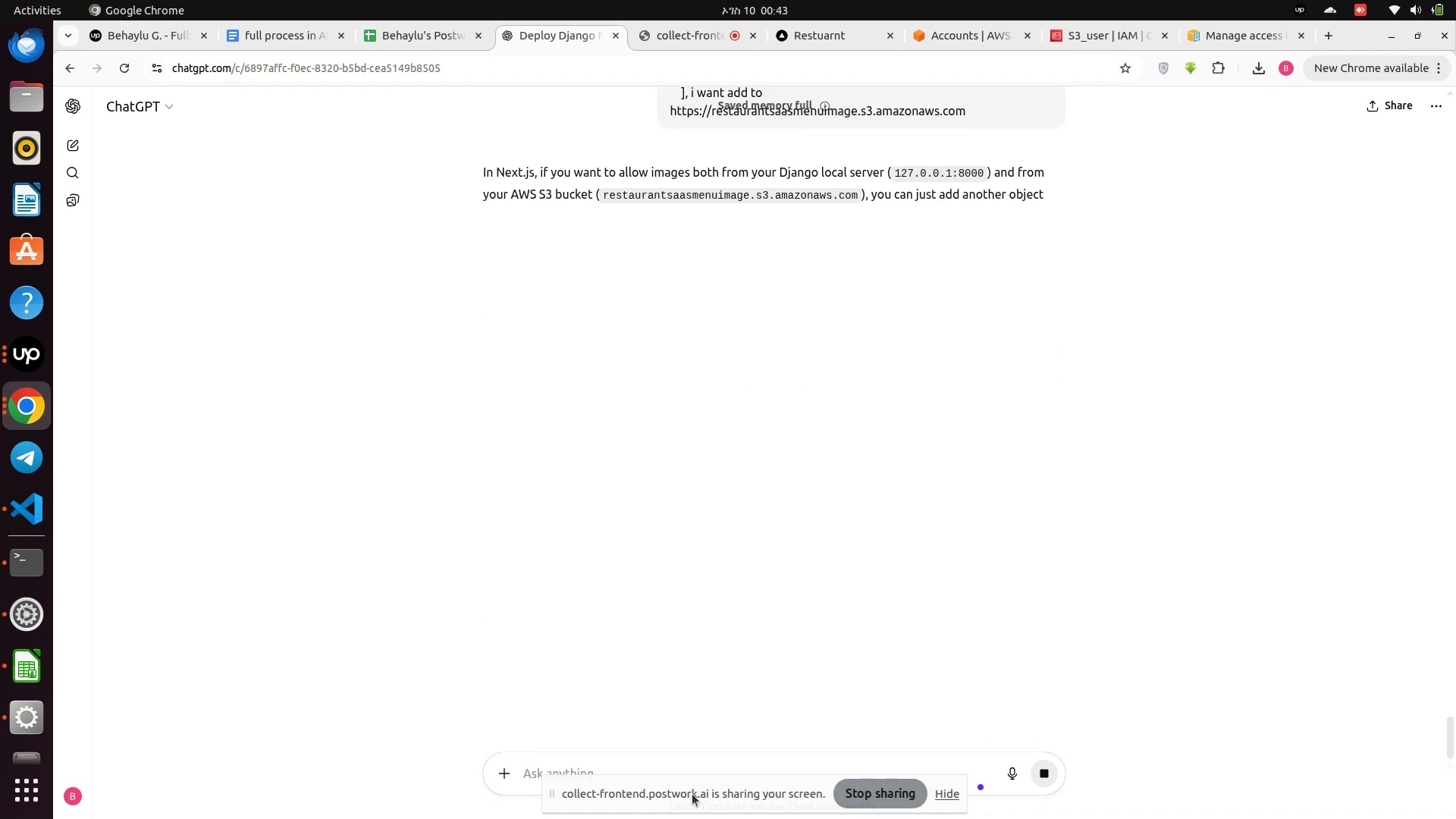 
left_click_drag(start_coordinate=[518, 463], to_coordinate=[543, 548])
 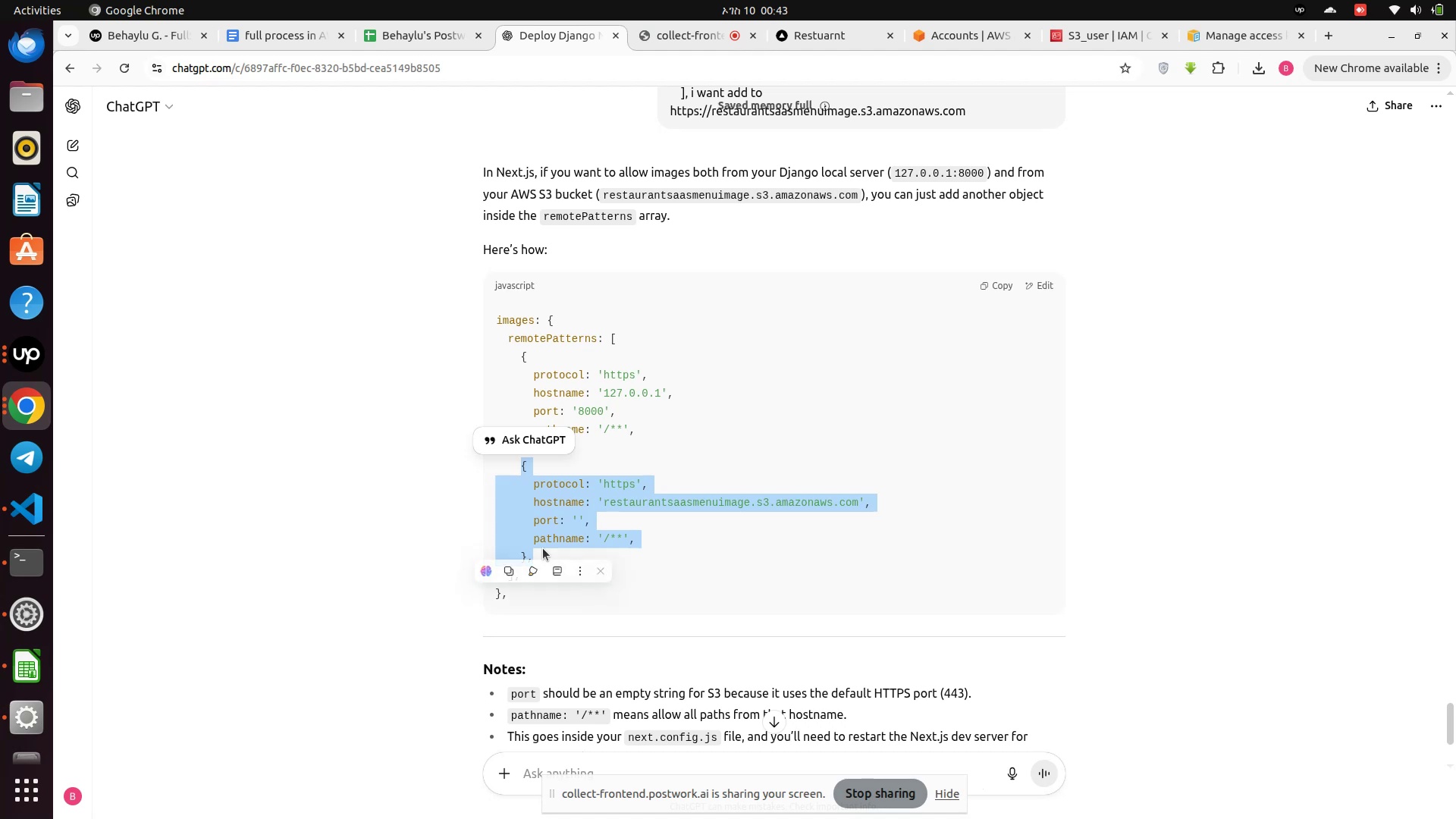 
key(Control+C)
 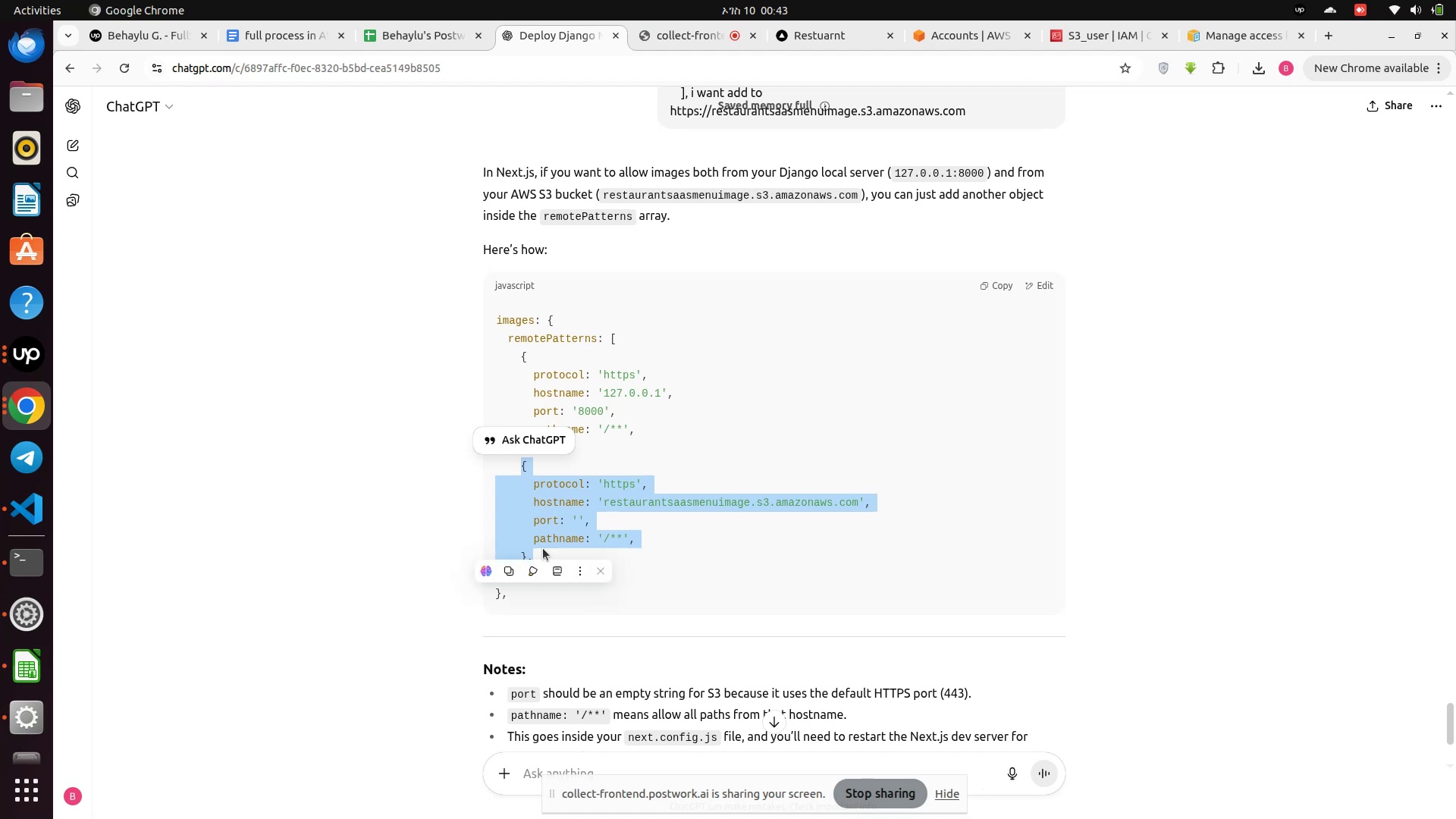 
key(Control+C)
 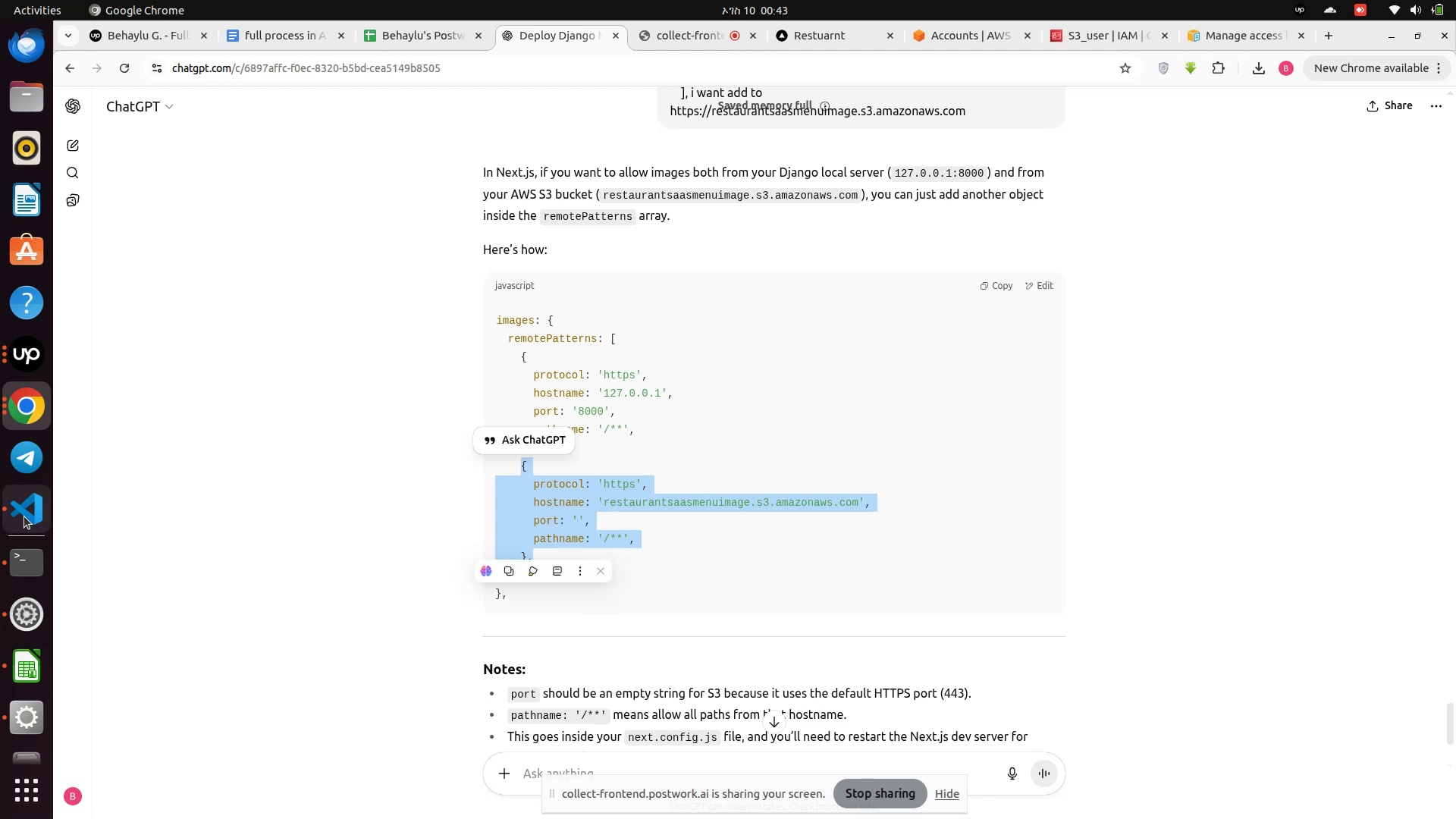 
left_click([24, 513])
 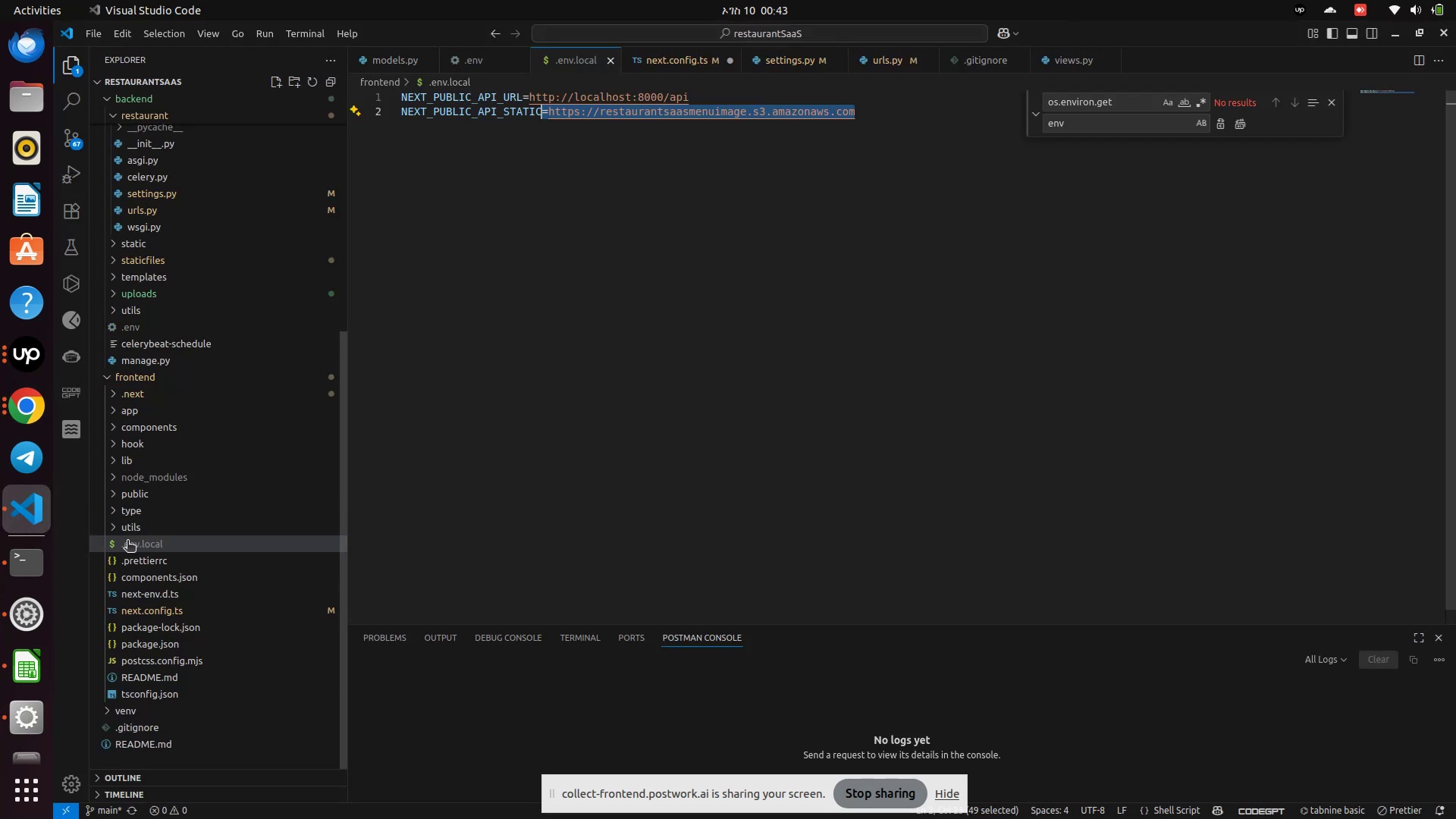 
scroll: coordinate [161, 617], scroll_direction: down, amount: 2.0
 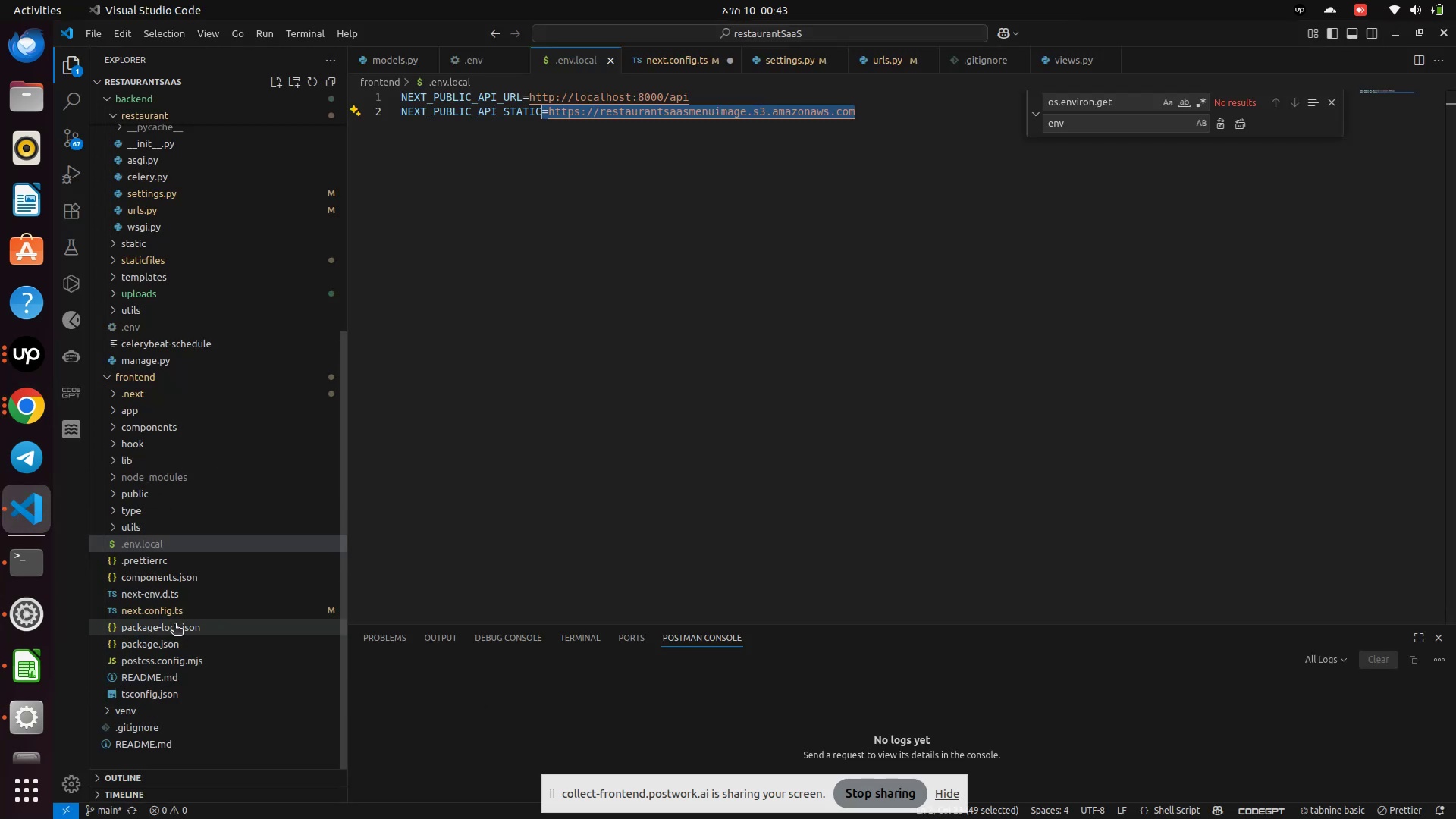 
left_click([164, 609])
 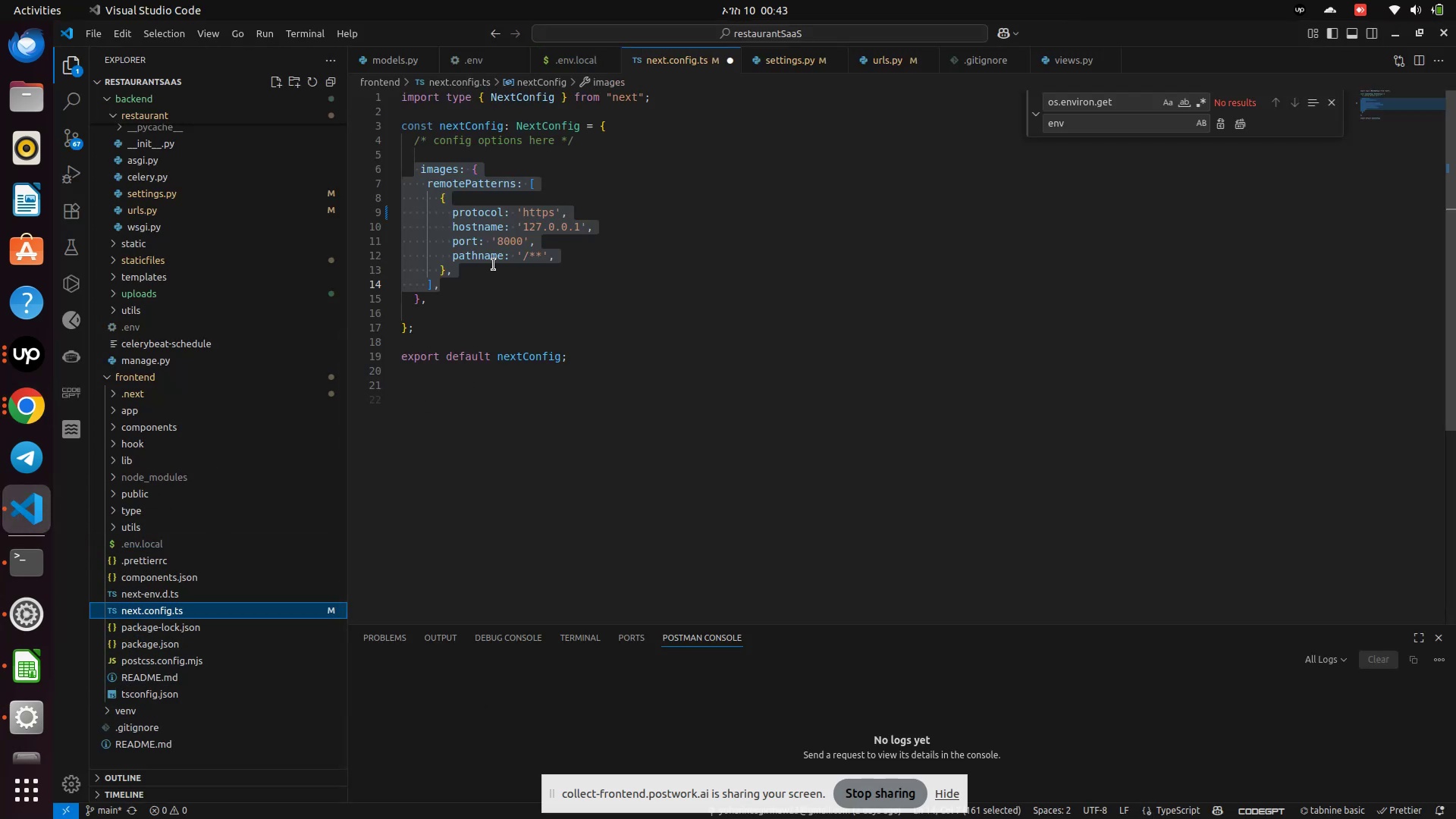 
left_click([485, 275])
 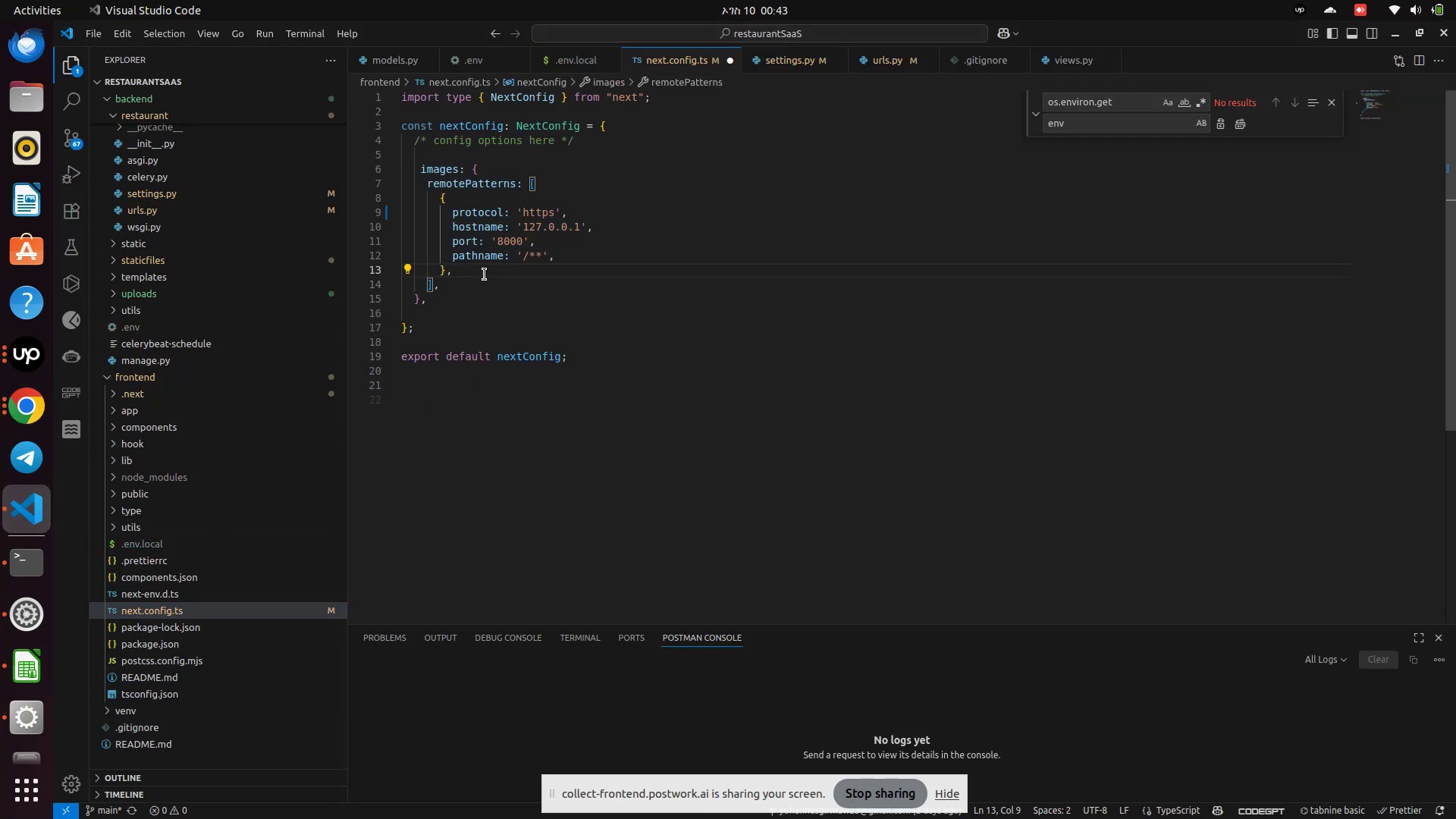 
key(Enter)
 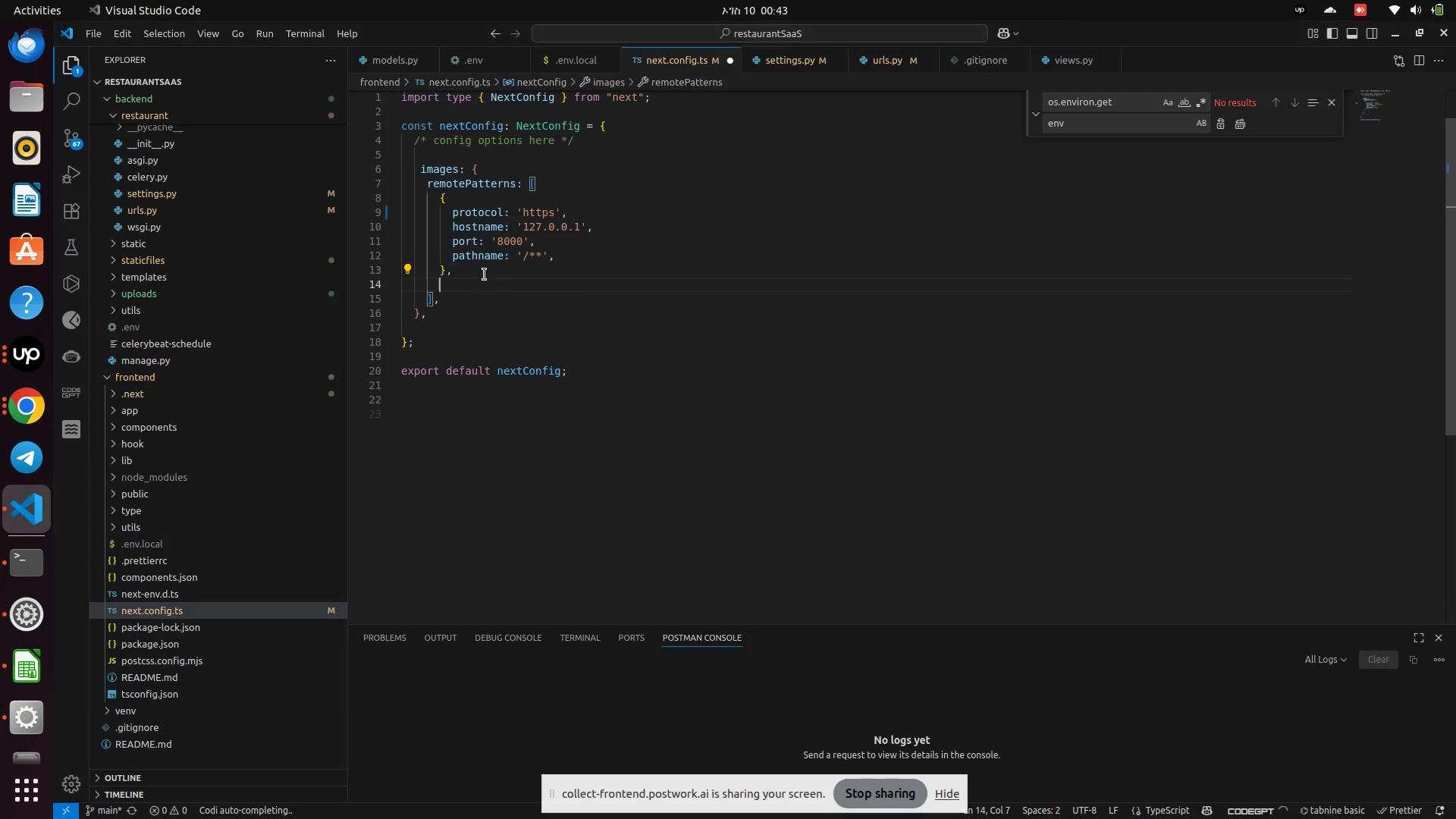 
key(Control+V)
 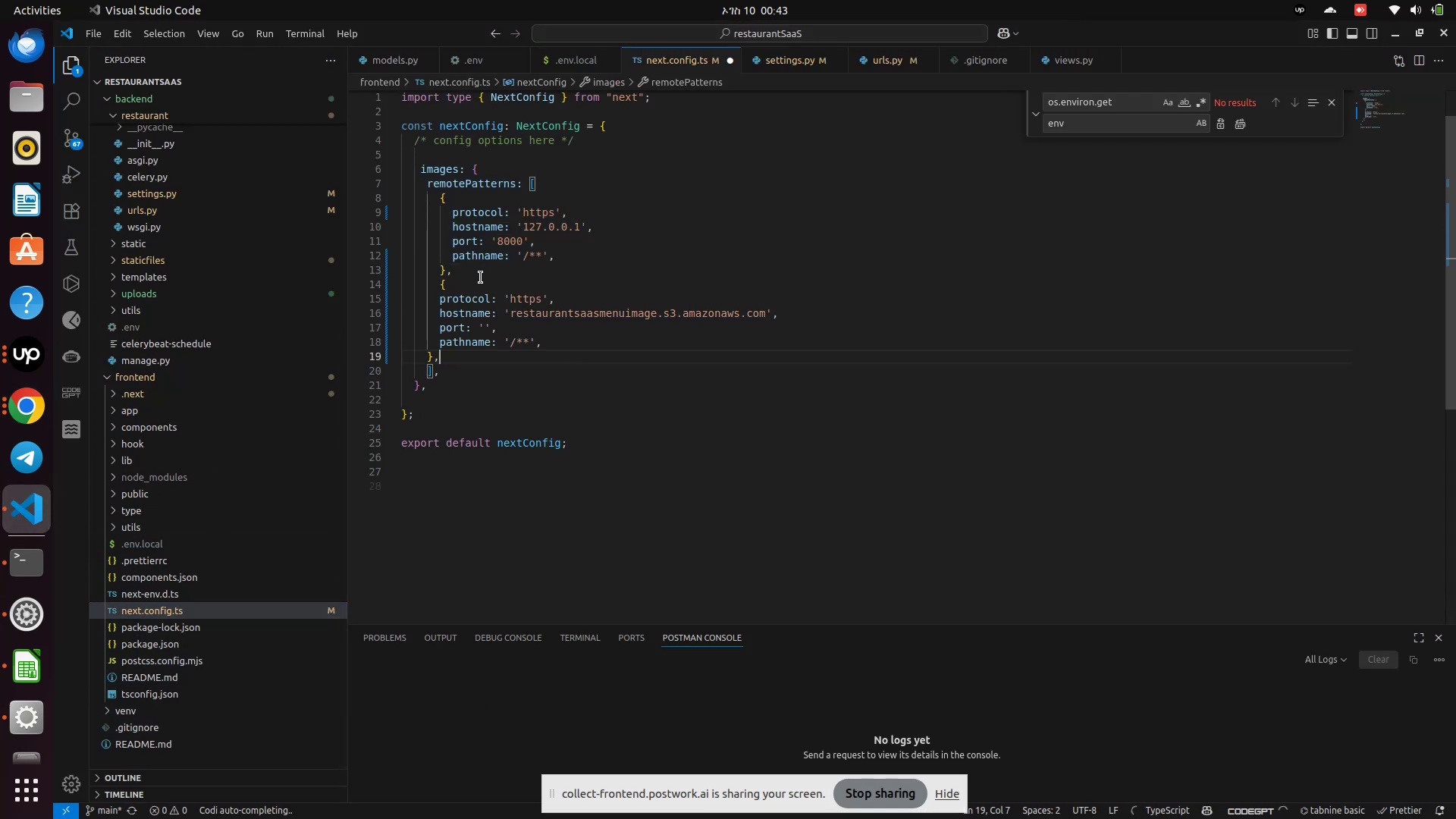 
key(Control+S)
 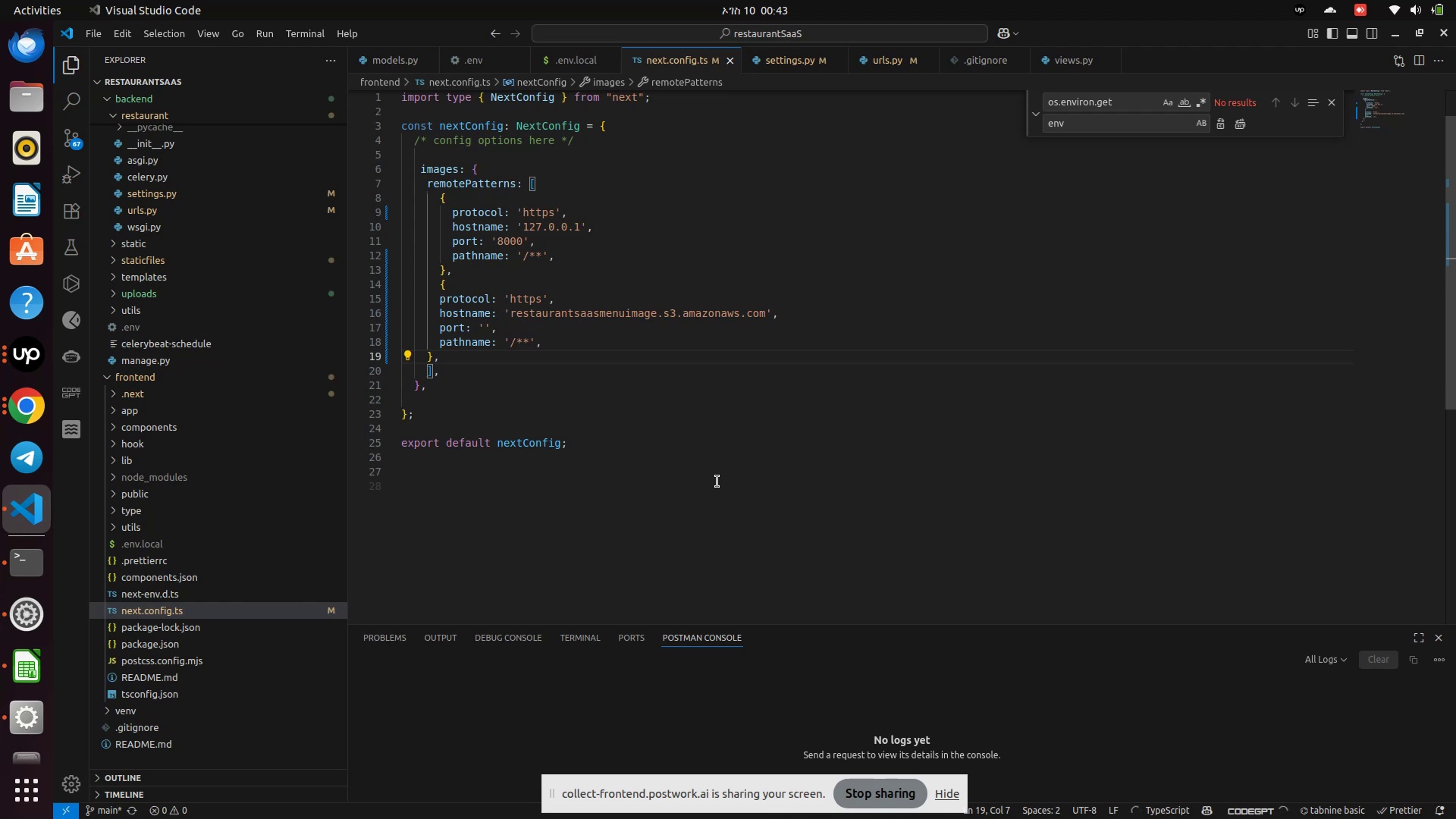 
key(Control+S)
 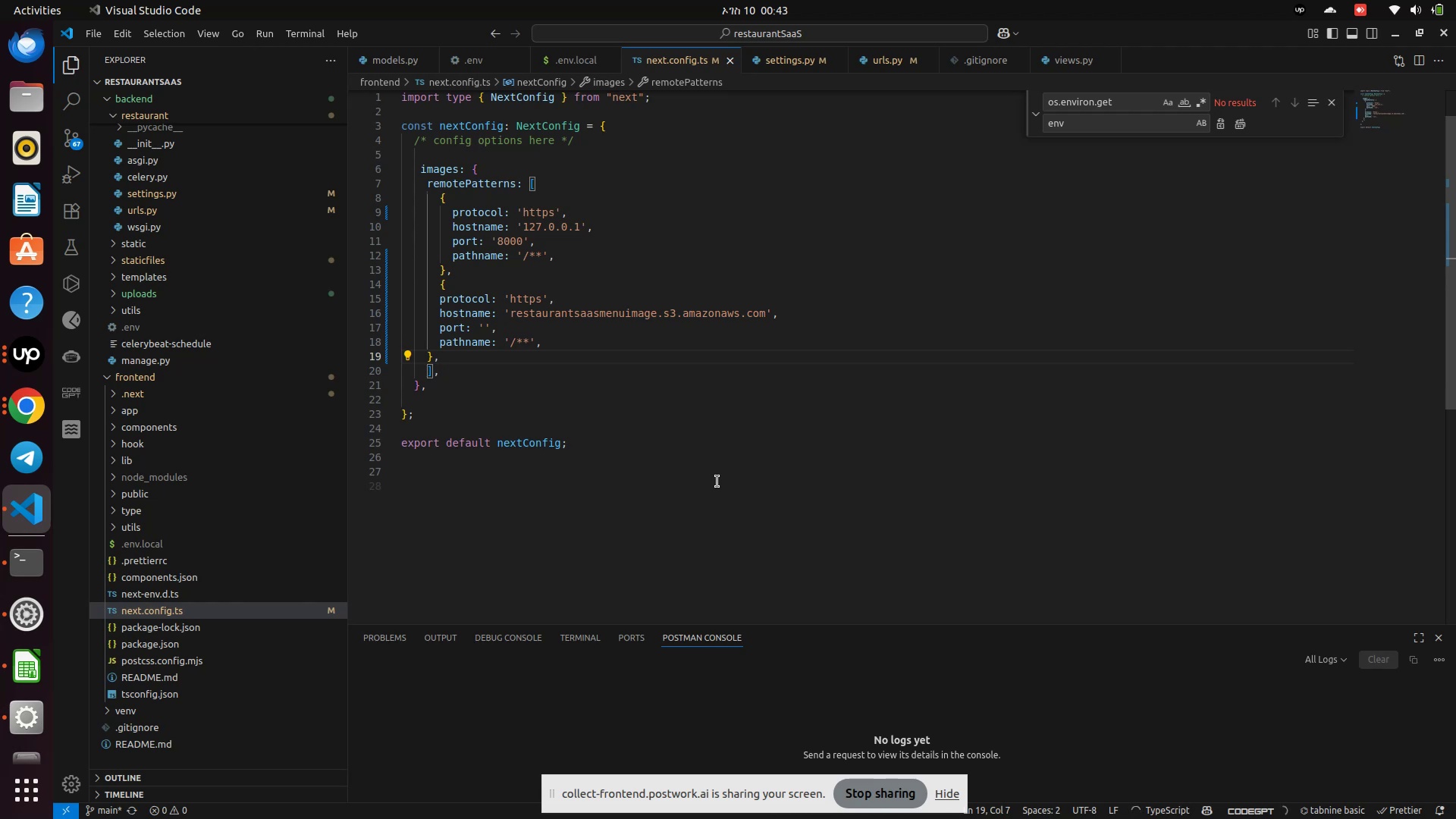 
key(Control+S)
 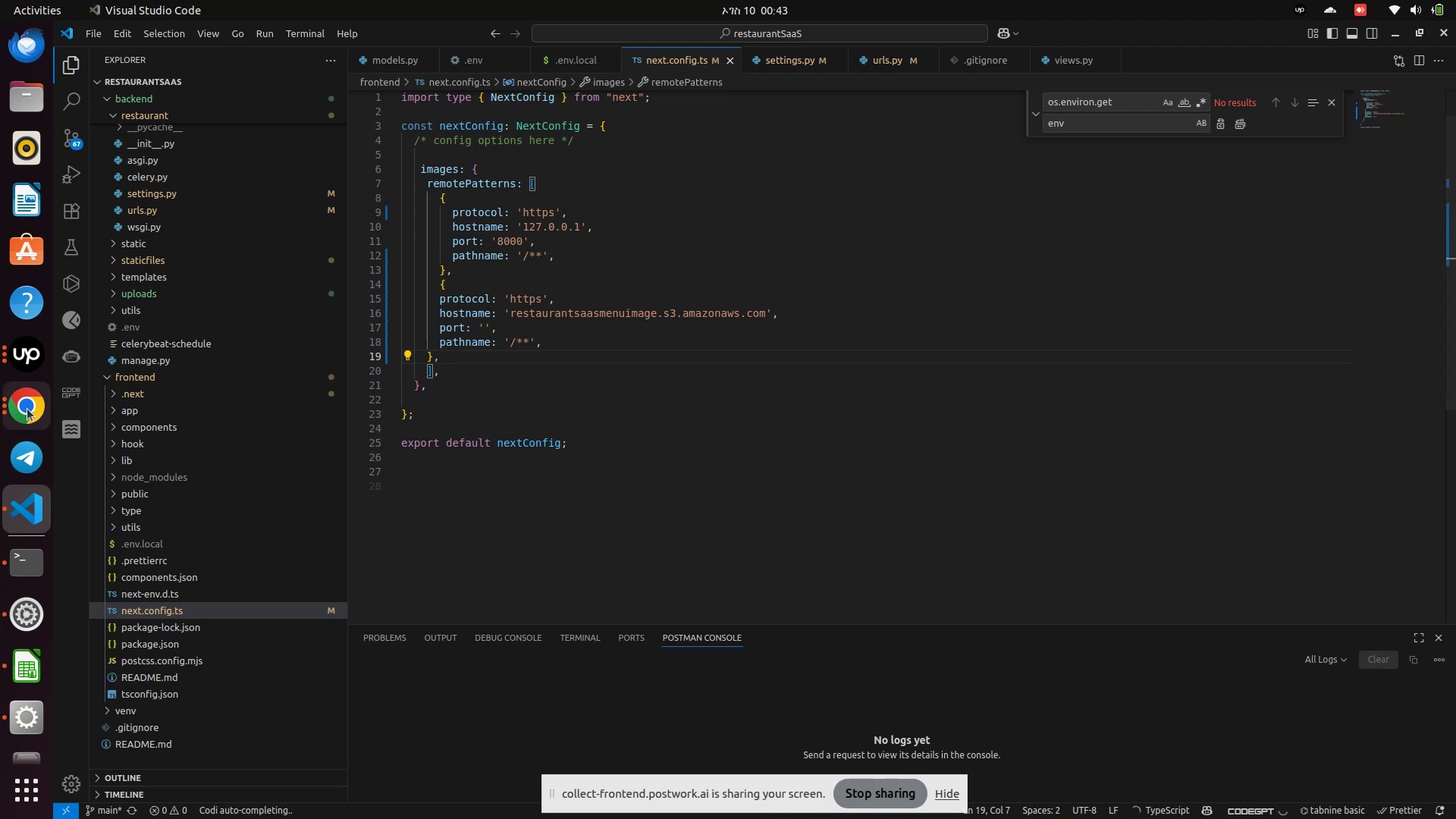 
left_click([21, 409])
 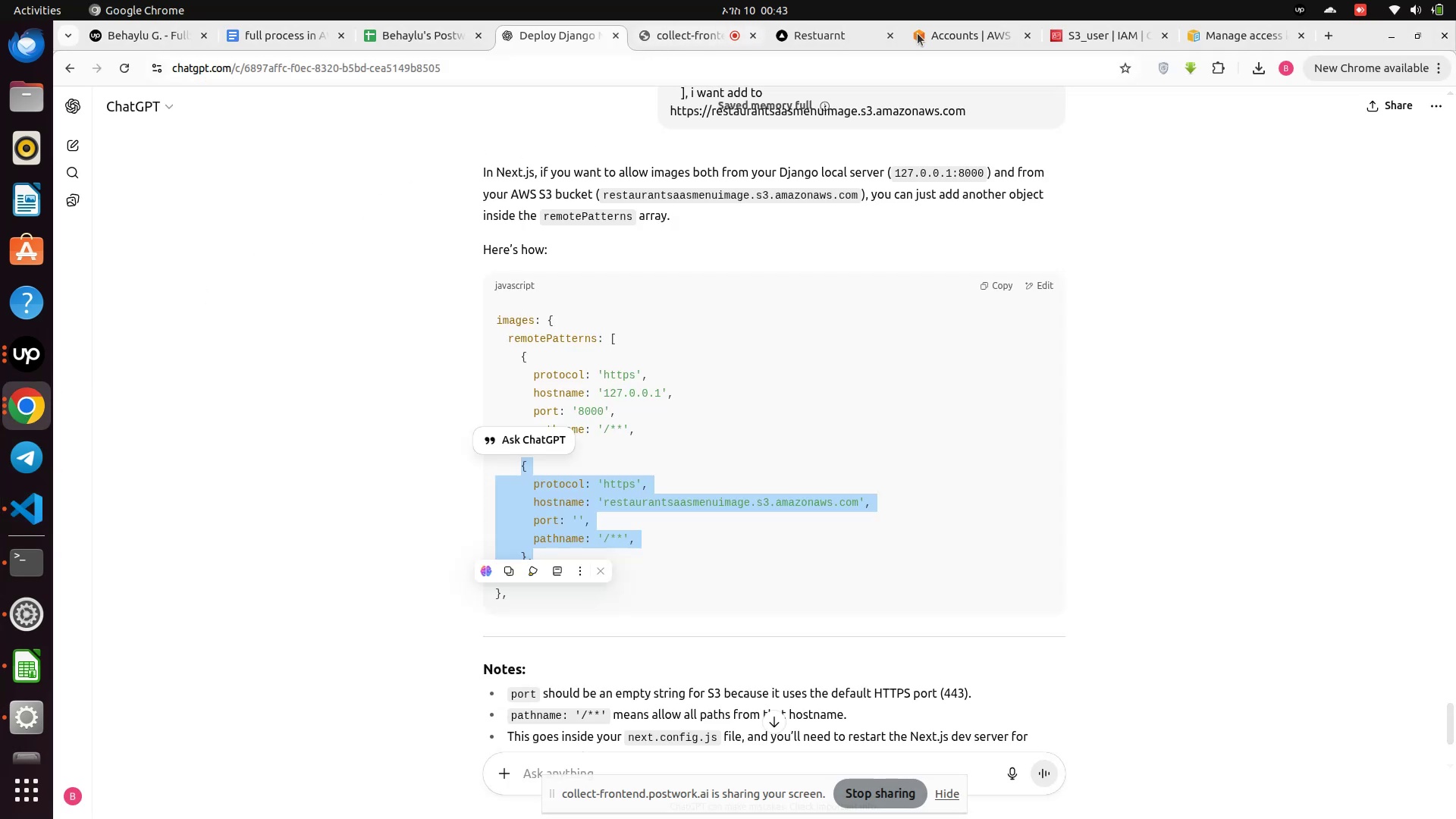 
left_click([1064, 30])
 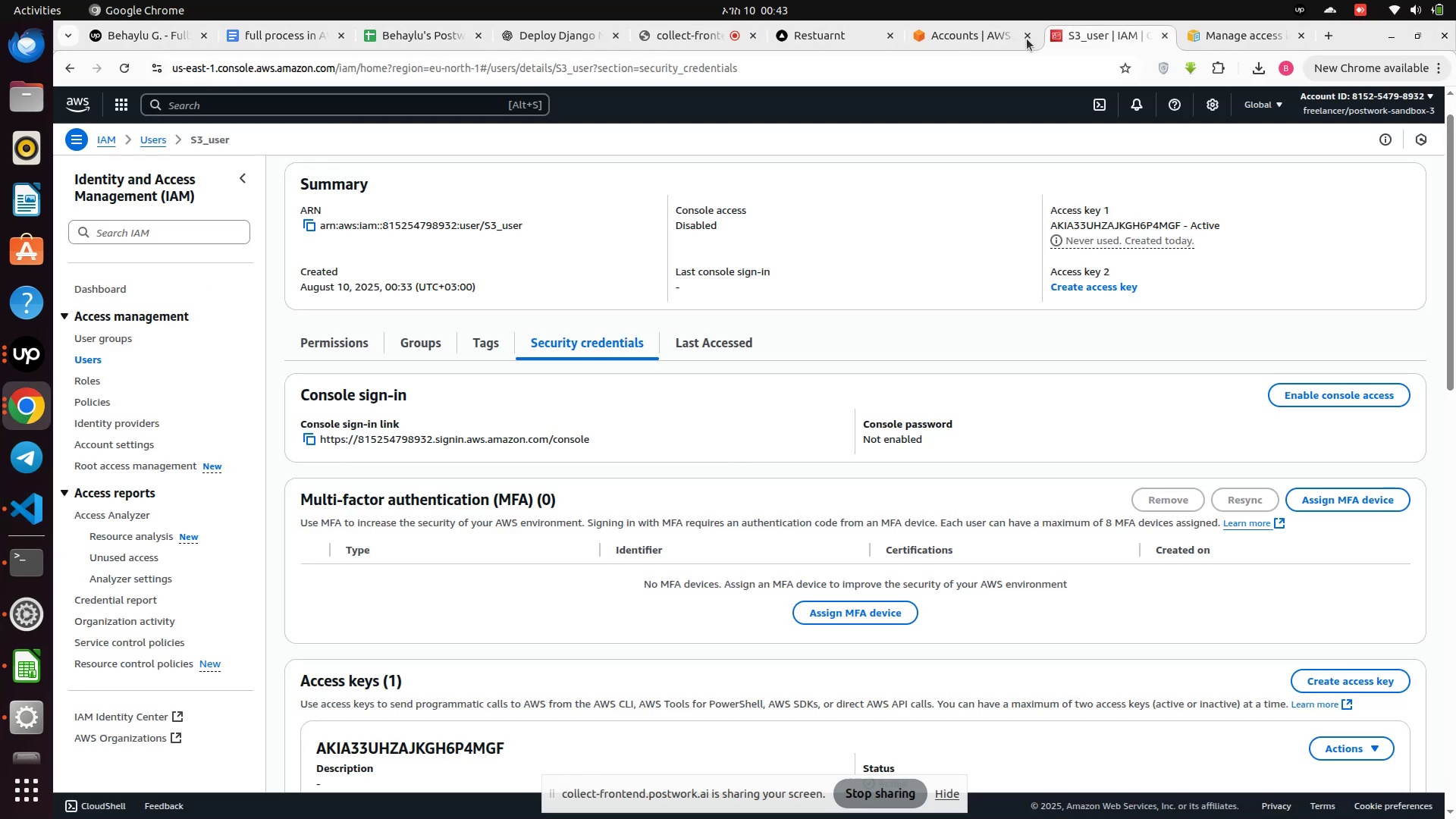 
left_click([956, 36])
 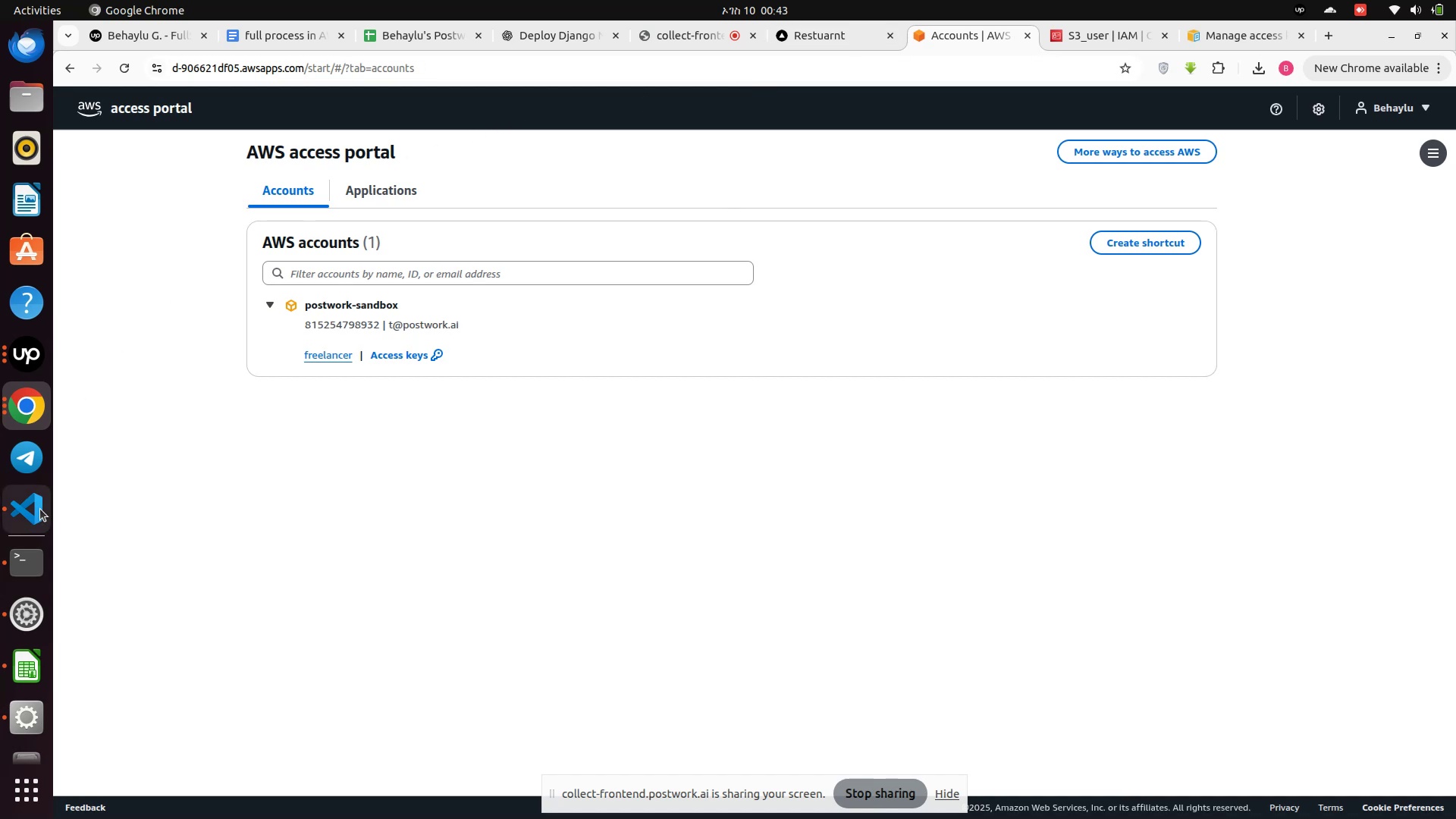 
left_click([26, 406])
 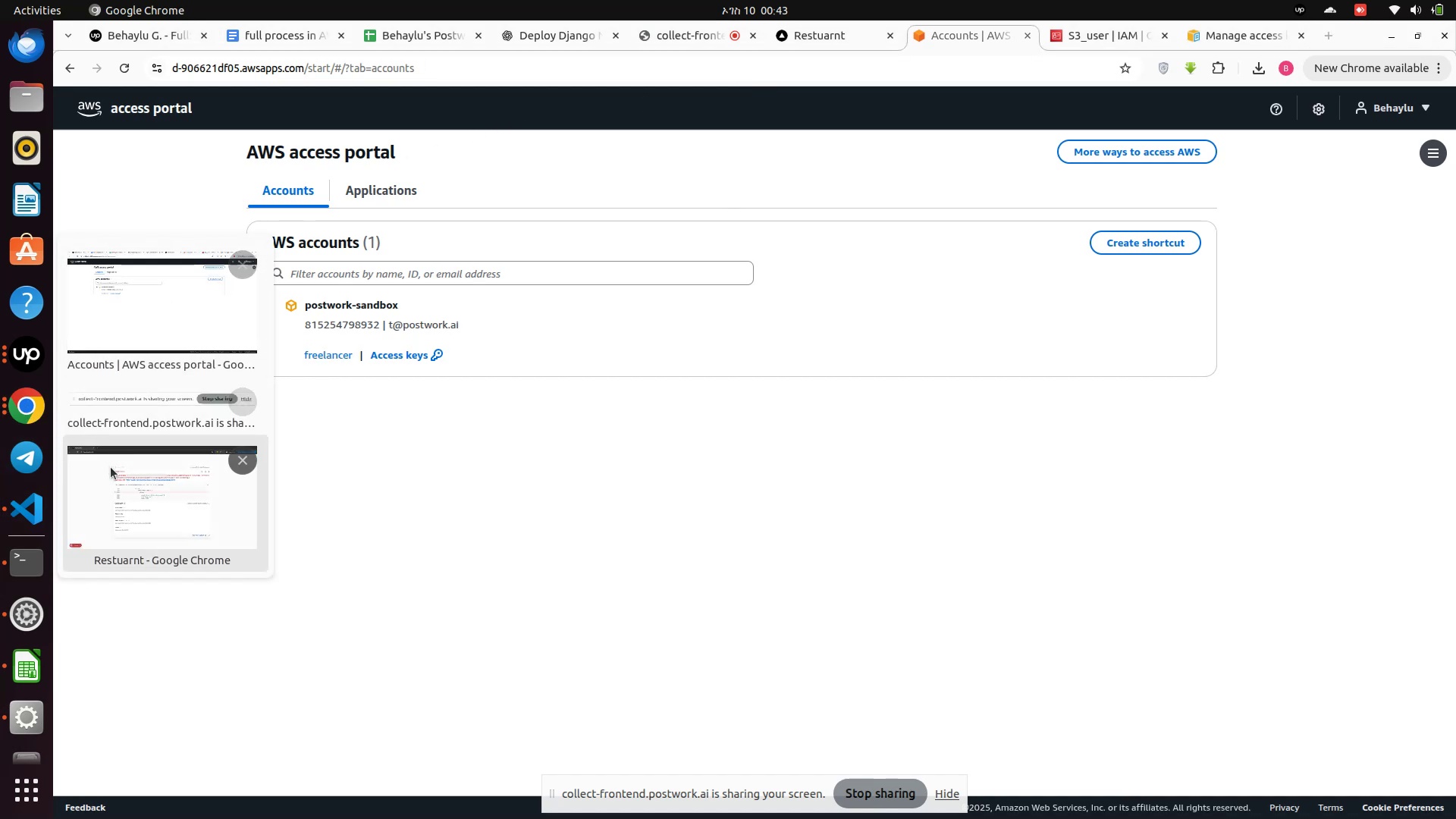 
left_click([112, 469])
 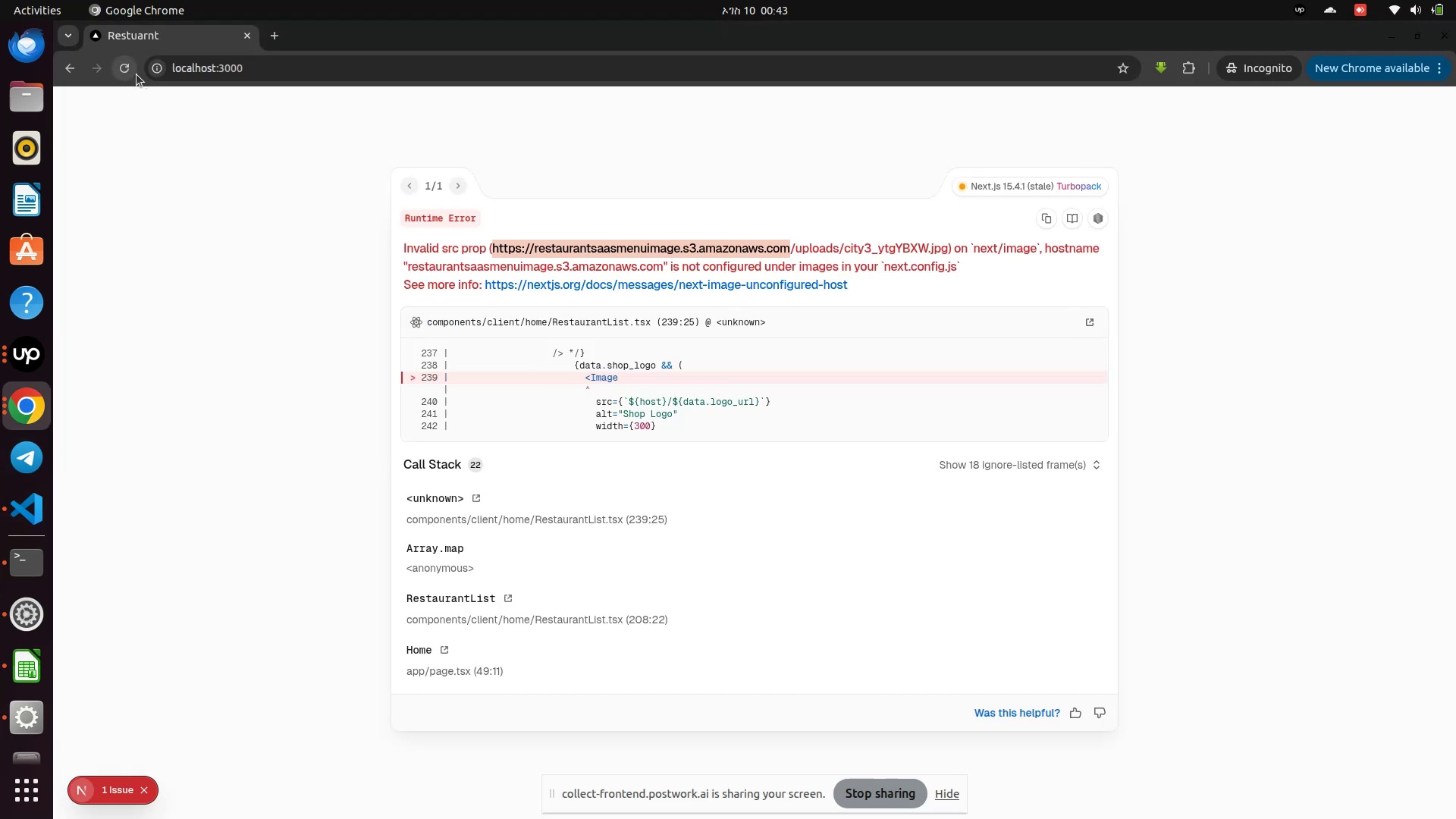 
left_click([132, 72])
 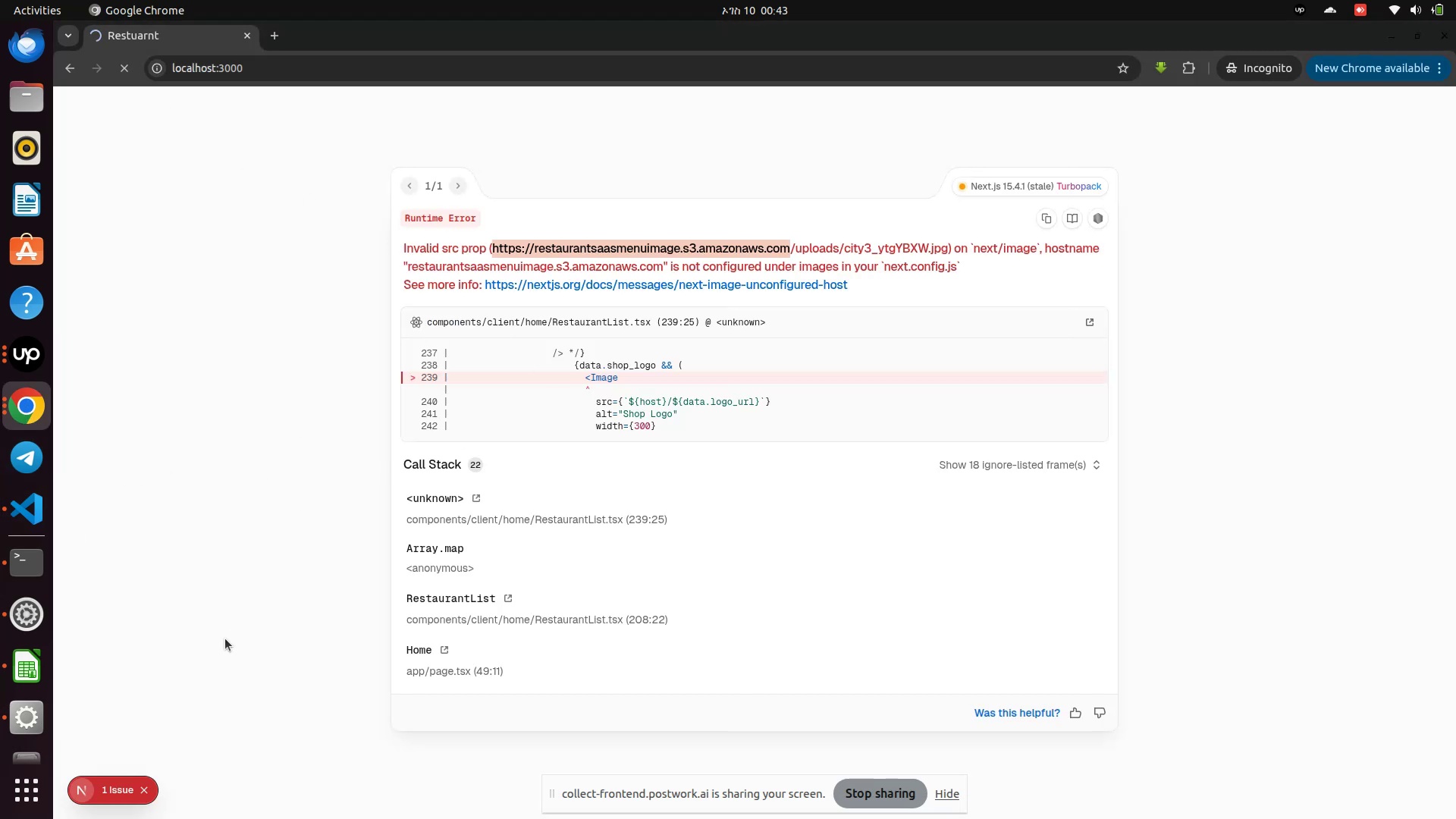 
left_click([148, 796])
 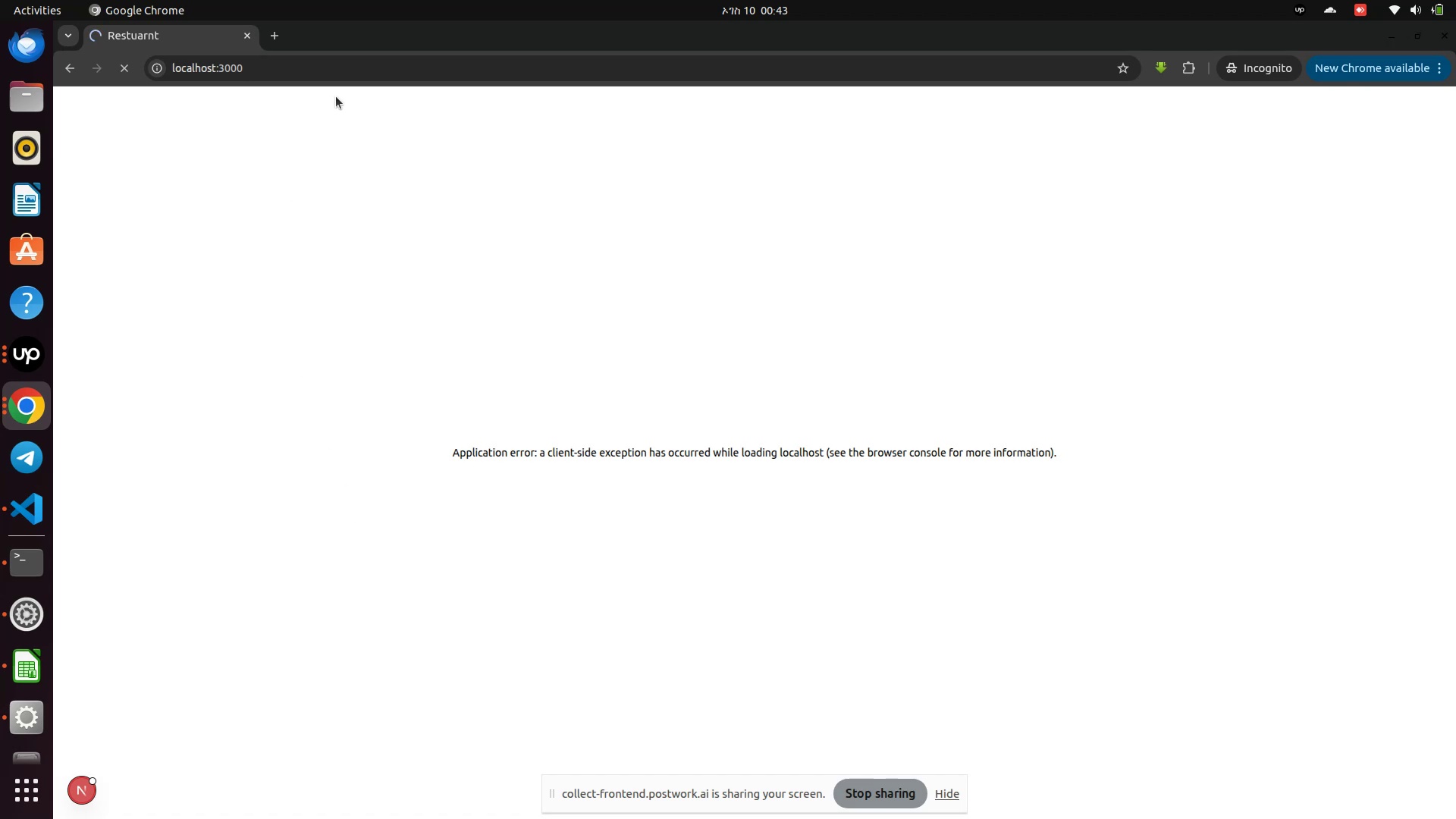 
left_click([298, 68])
 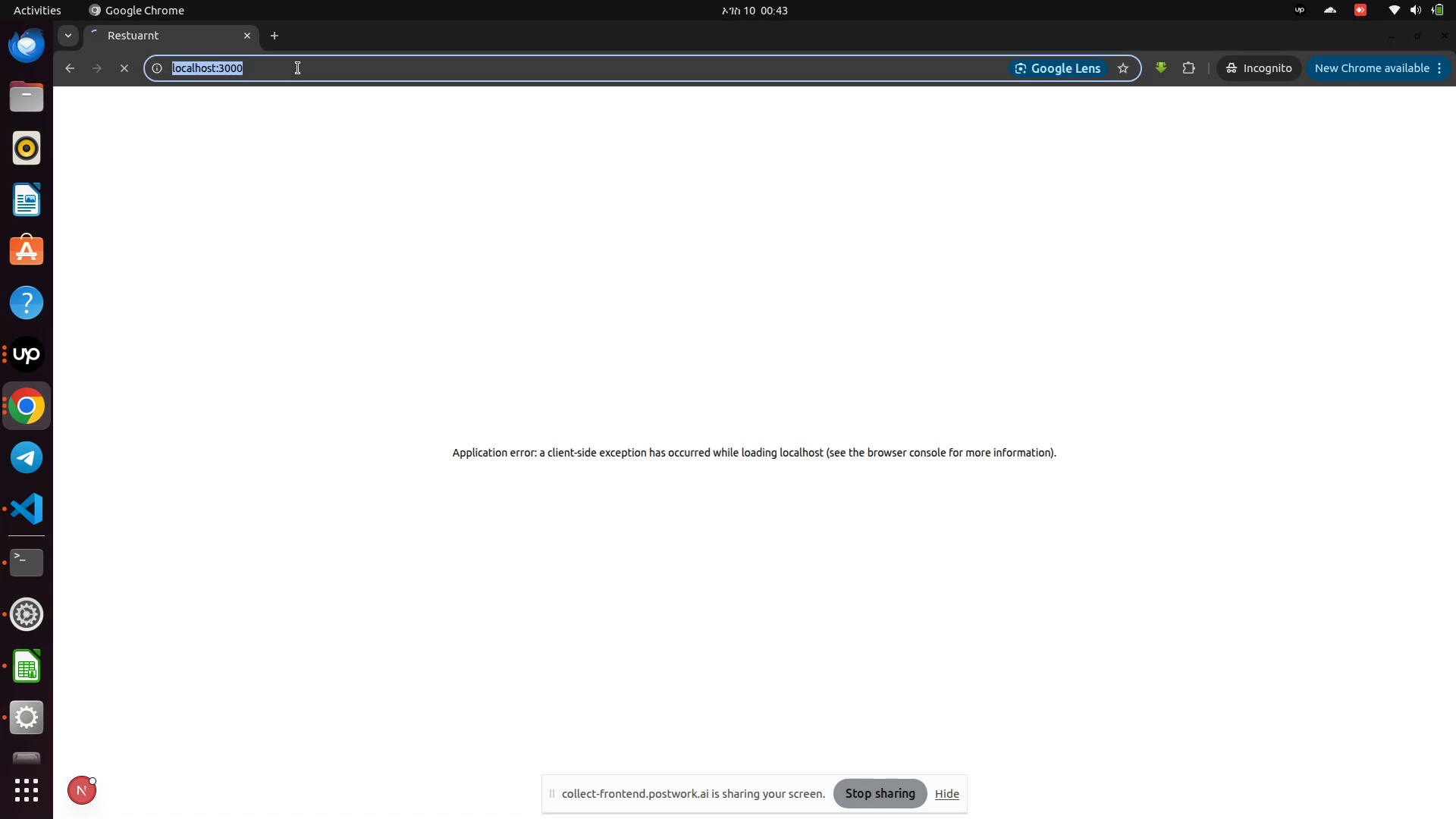 
key(Enter)
 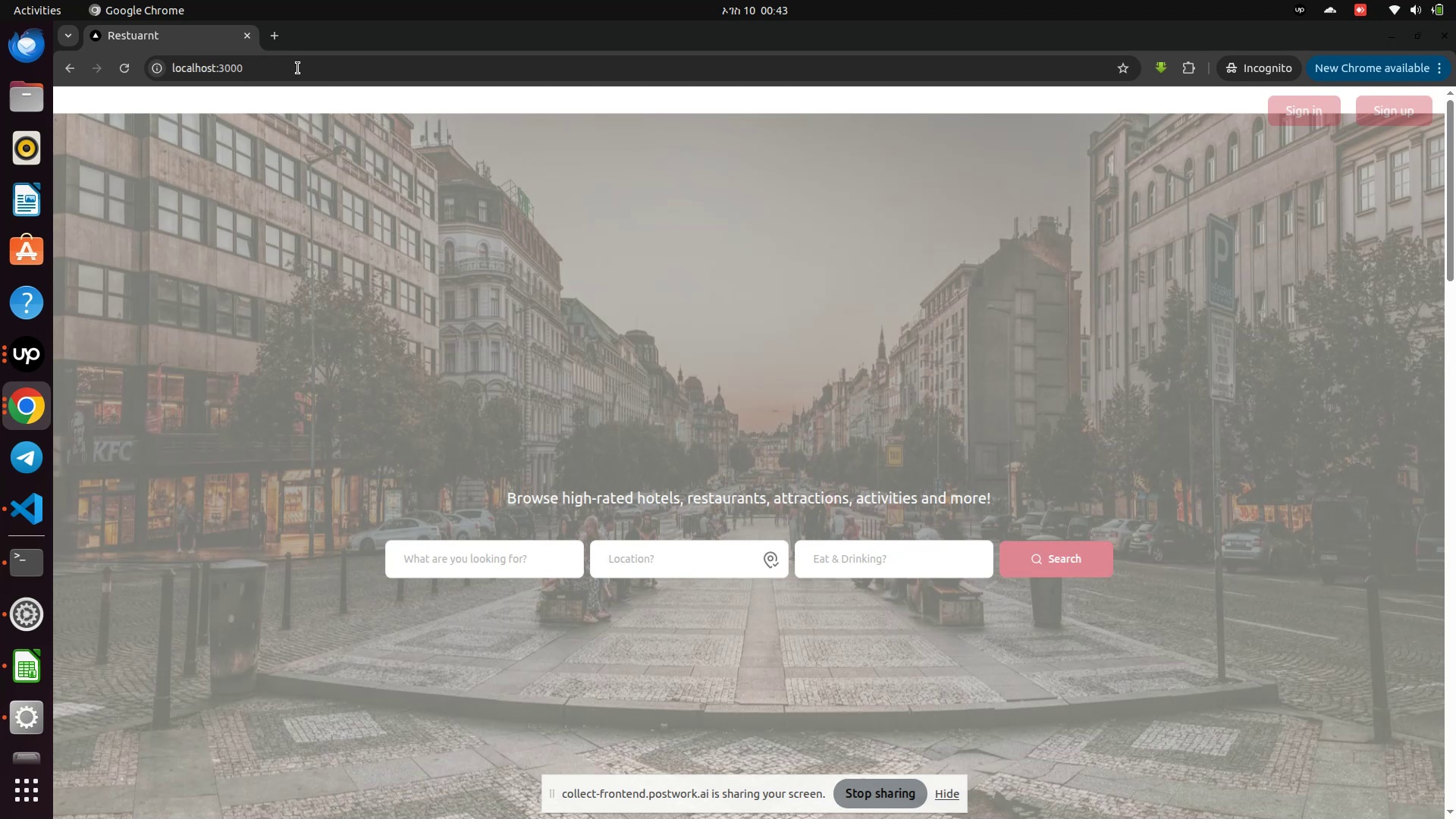 
wait(11.45)
 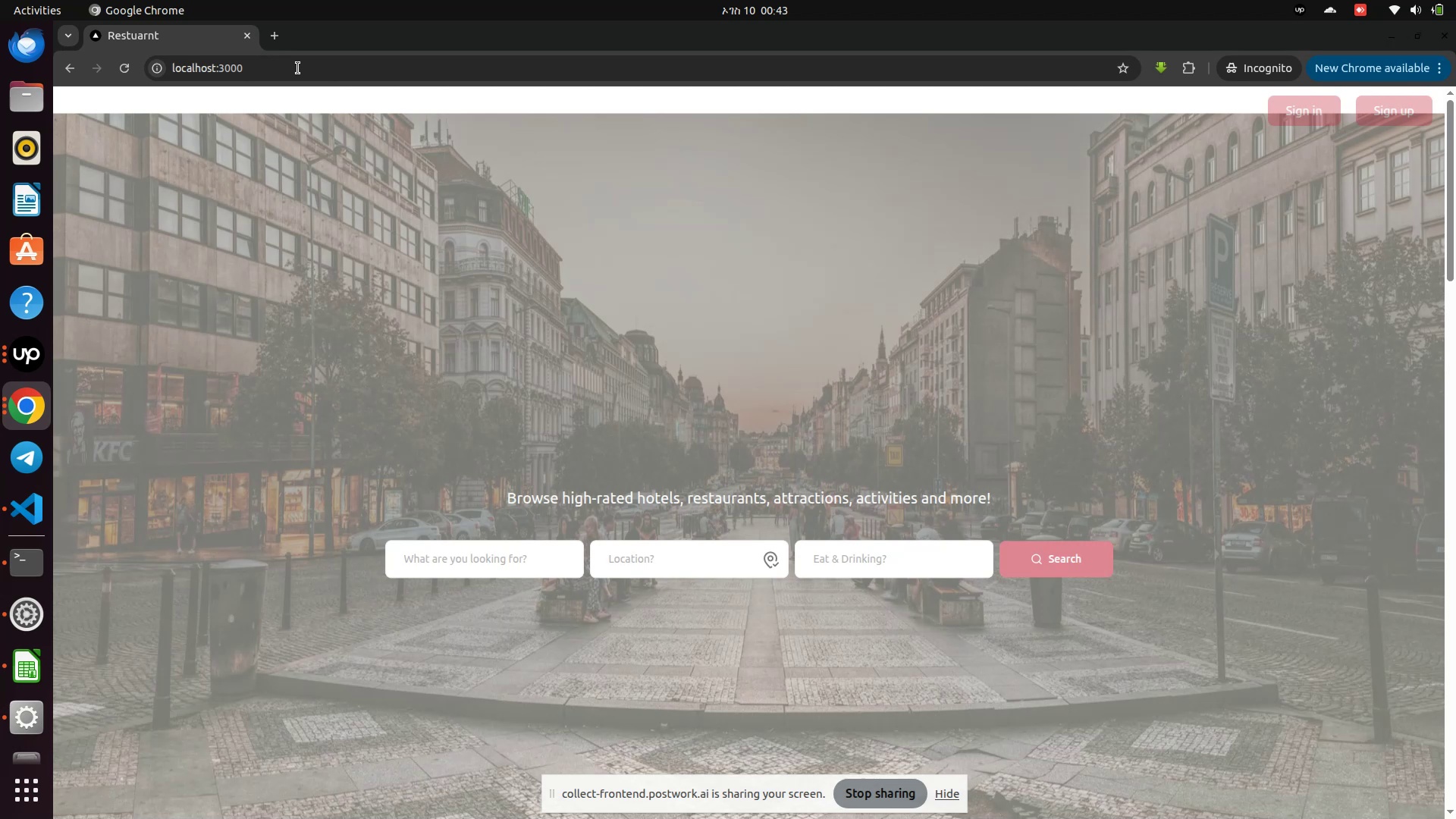 
right_click([789, 428])
 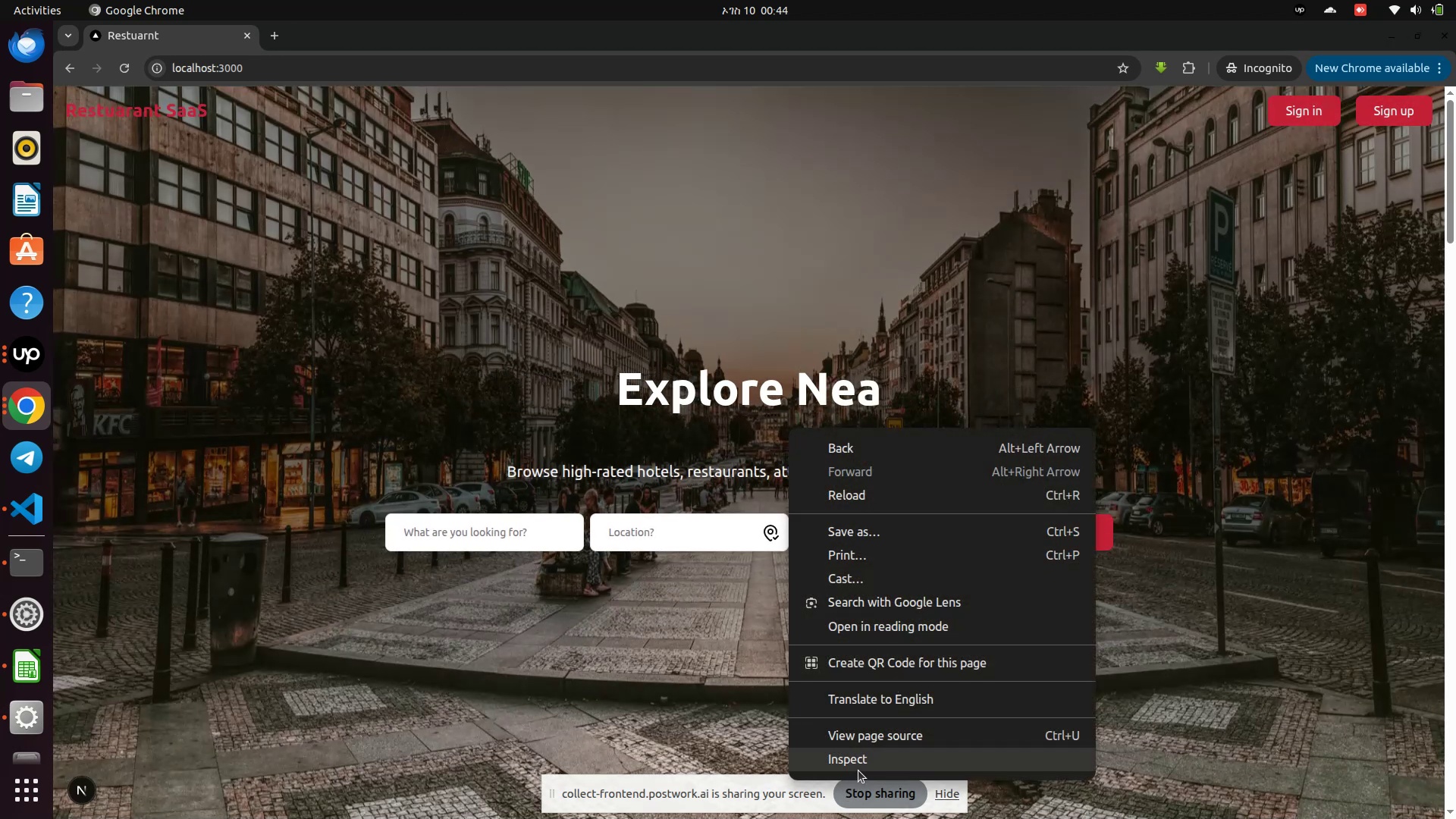 
left_click([861, 762])
 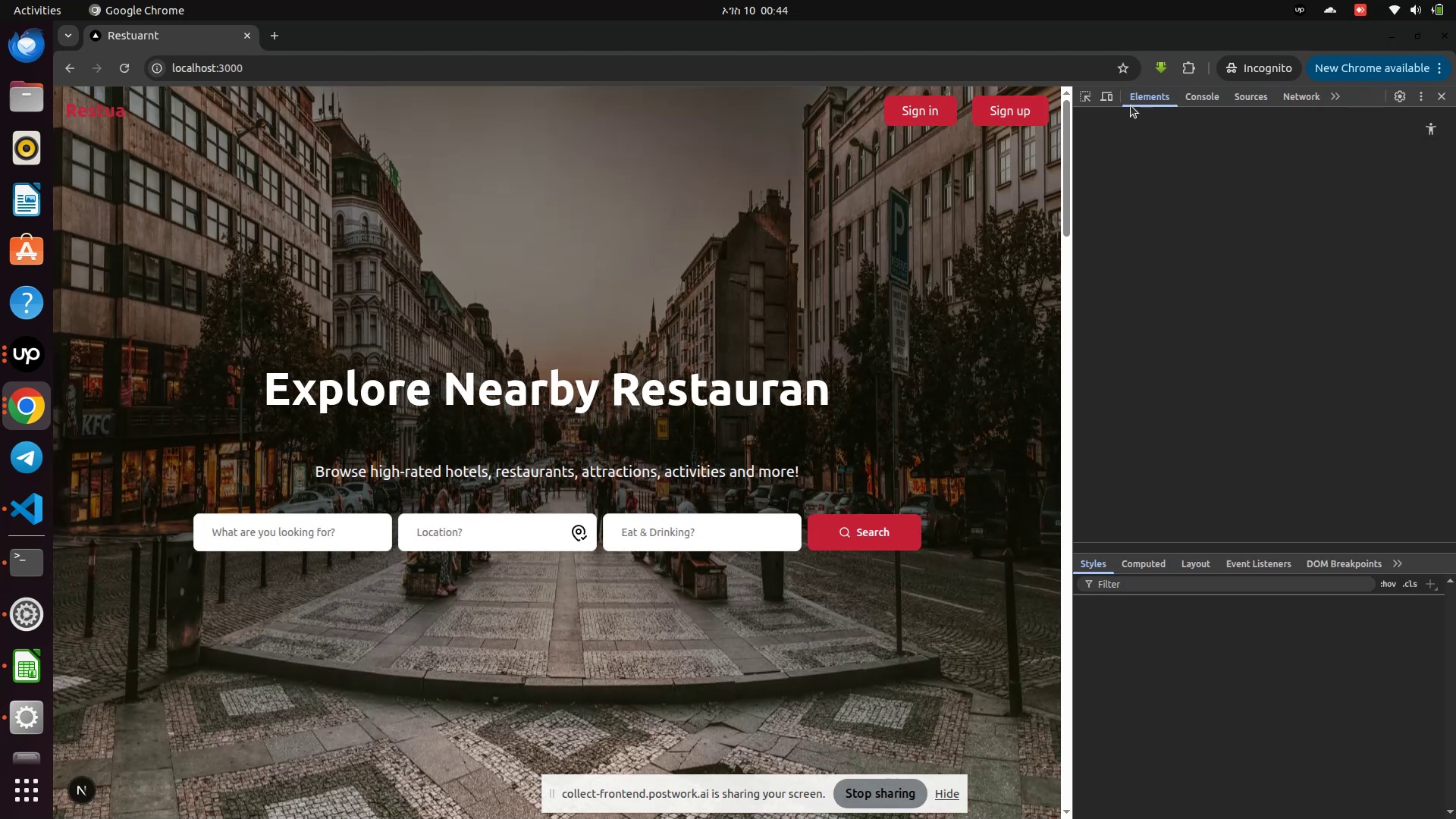 
left_click([1107, 102])
 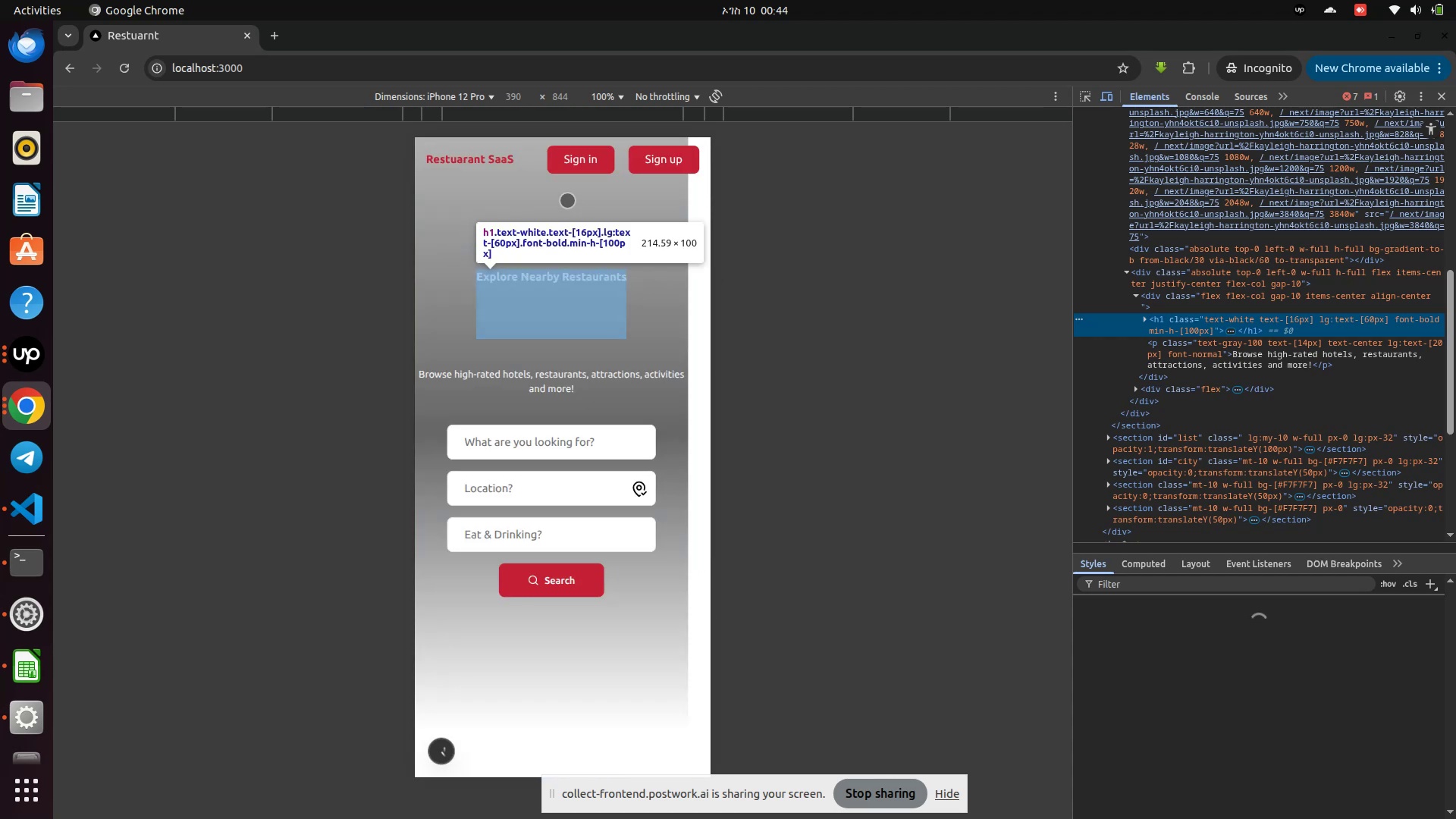 
left_click([571, 168])
 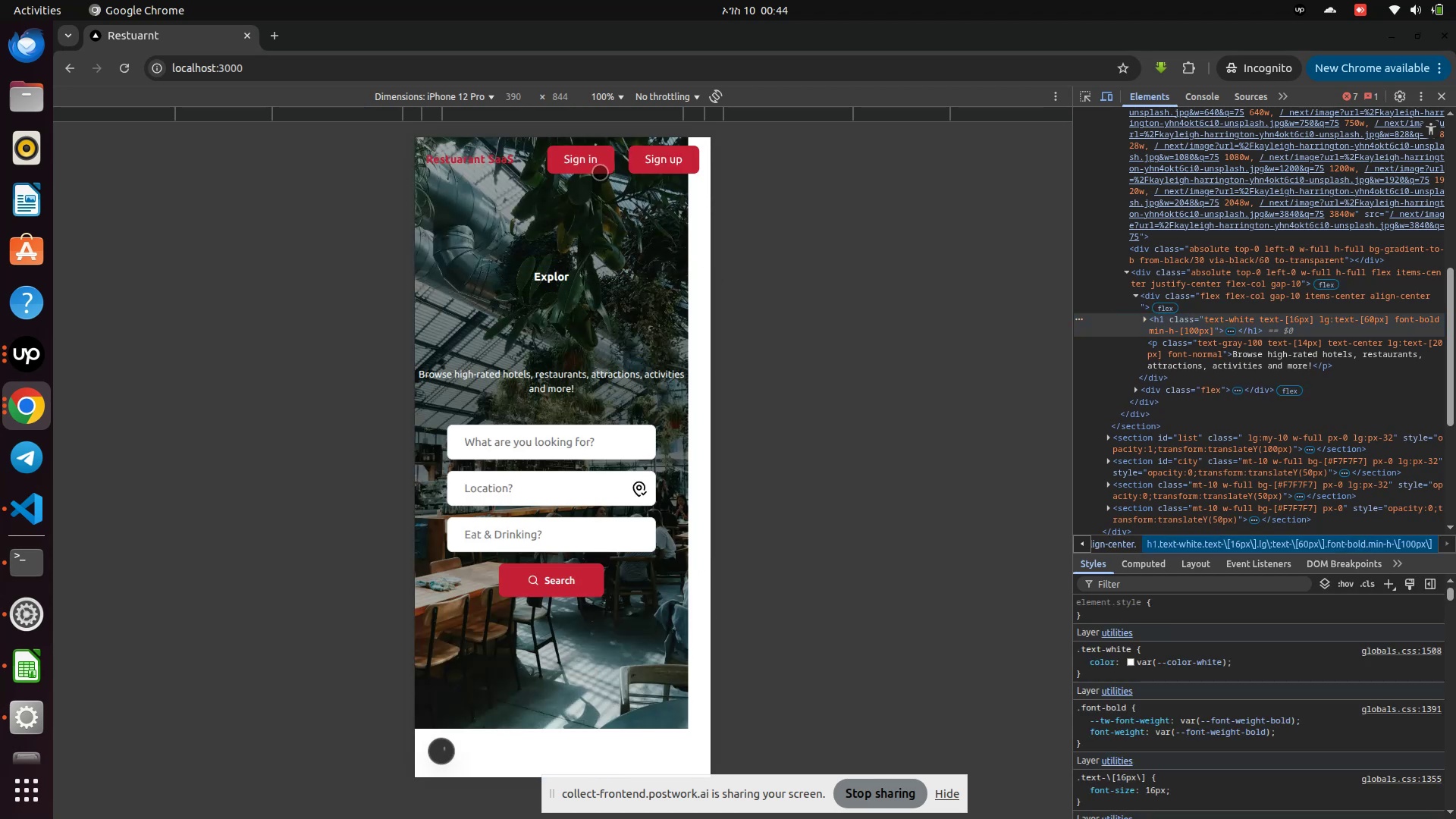 
left_click([592, 158])
 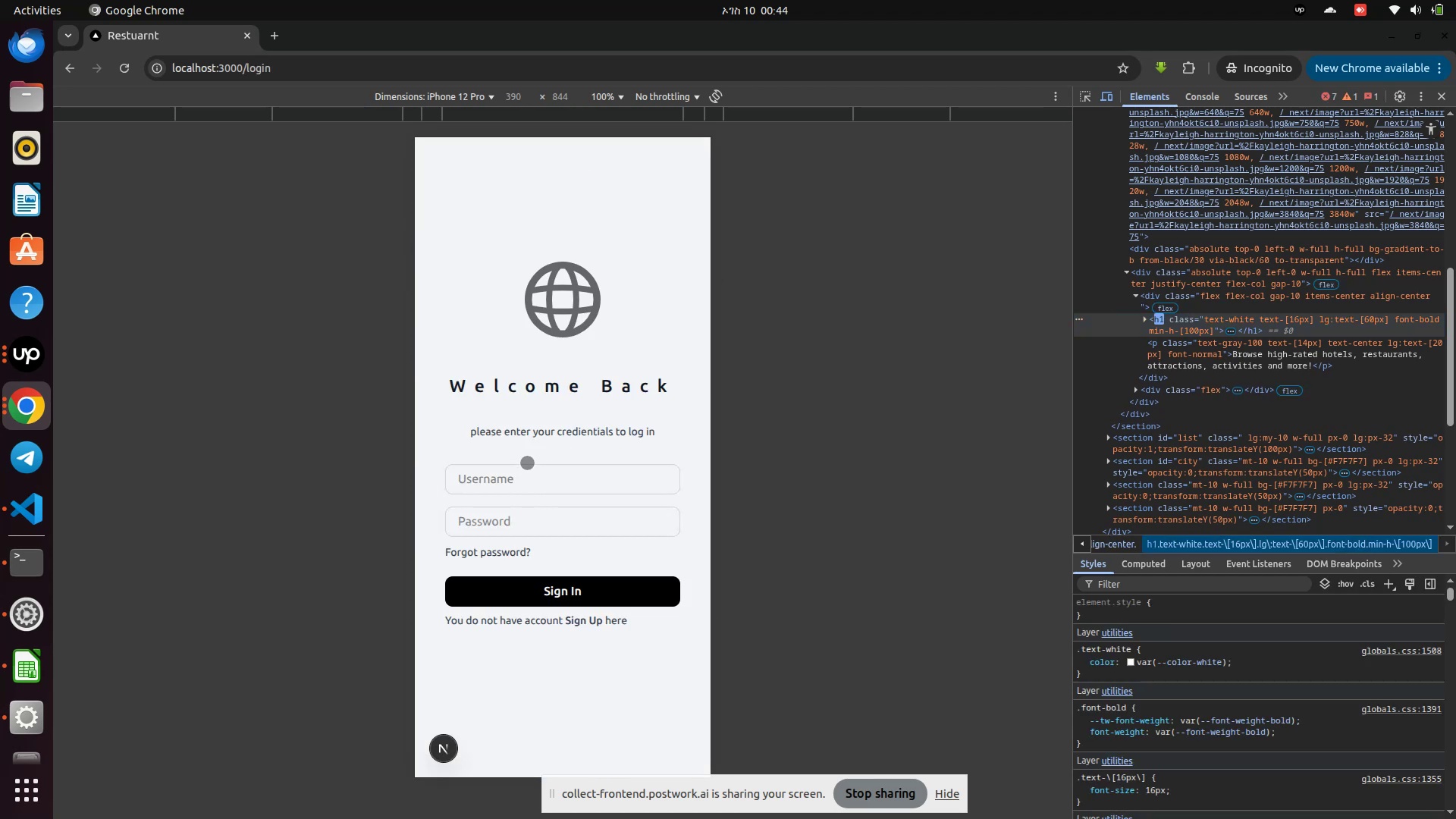 
left_click([526, 472])
 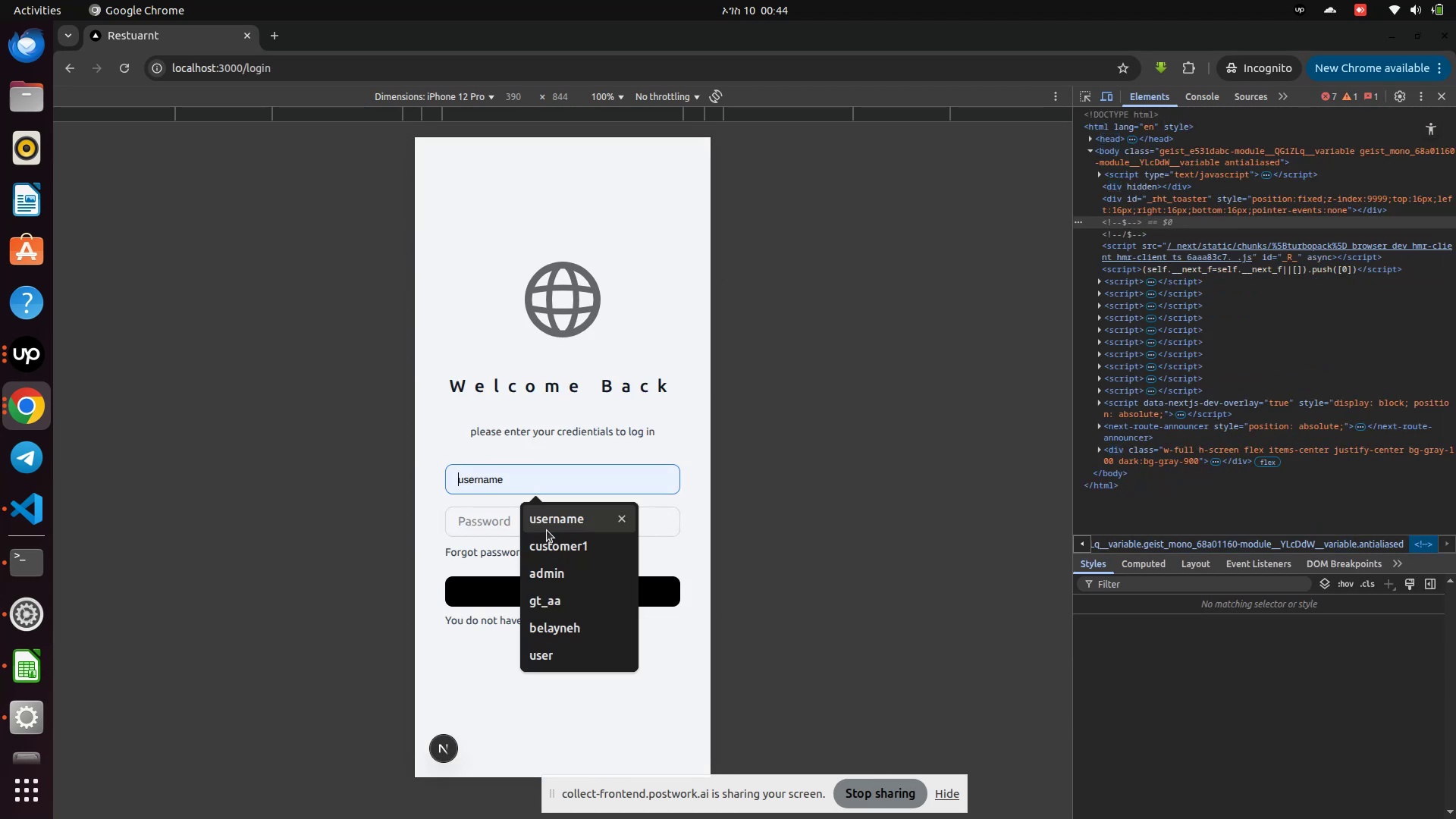 
left_click([549, 544])
 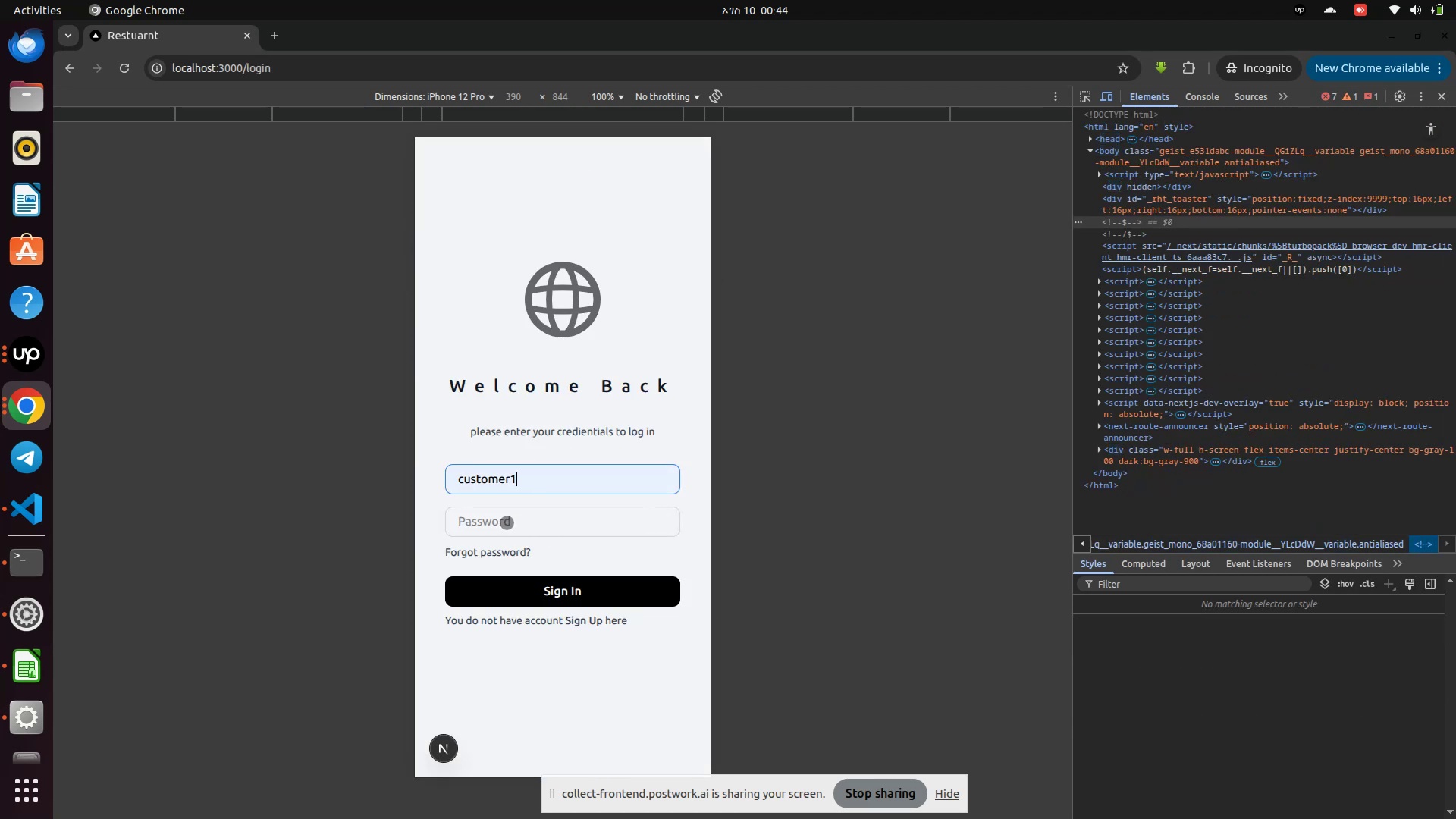 
left_click([507, 522])
 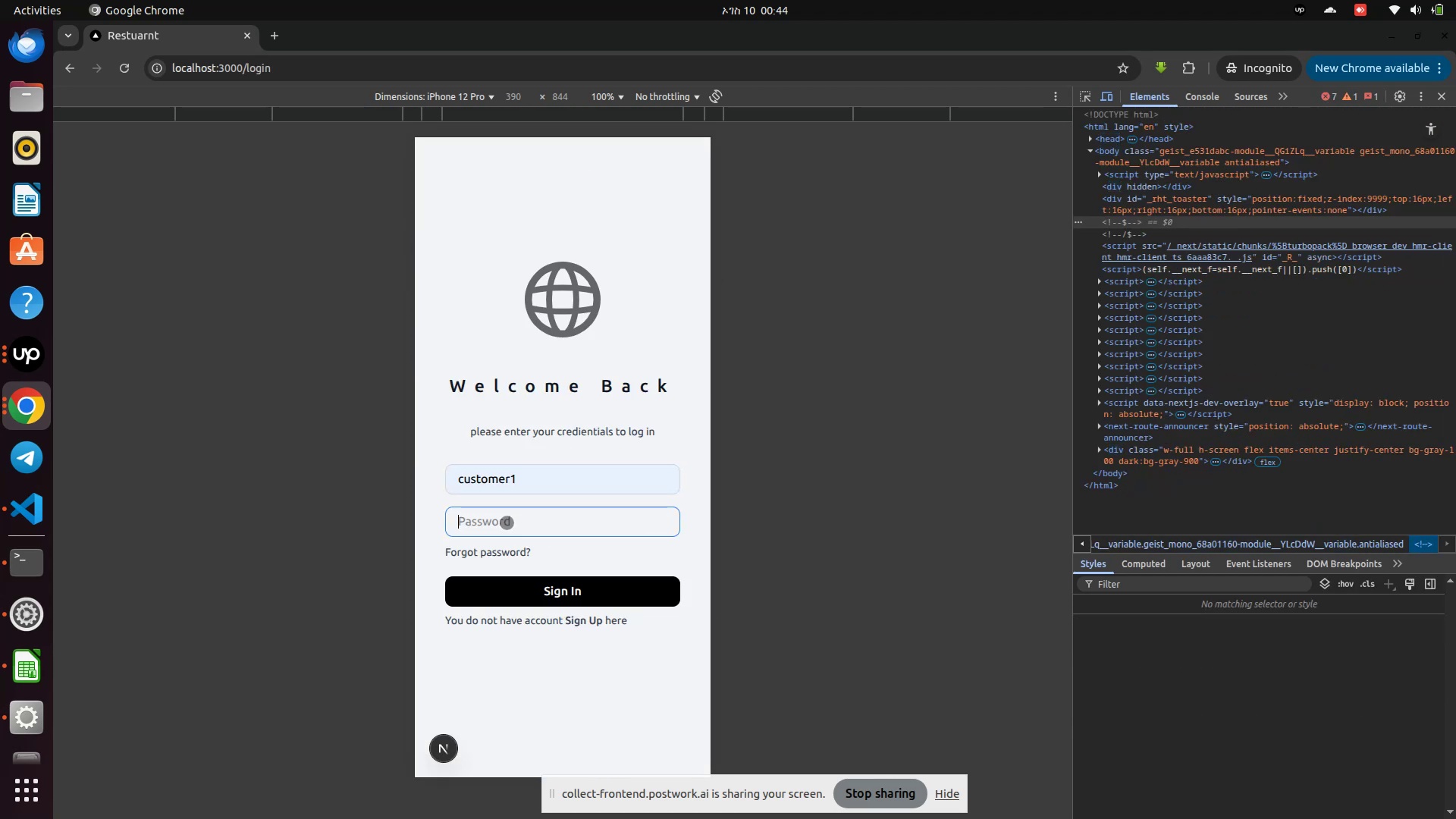 
type(customer1)
 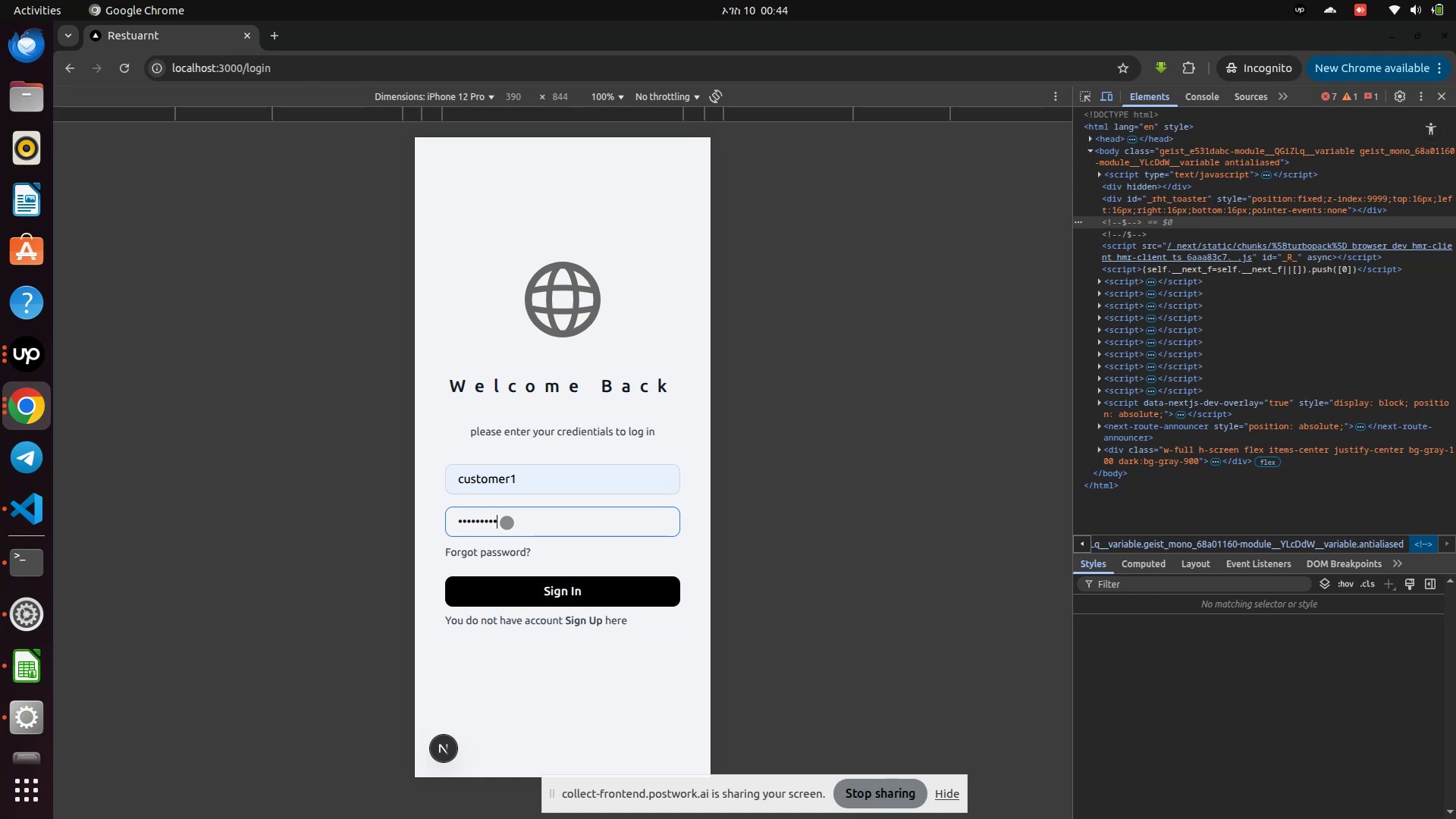 
key(Enter)
 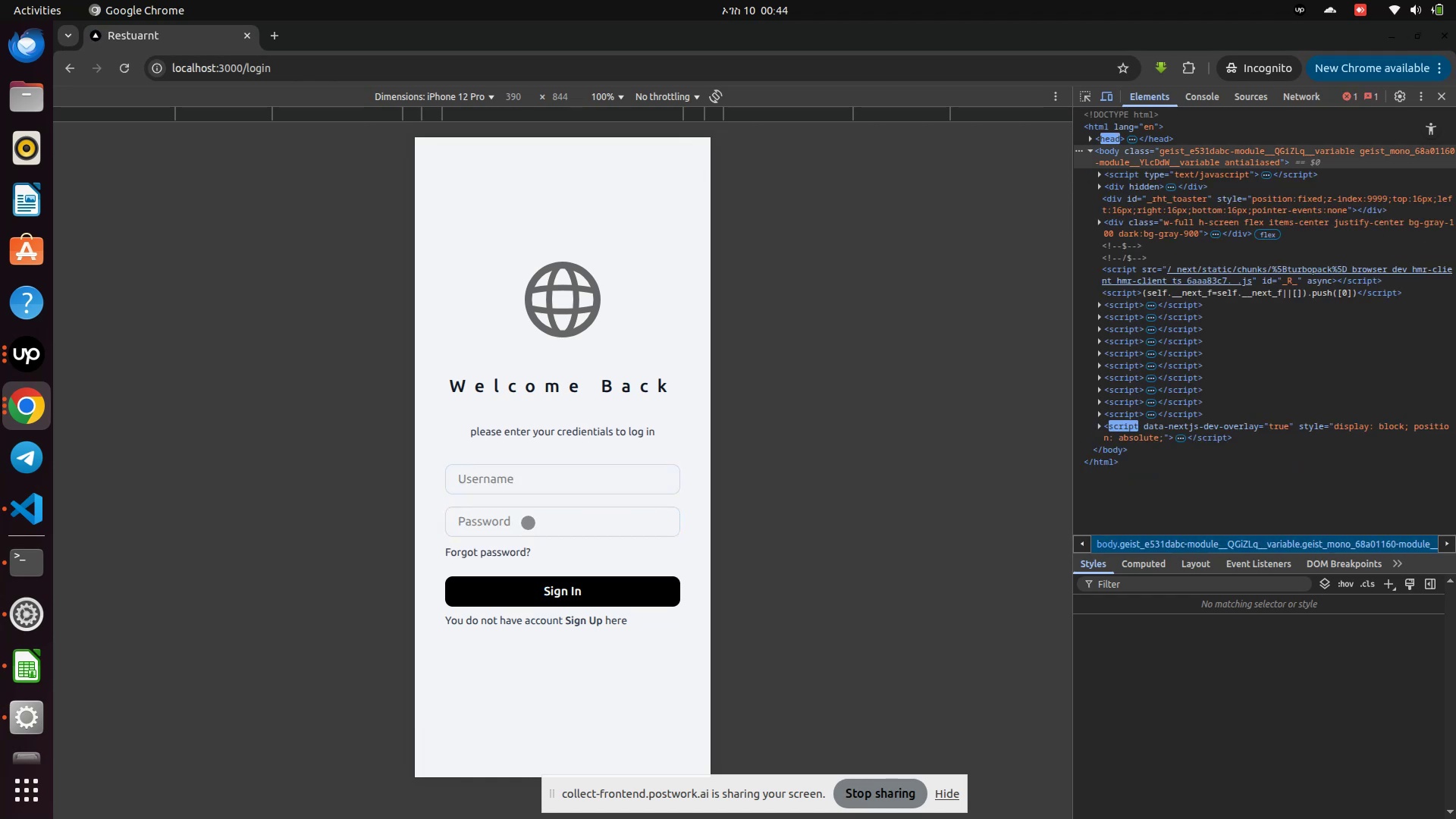 
left_click([523, 478])
 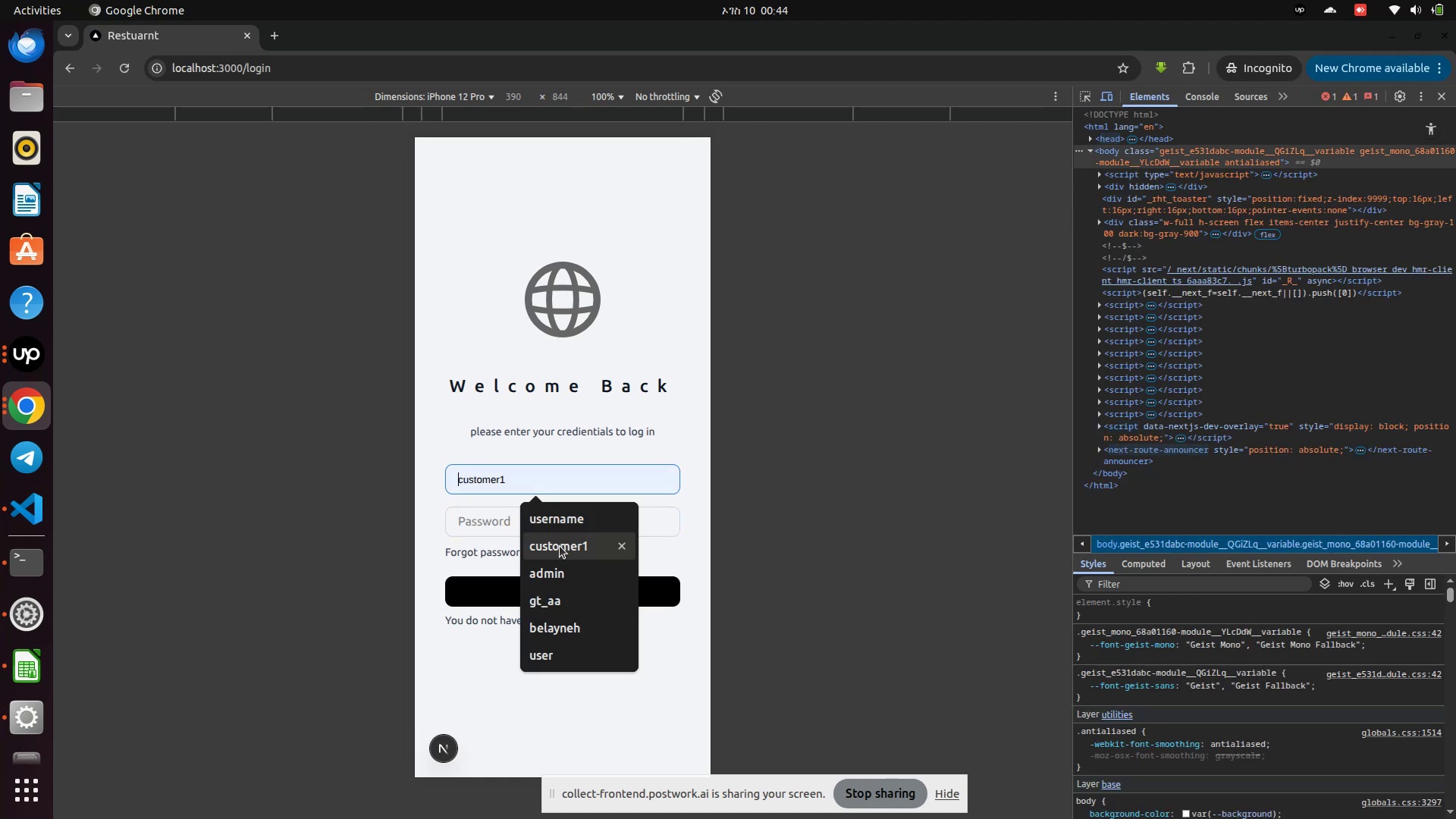 
left_click([560, 548])
 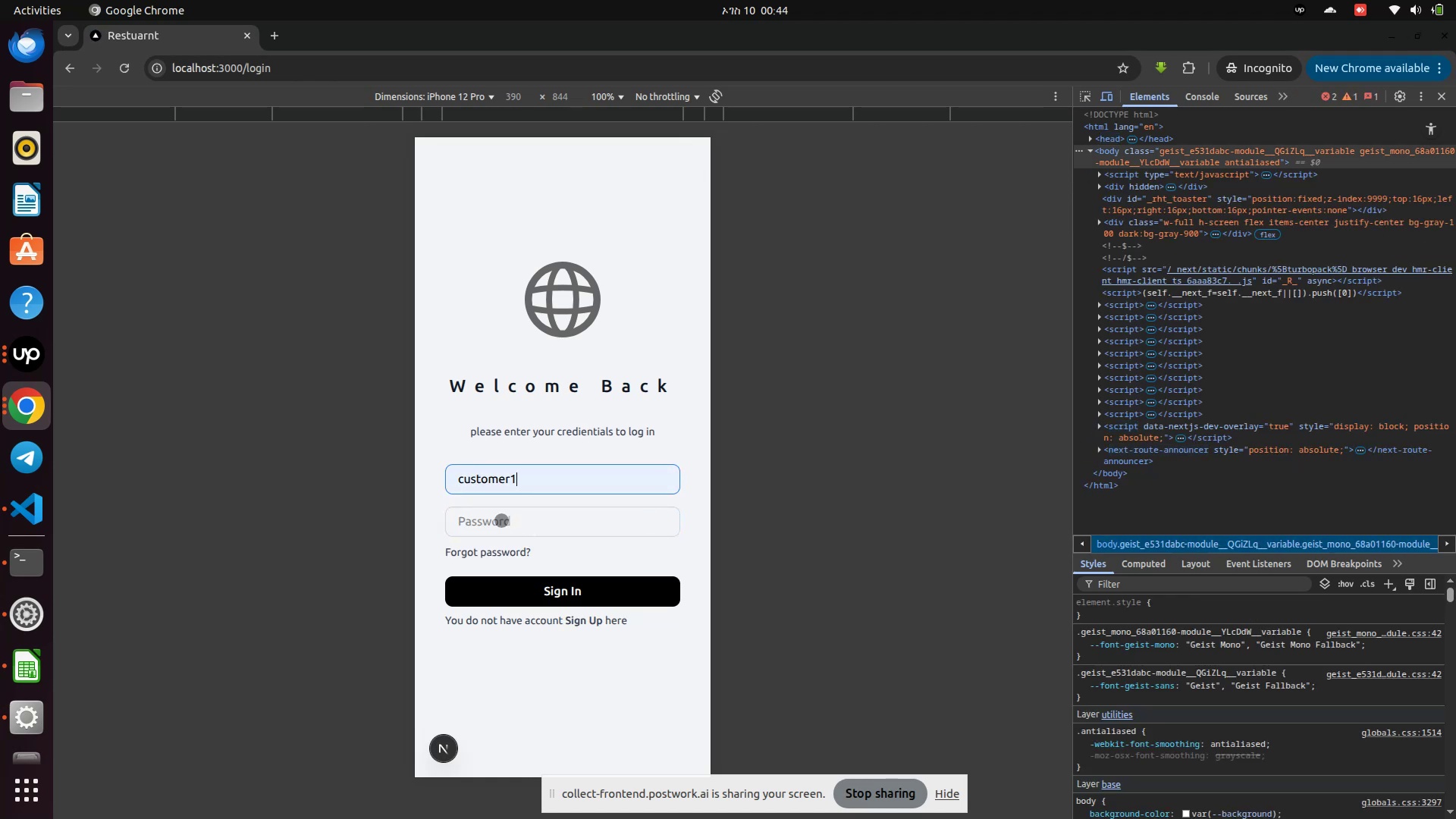 
left_click([501, 520])
 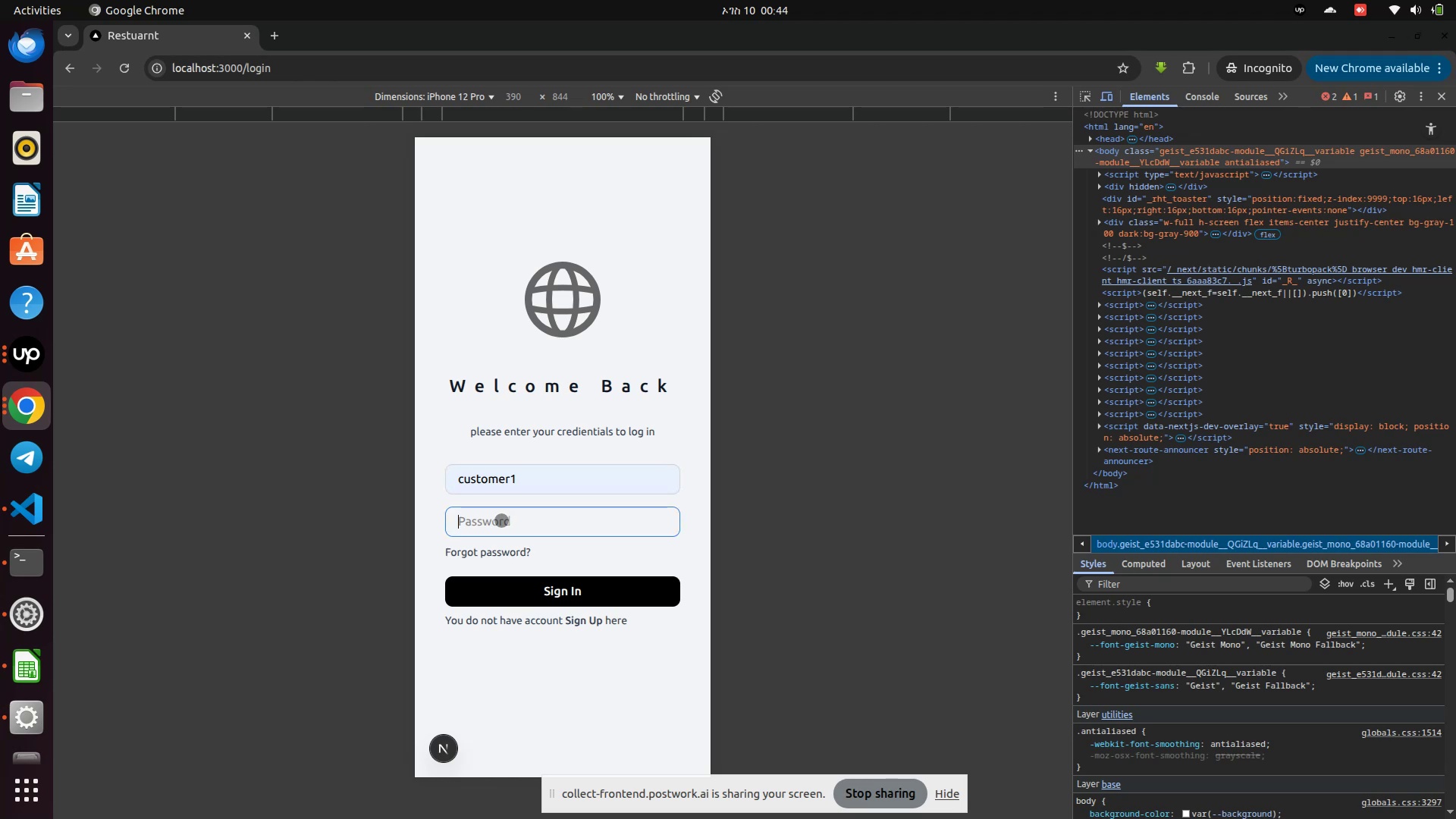 
type(!@QWASZXzxasqw12)
 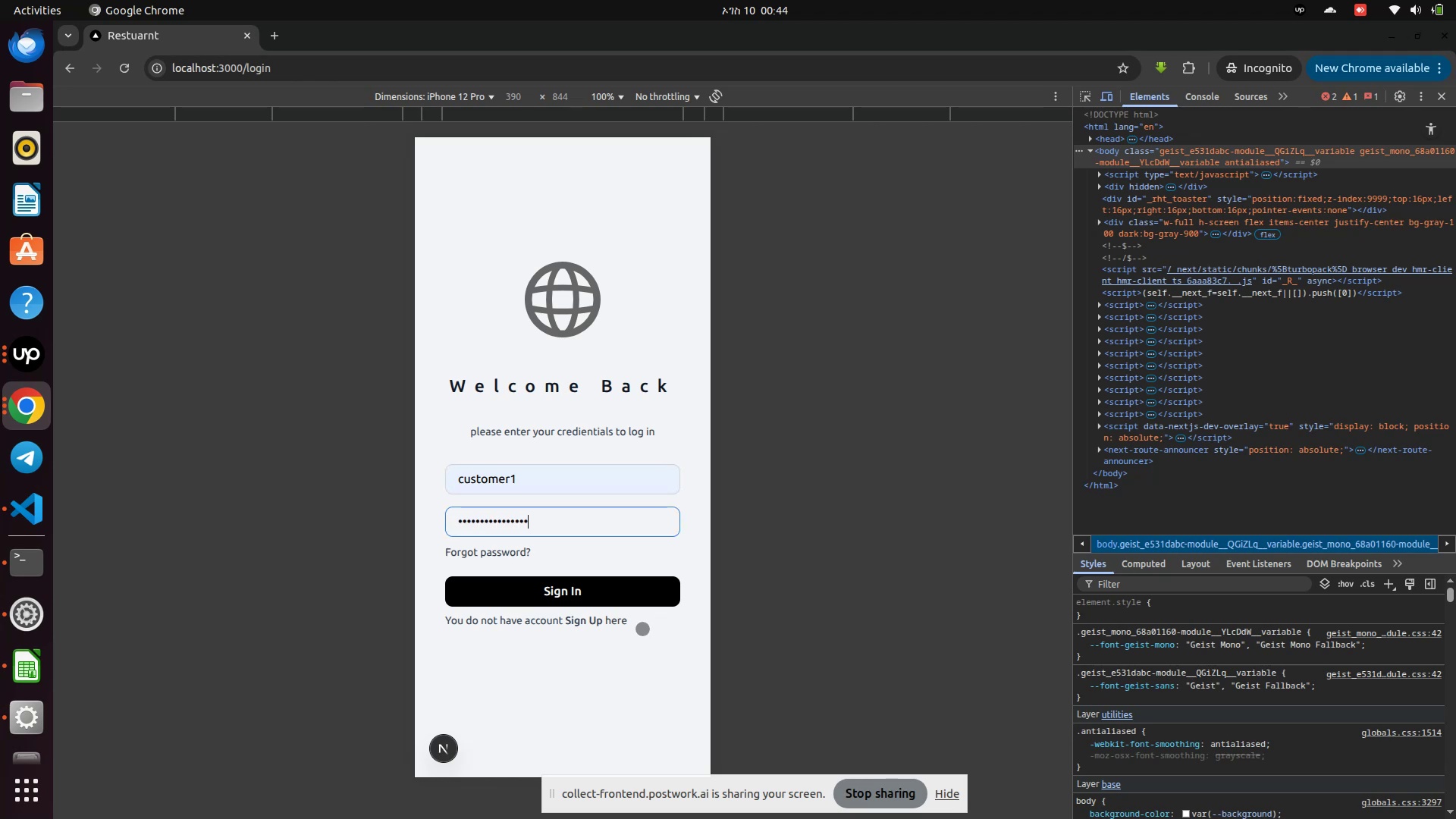 
left_click([592, 602])
 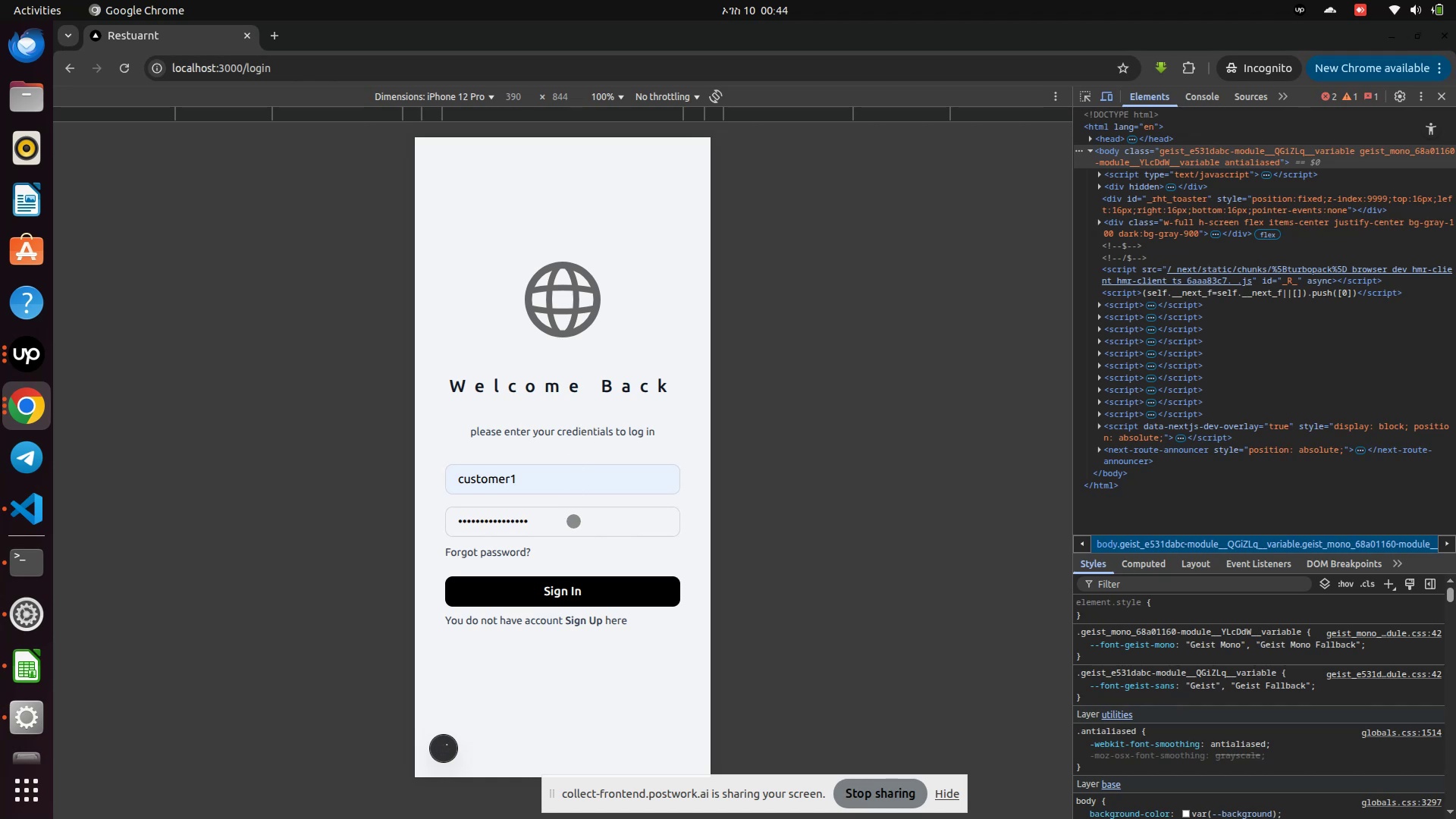 
wait(9.48)
 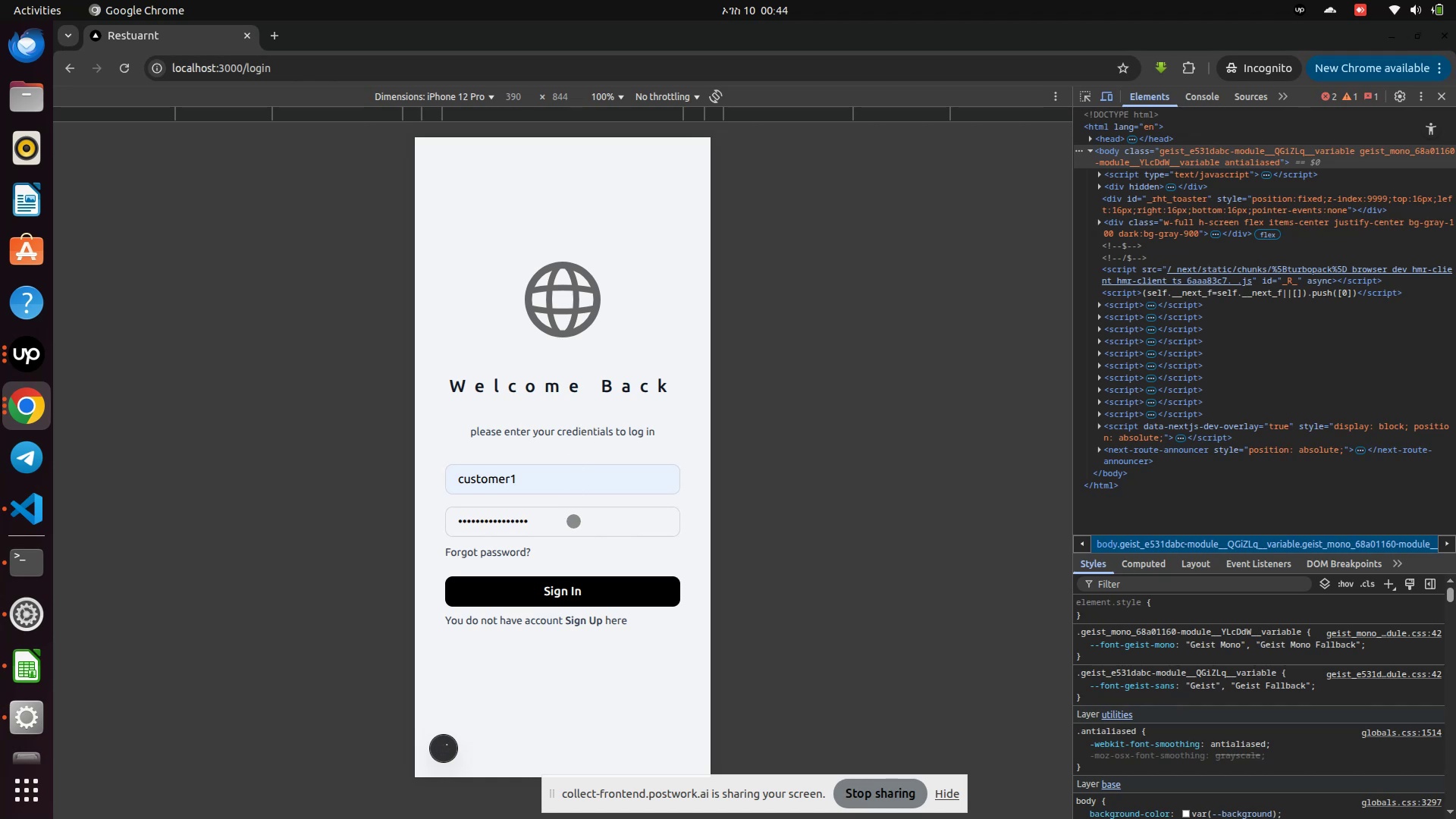 
scroll: coordinate [584, 458], scroll_direction: down, amount: 11.0
 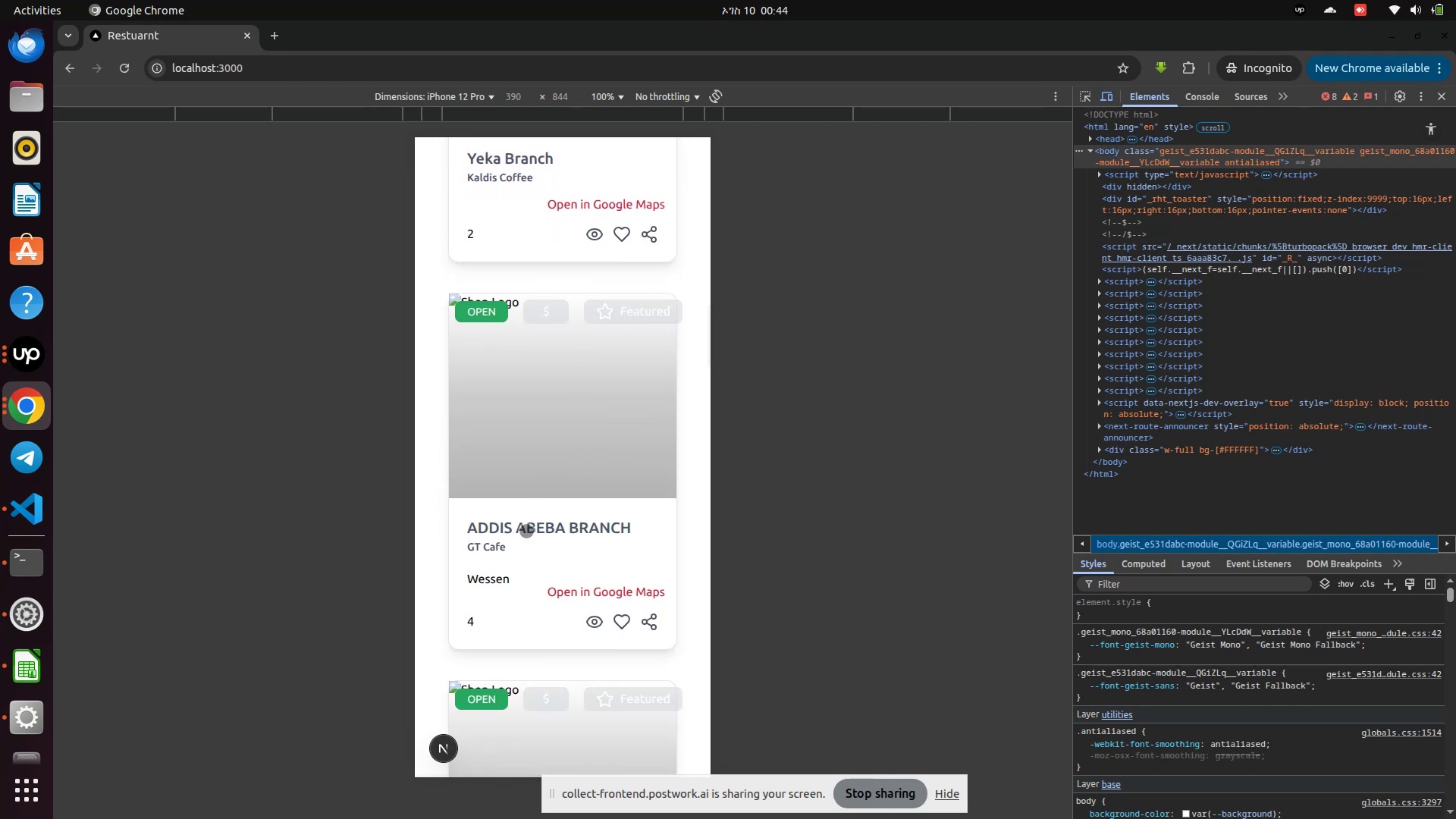 
left_click([526, 532])
 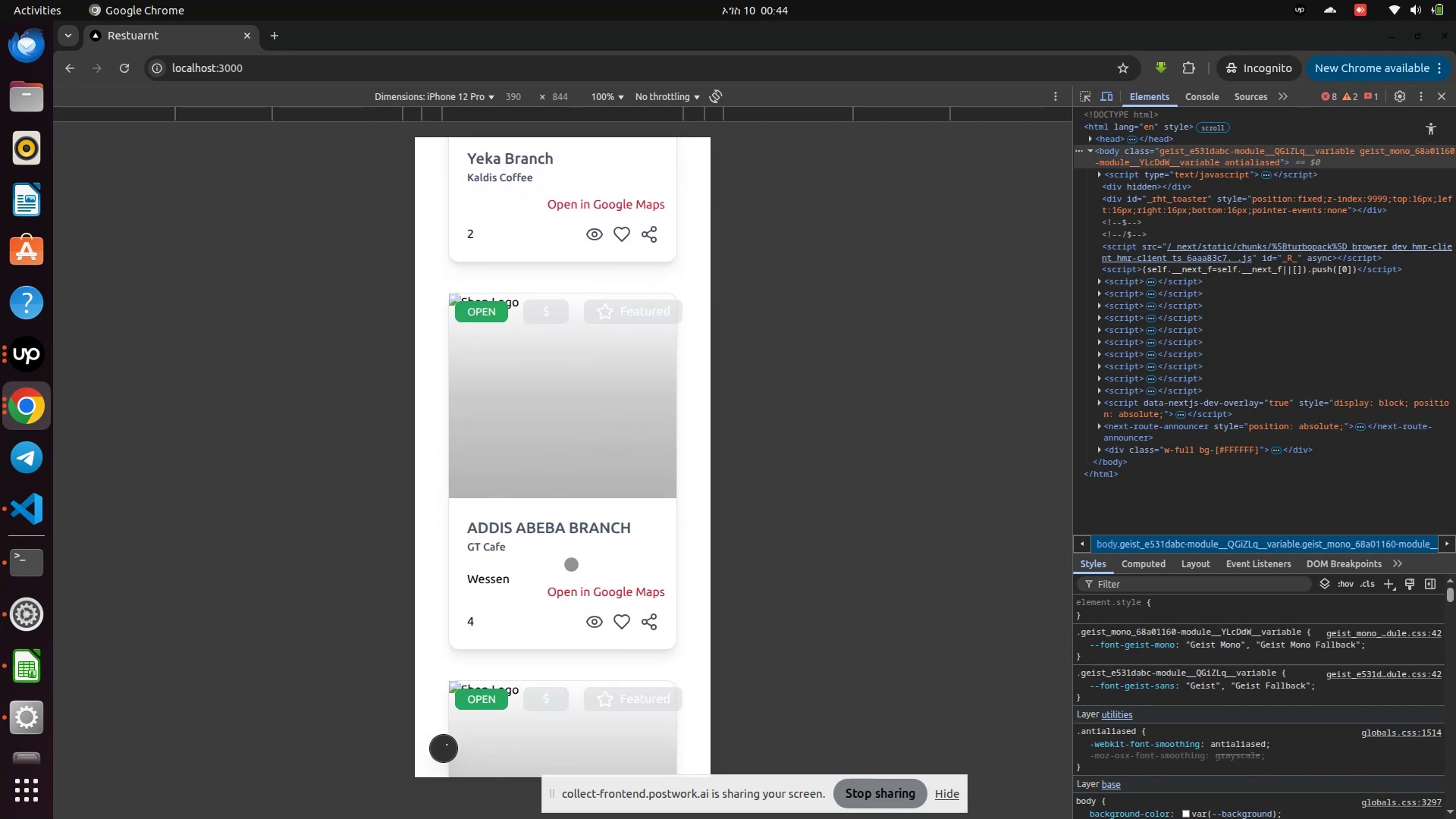 
wait(9.59)
 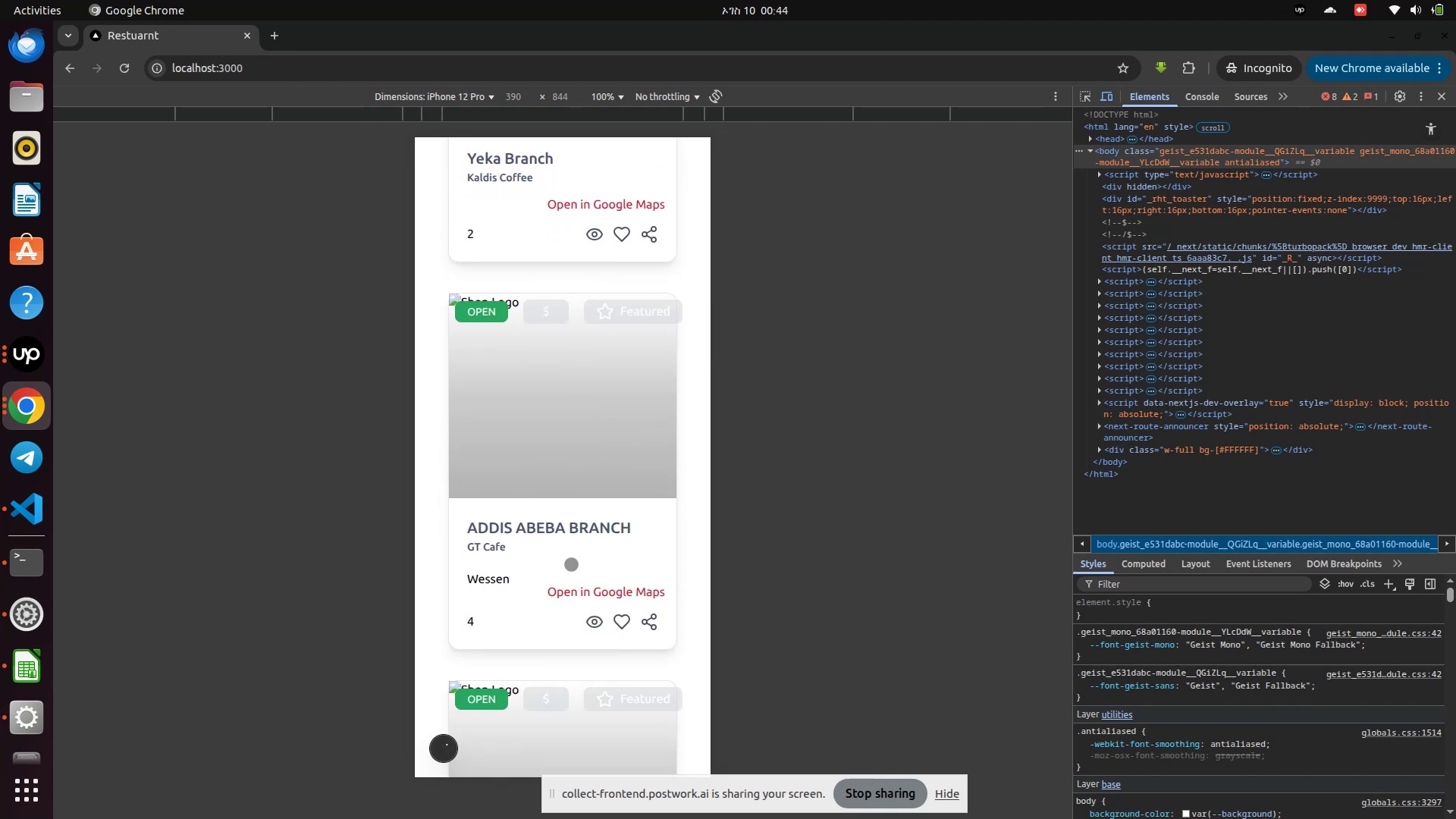 
scroll: coordinate [500, 512], scroll_direction: down, amount: 11.0
 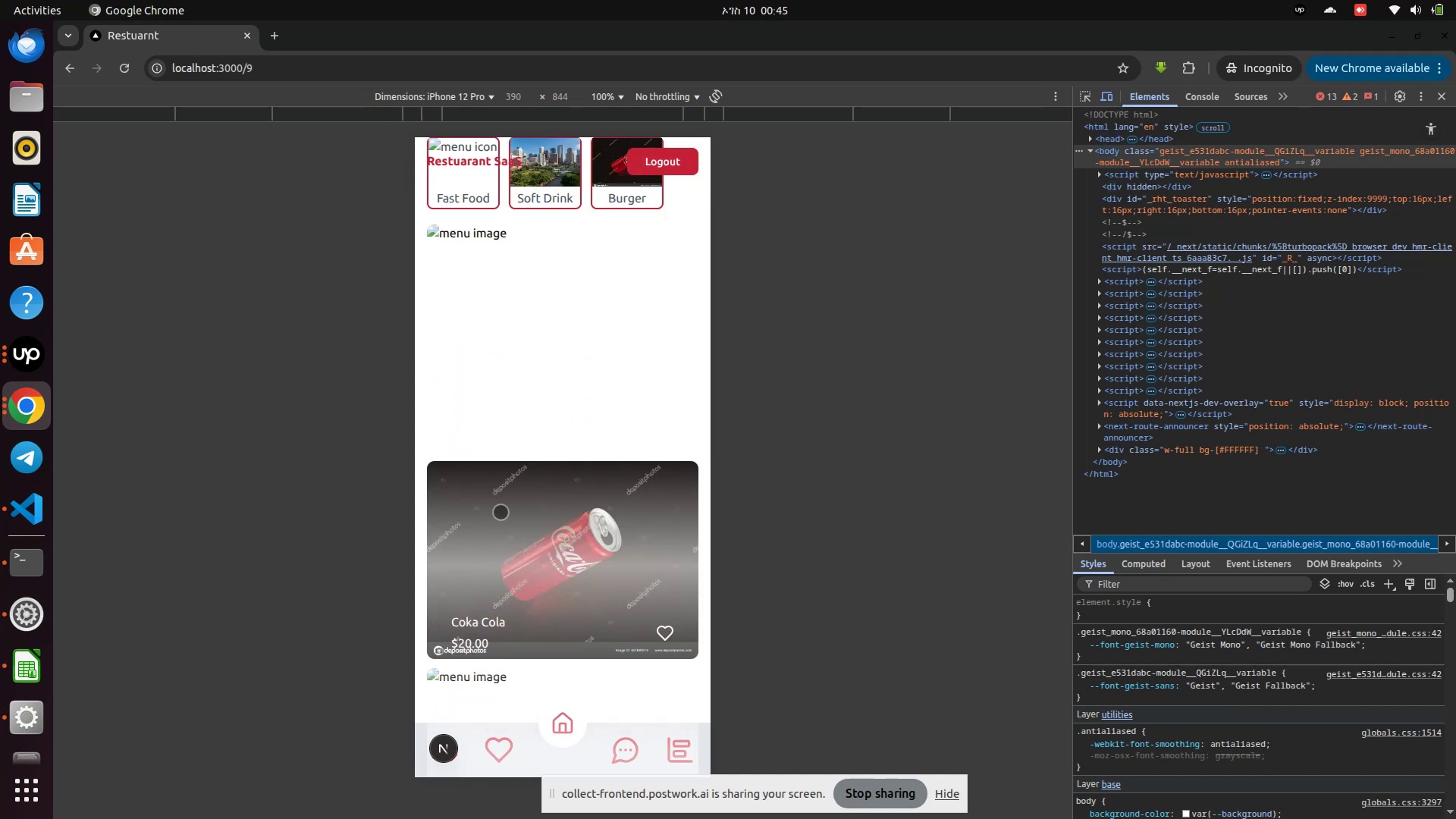 
scroll: coordinate [500, 512], scroll_direction: up, amount: 4.0
 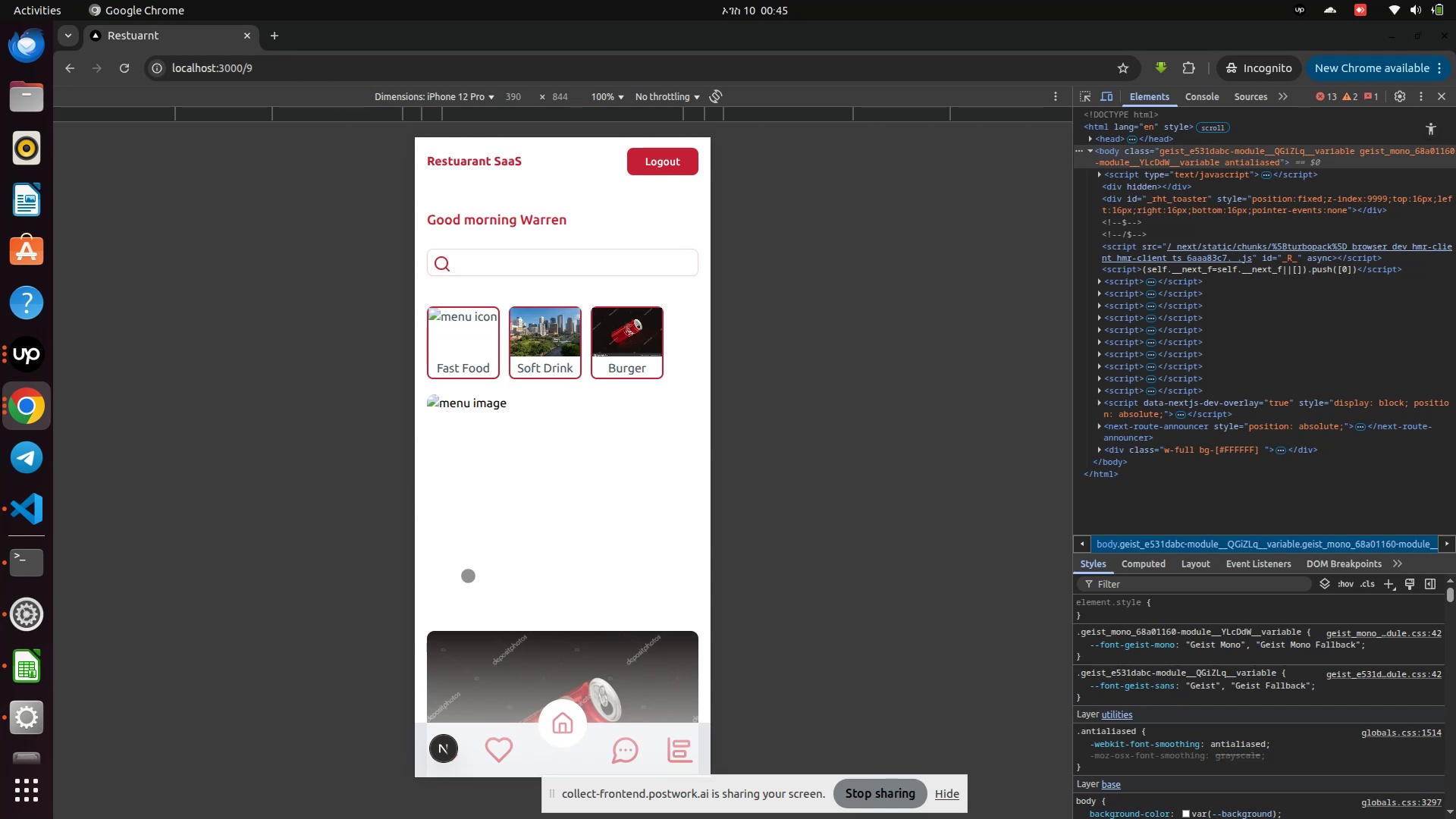 
left_click([538, 366])
 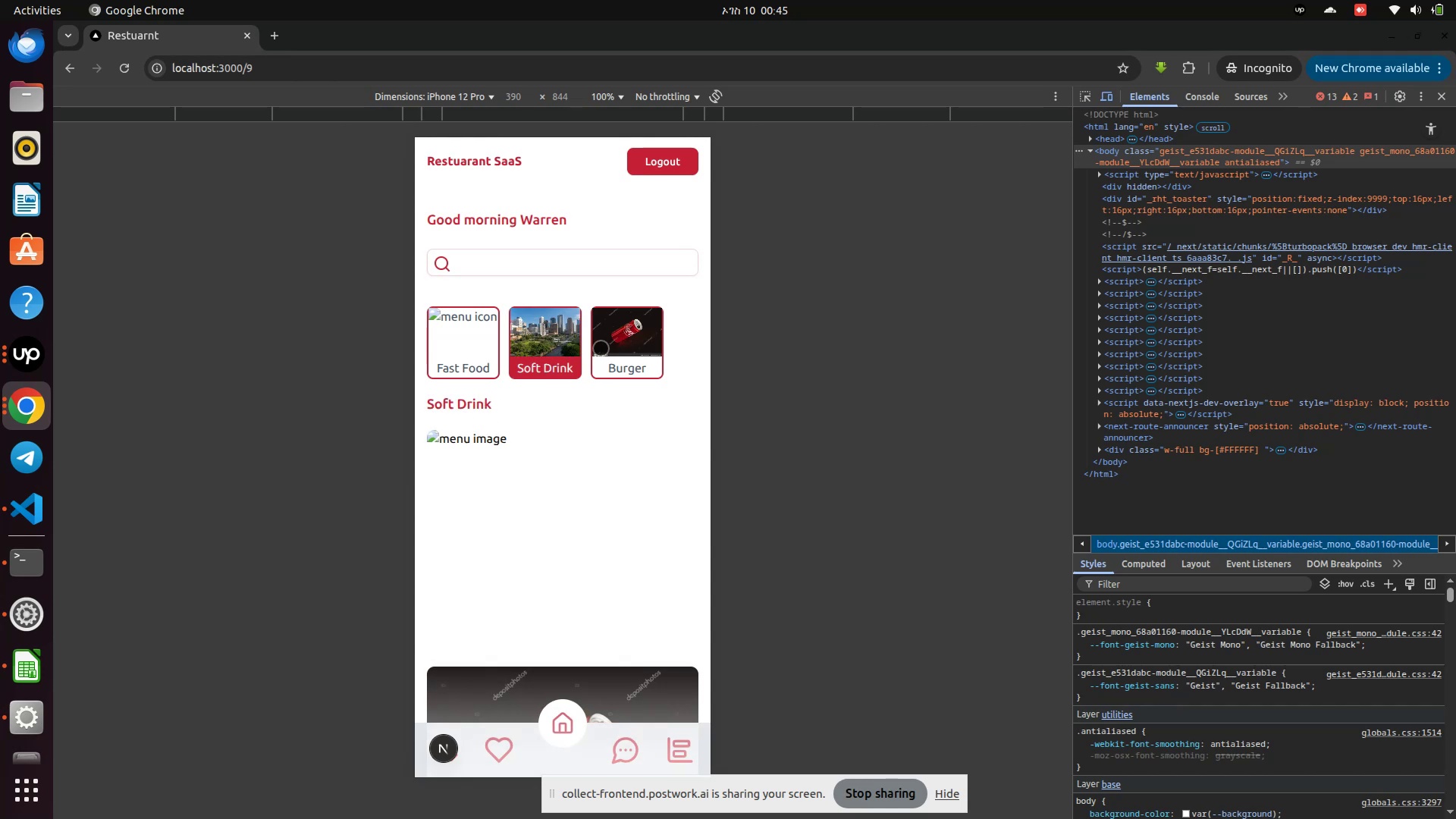 
scroll: coordinate [588, 416], scroll_direction: down, amount: 3.0
 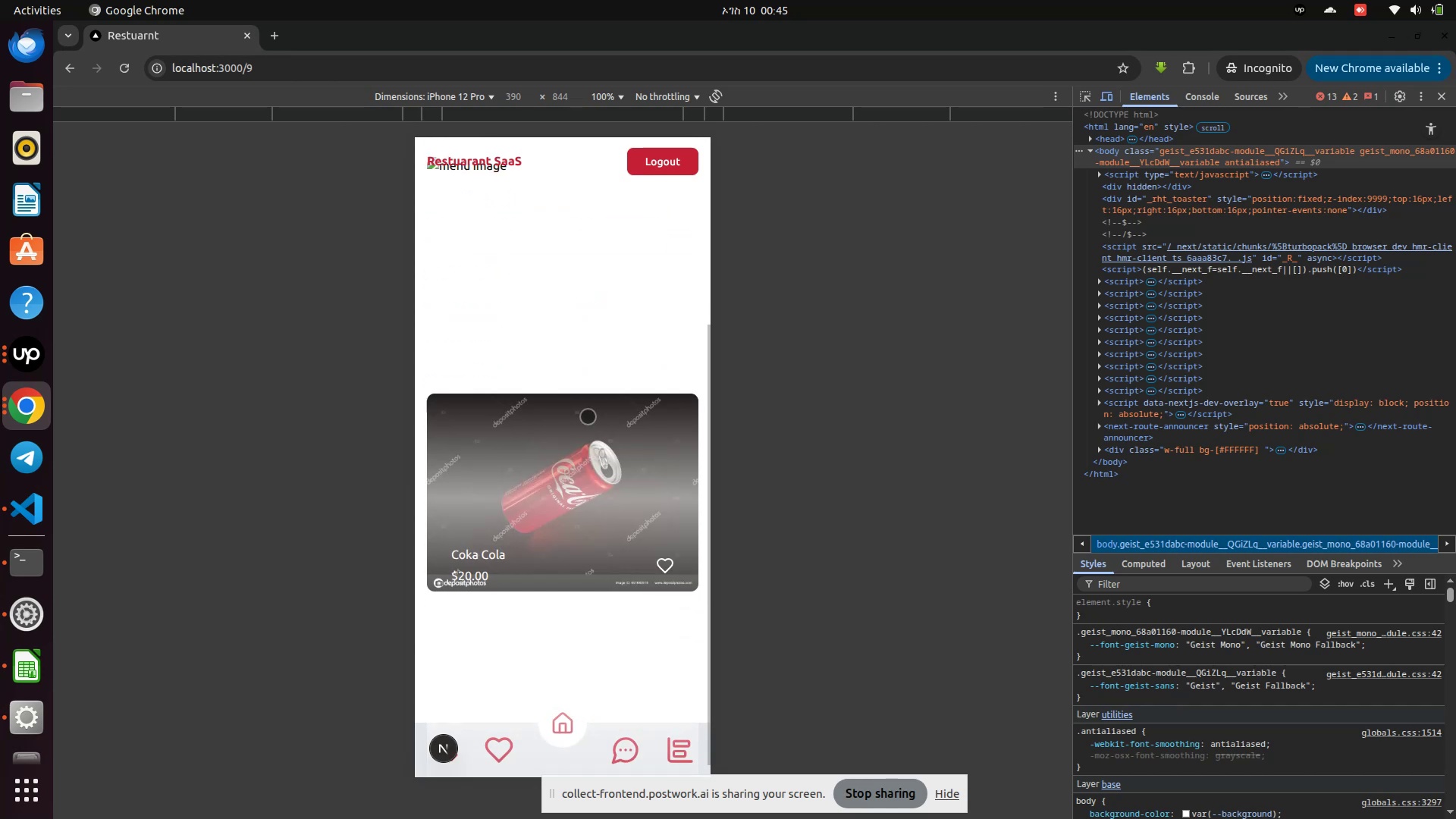 
scroll: coordinate [588, 416], scroll_direction: up, amount: 4.0
 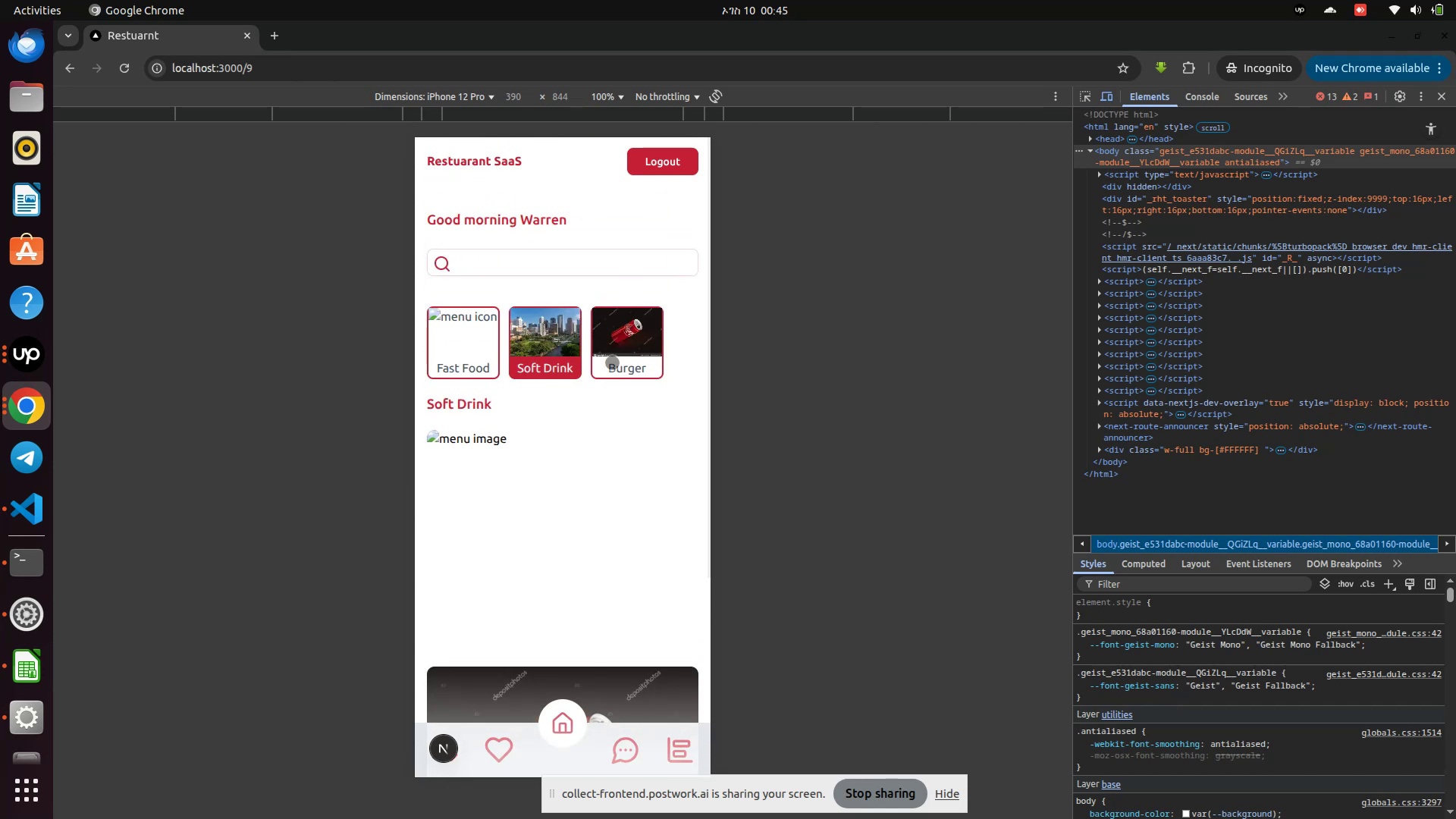 
left_click([611, 366])
 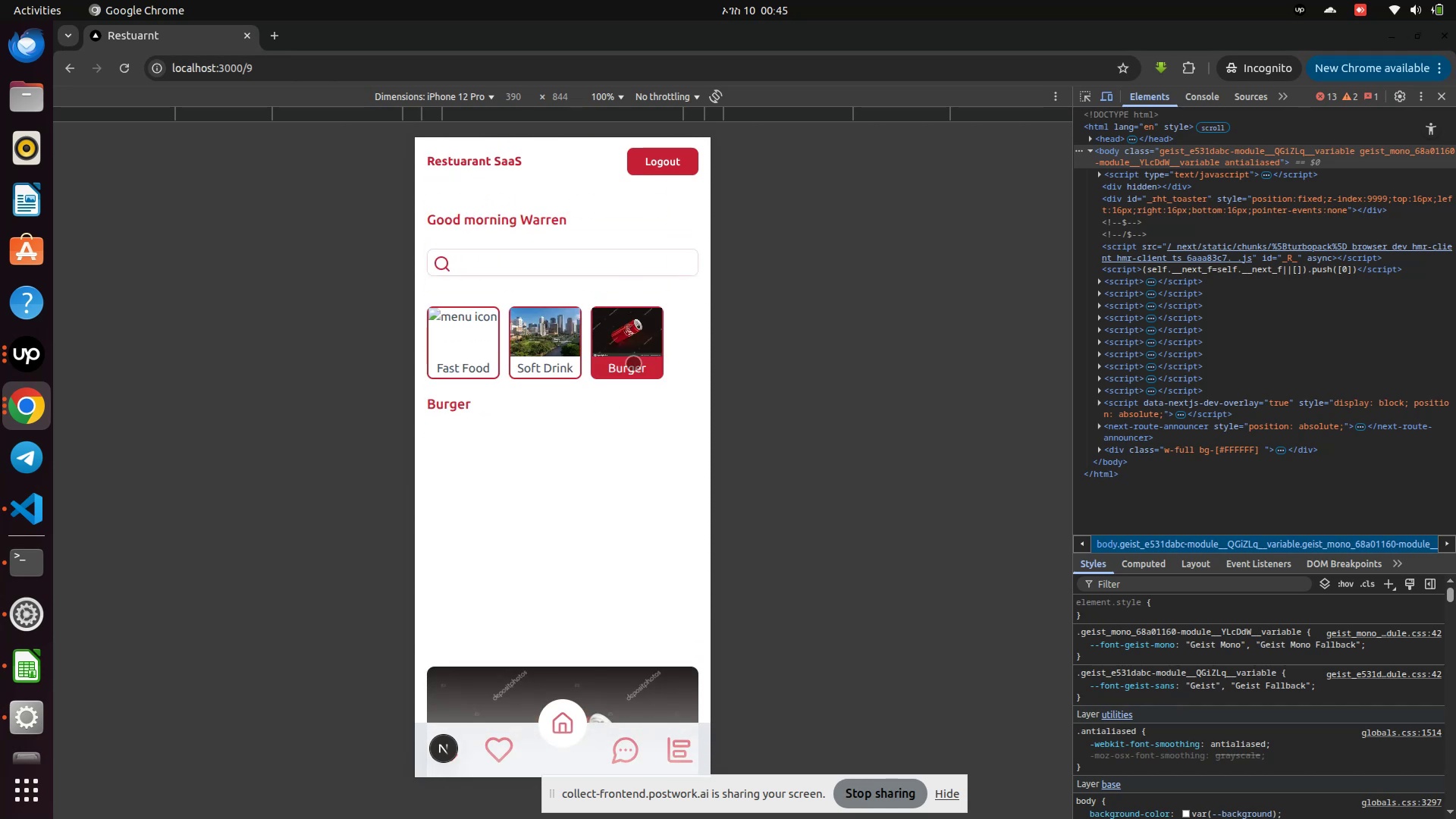 
left_click([635, 344])
 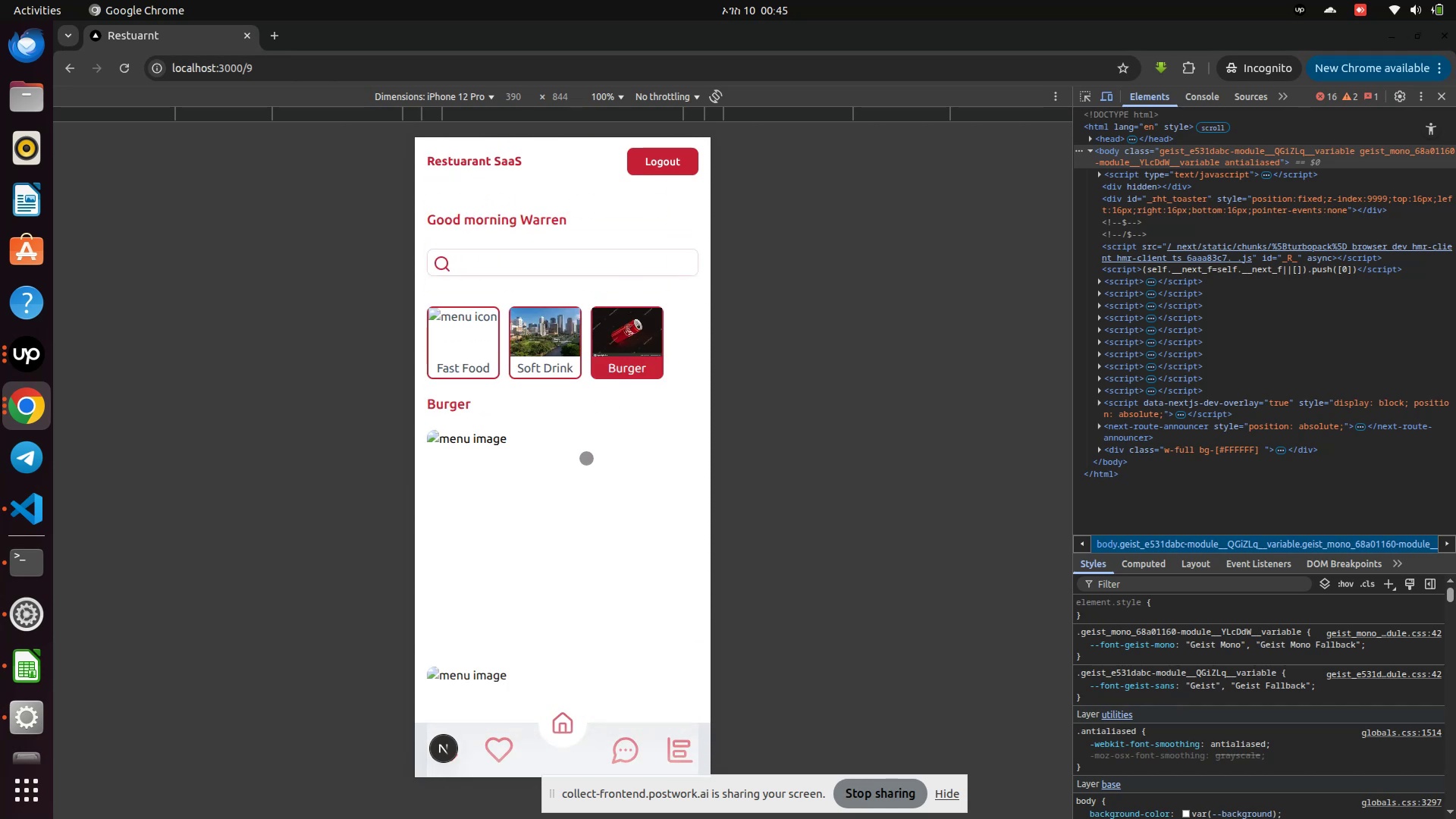 
right_click([586, 459])
 